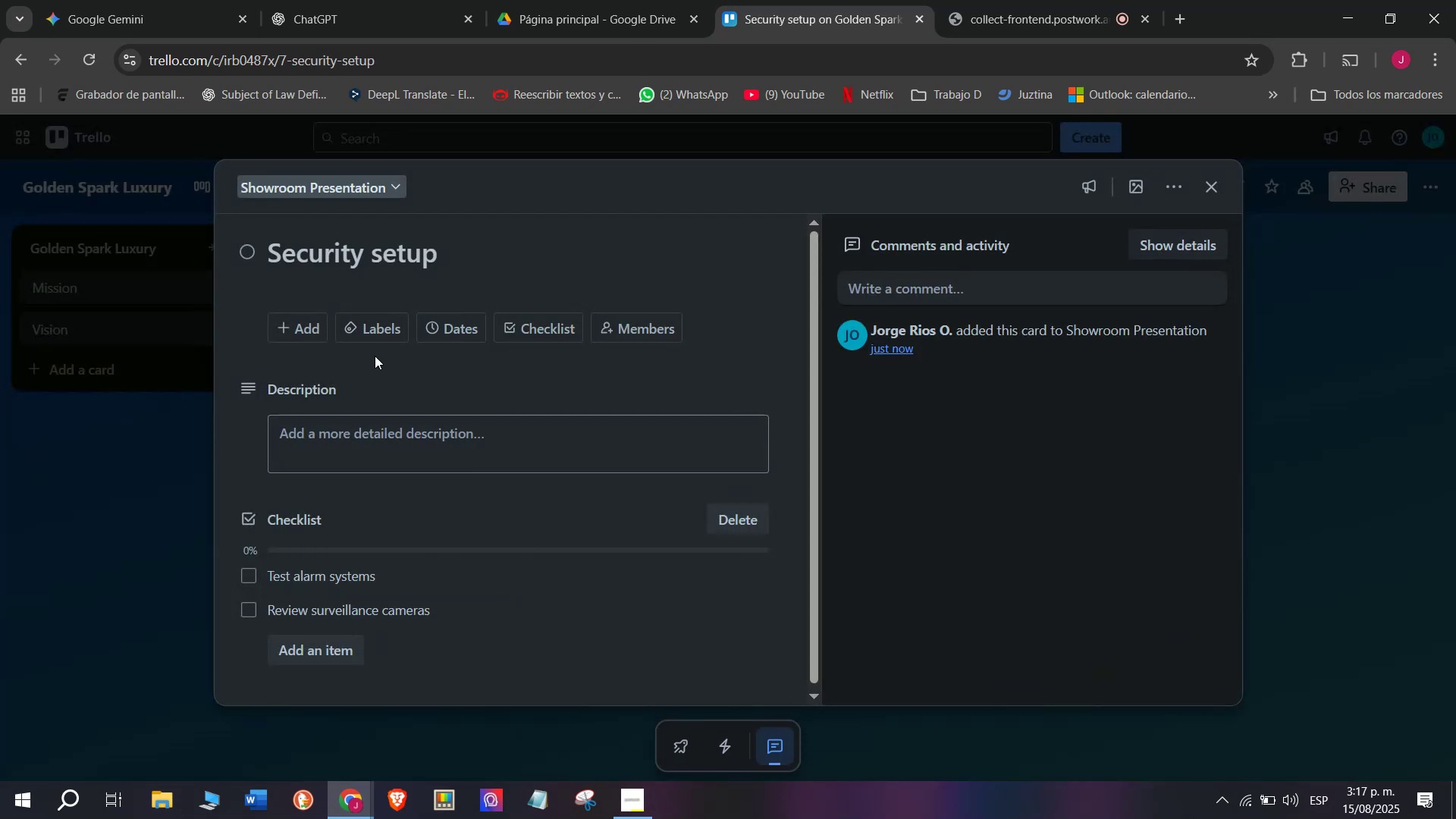 
wait(5.73)
 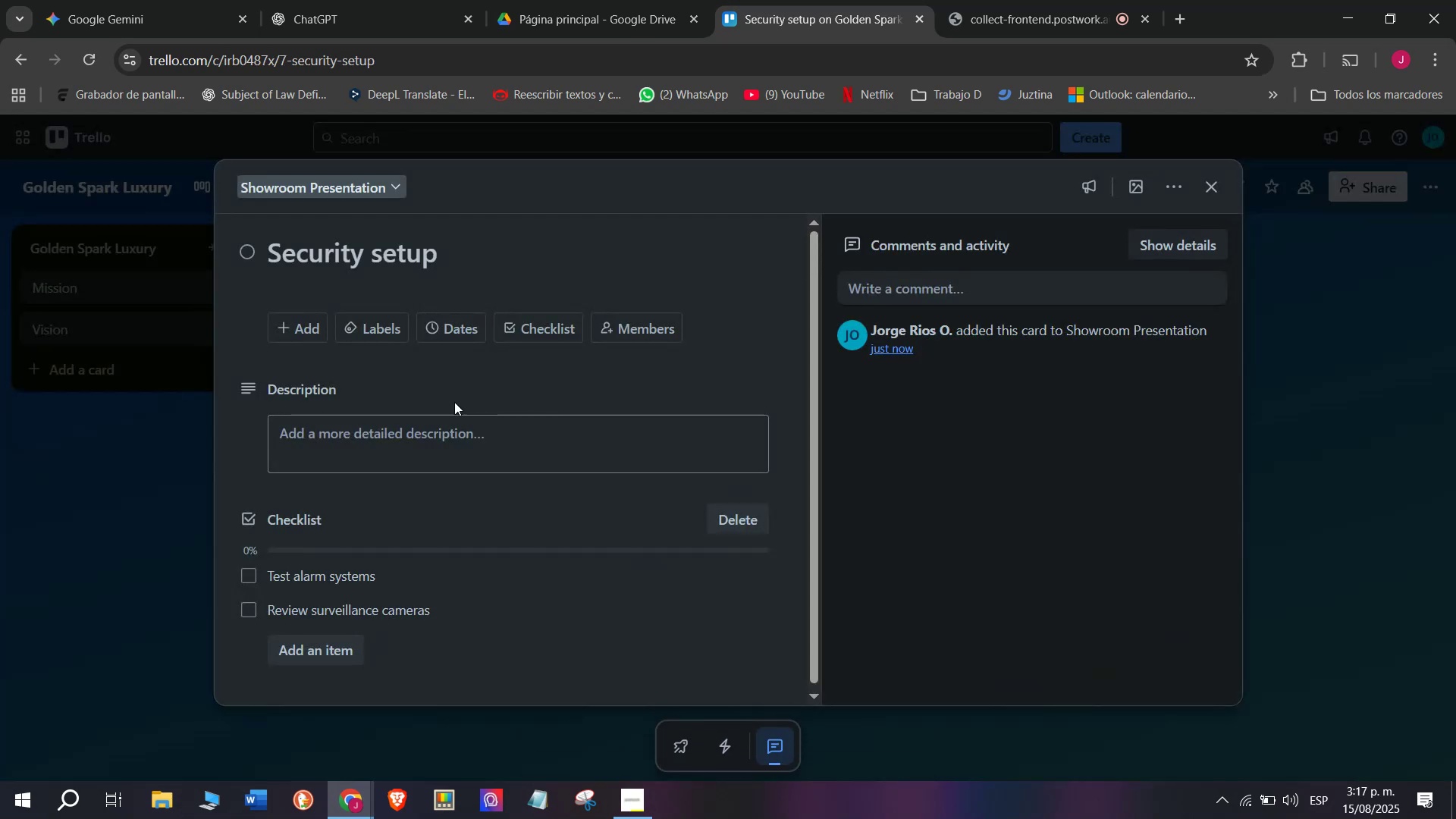 
scroll: coordinate [494, 541], scroll_direction: down, amount: 7.0
 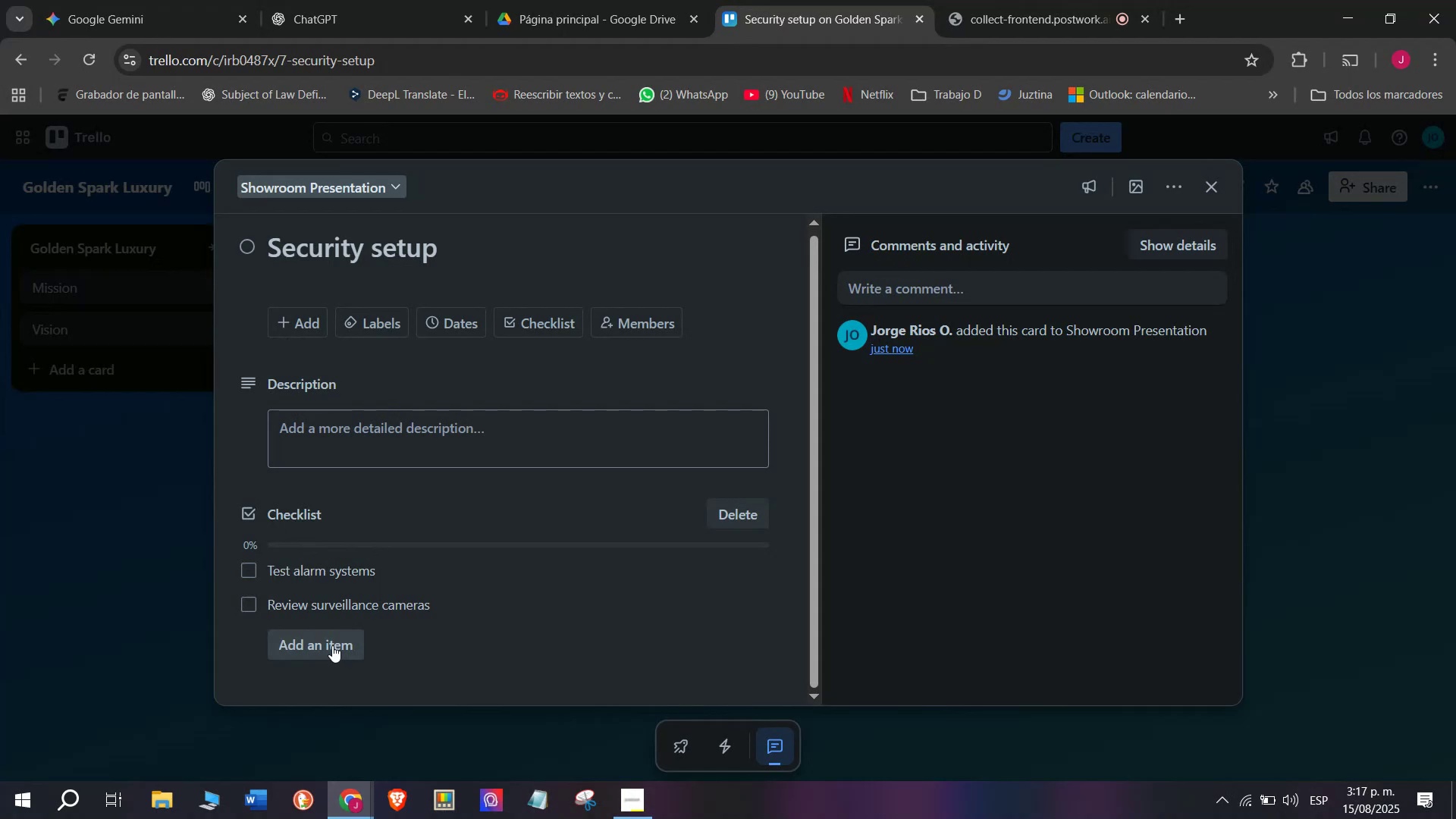 
wait(5.5)
 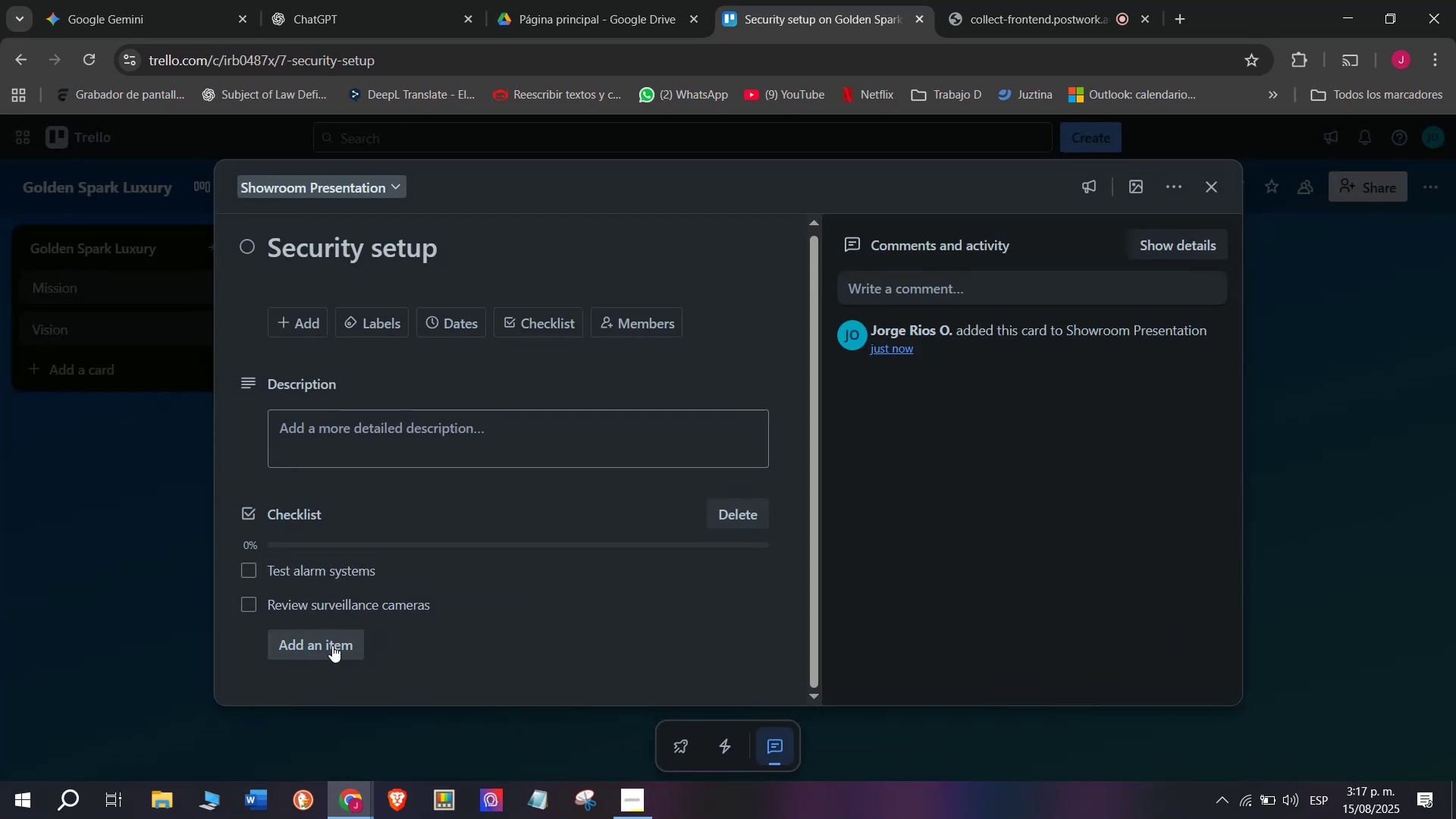 
type(Check safe )
 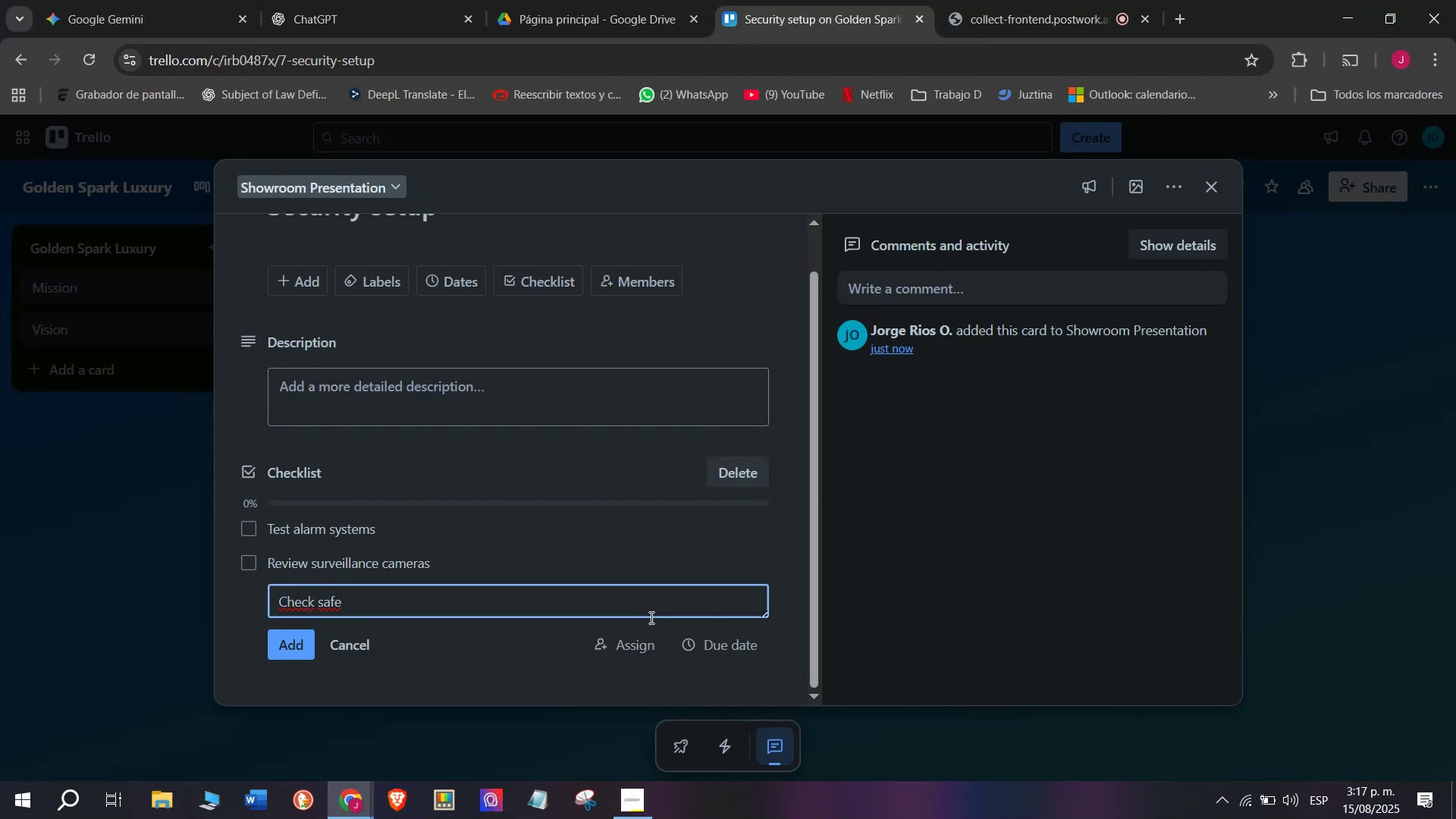 
type(locks)
 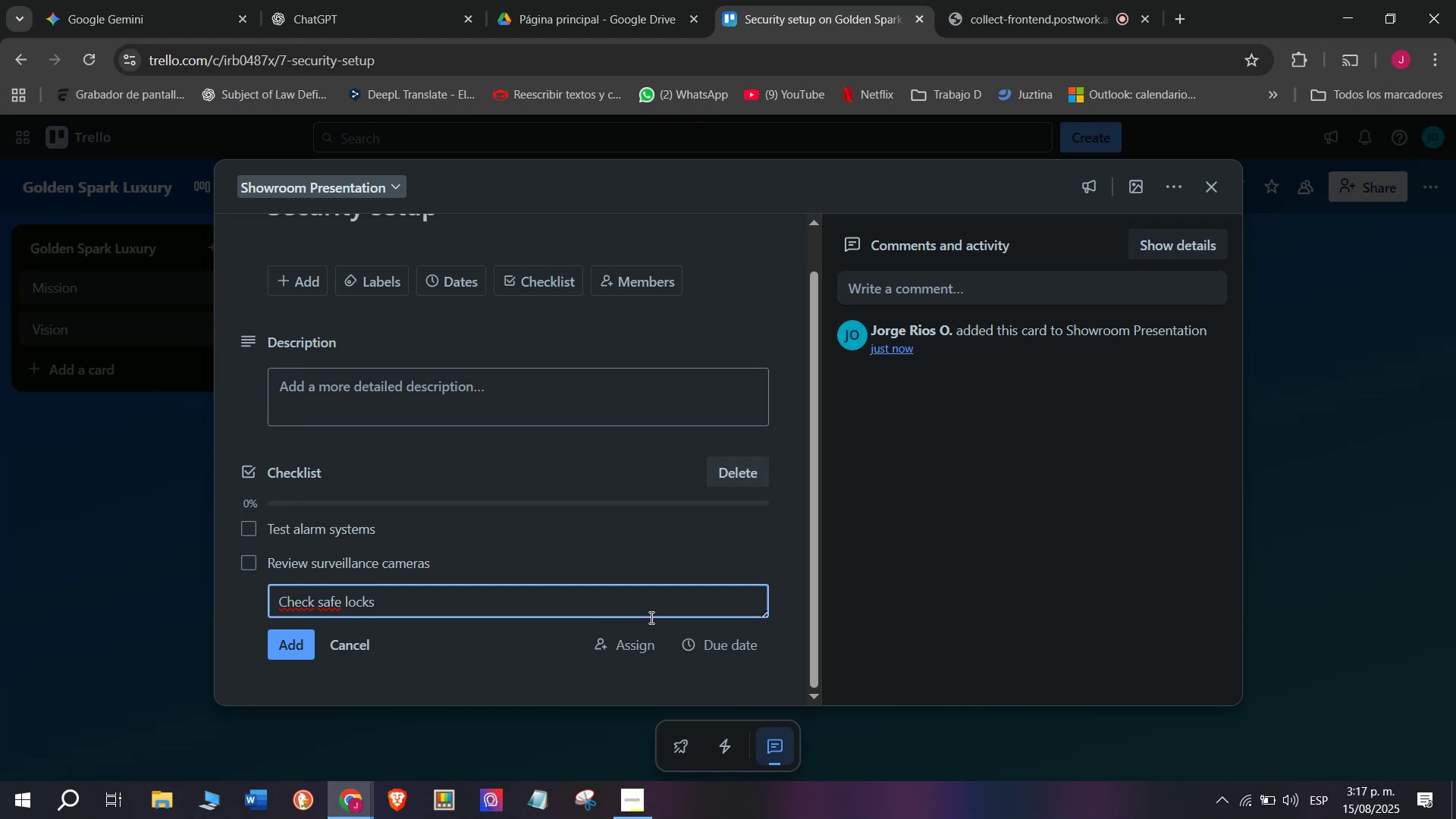 
key(Enter)
 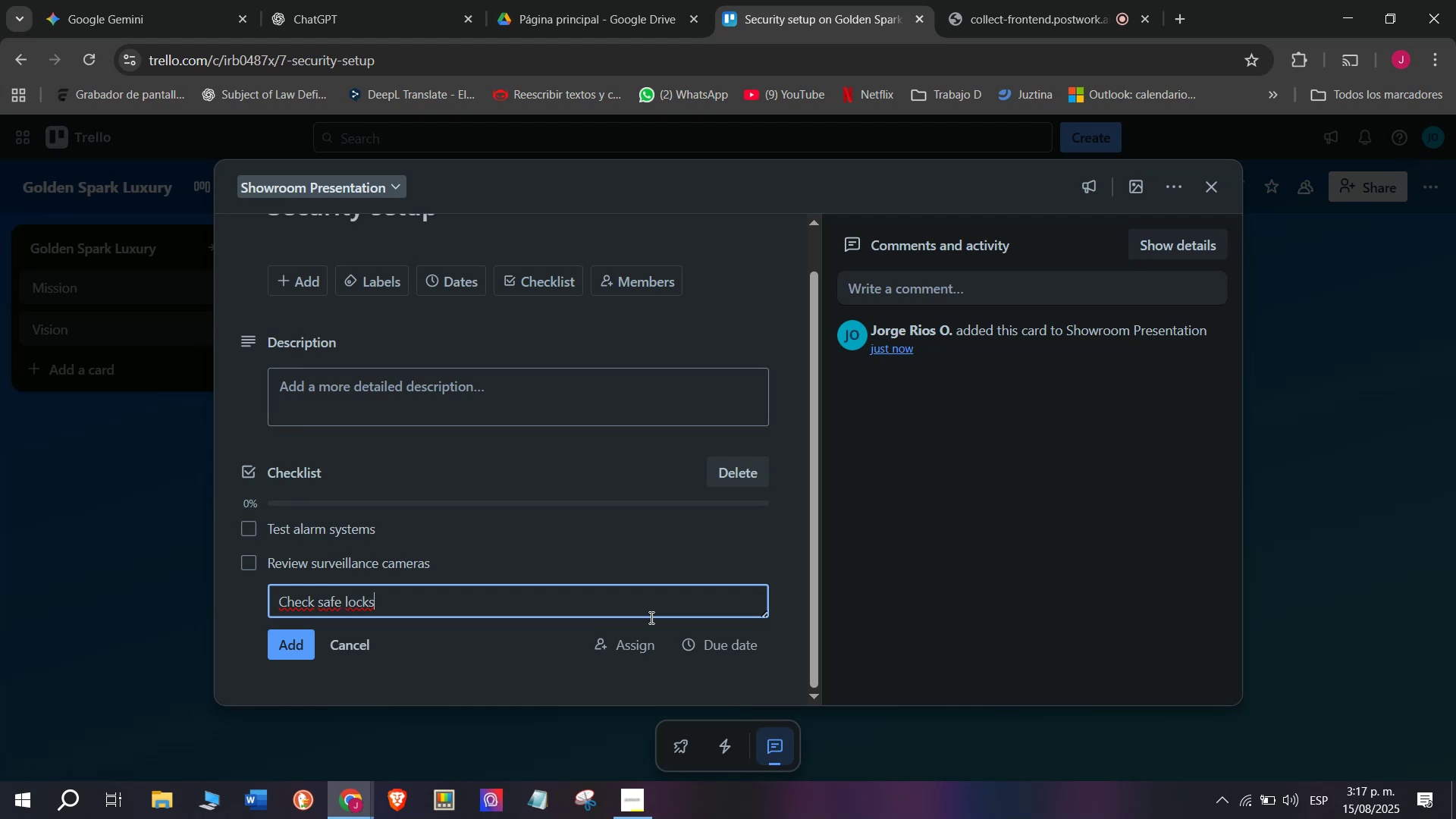 
type(Limit access to )
 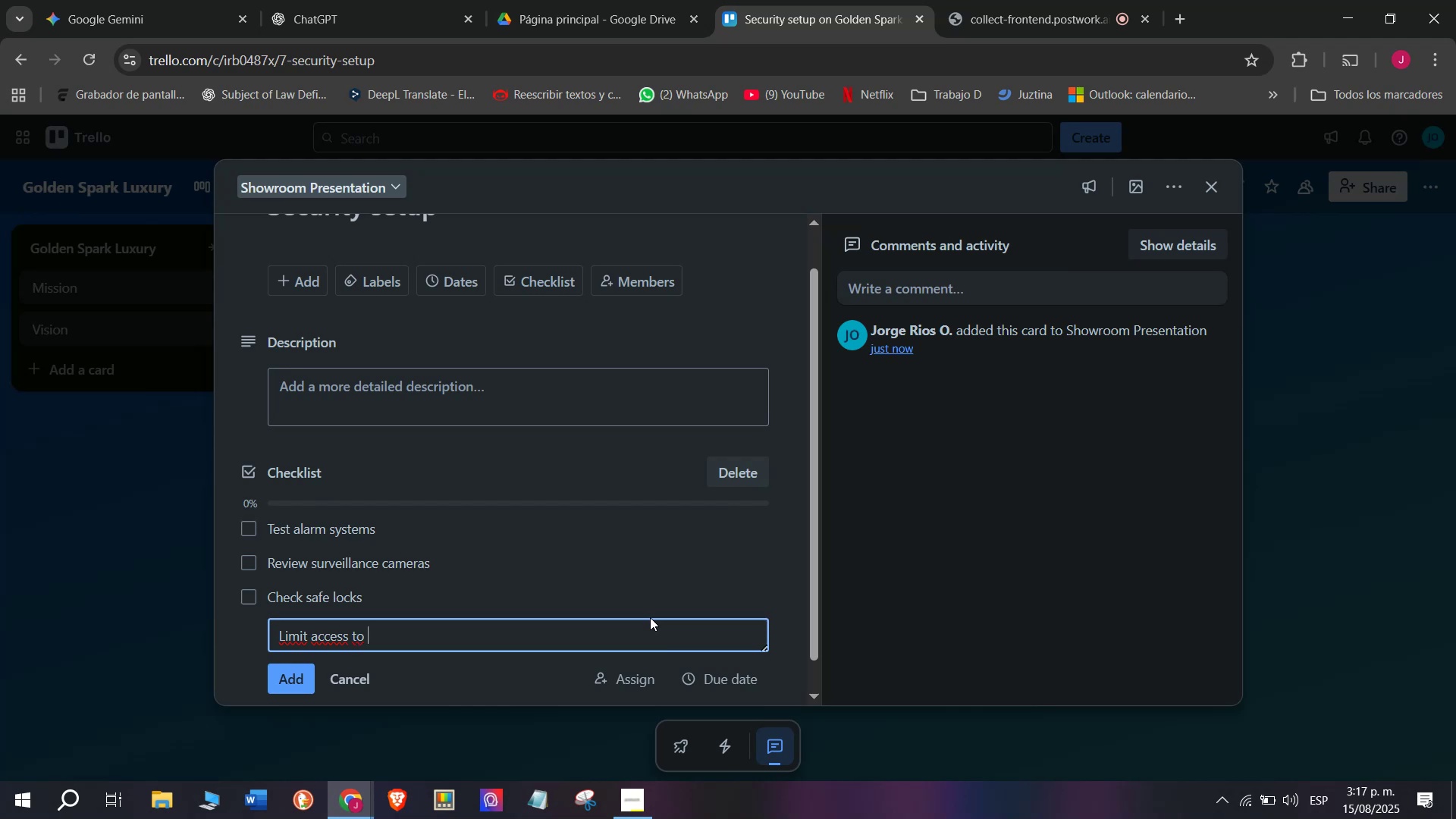 
wait(5.38)
 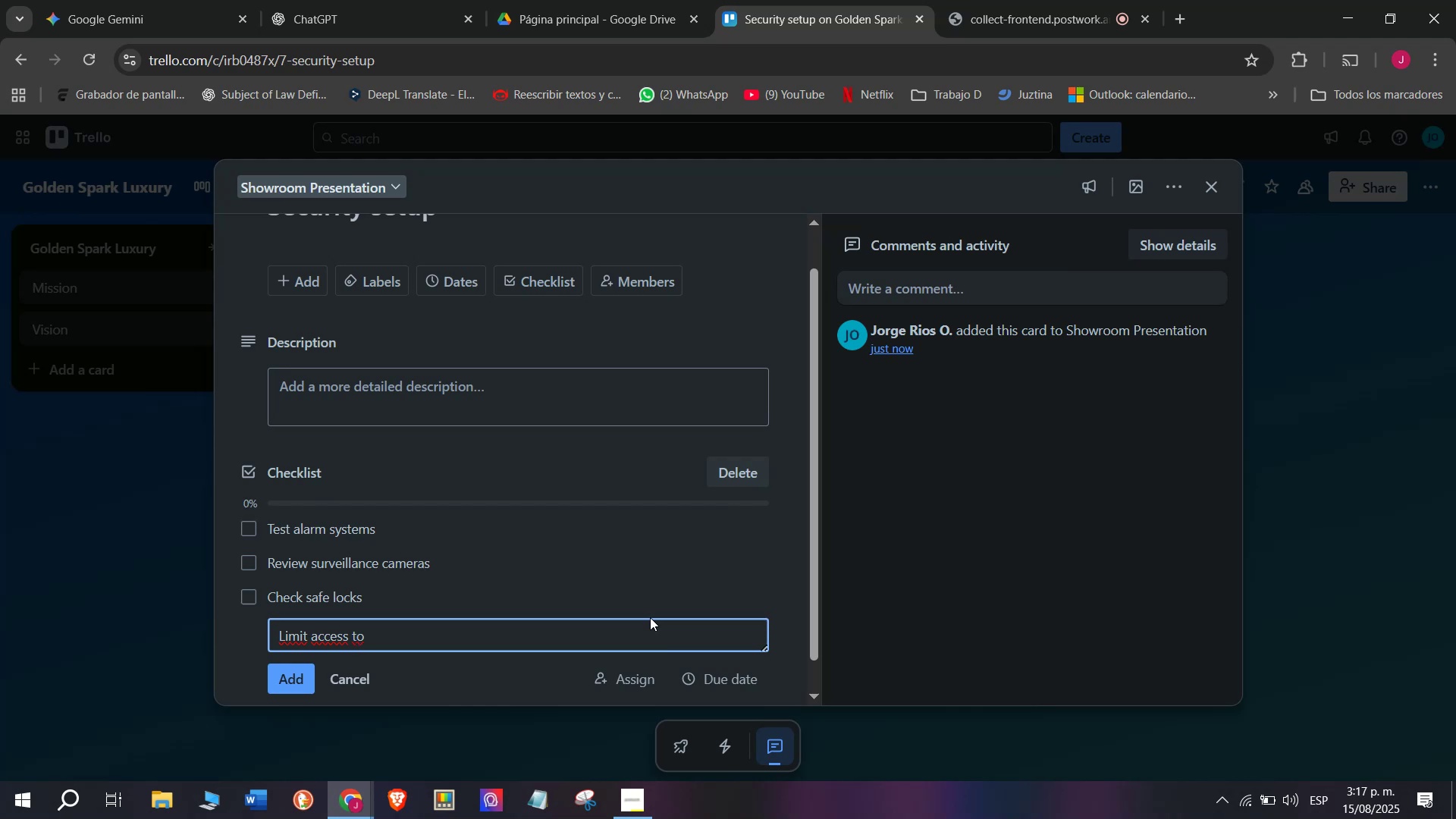 
type(vailt)
 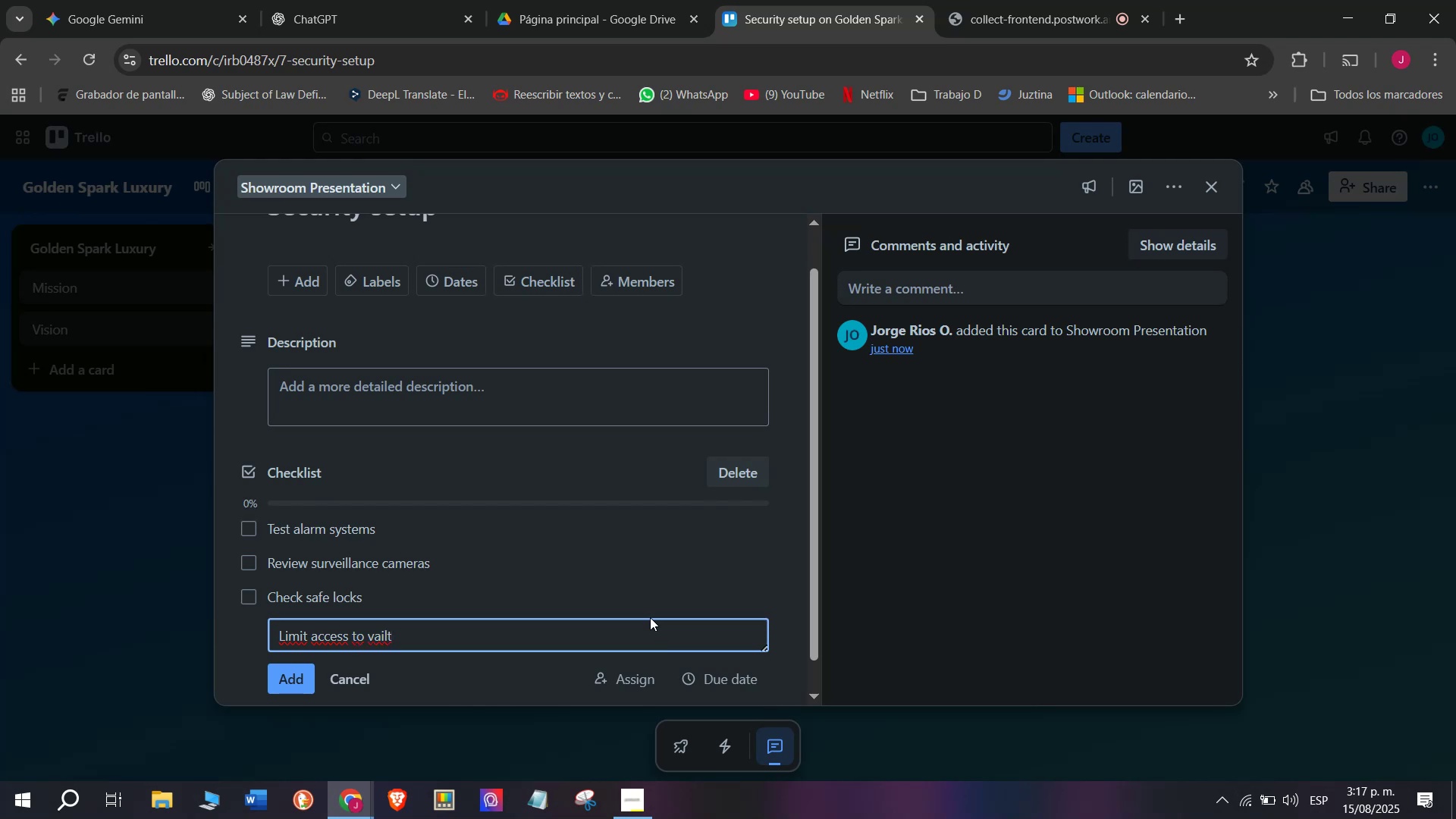 
key(Backspace)
key(Backspace)
key(Backspace)
type(ult)
 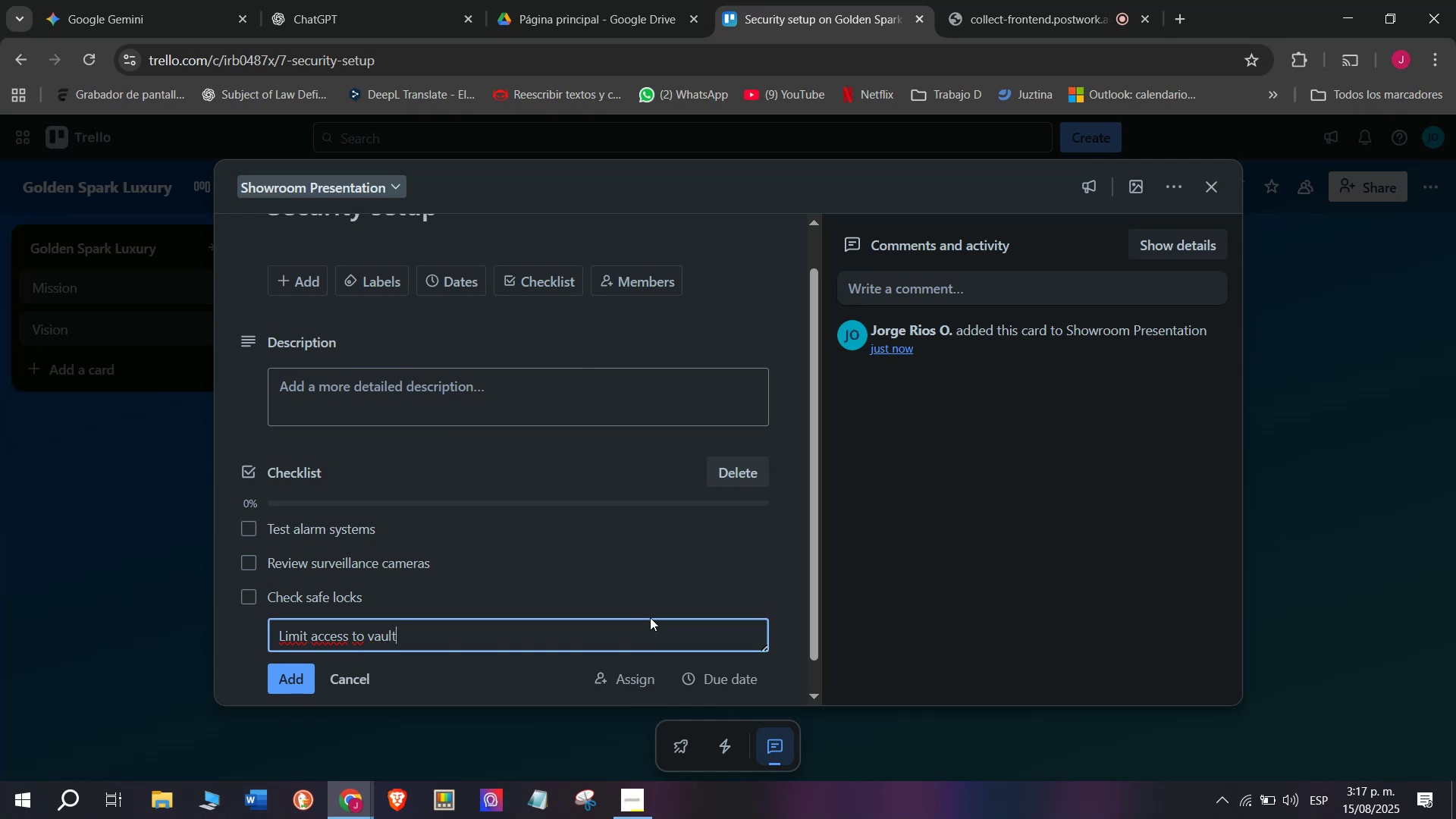 
key(Enter)
 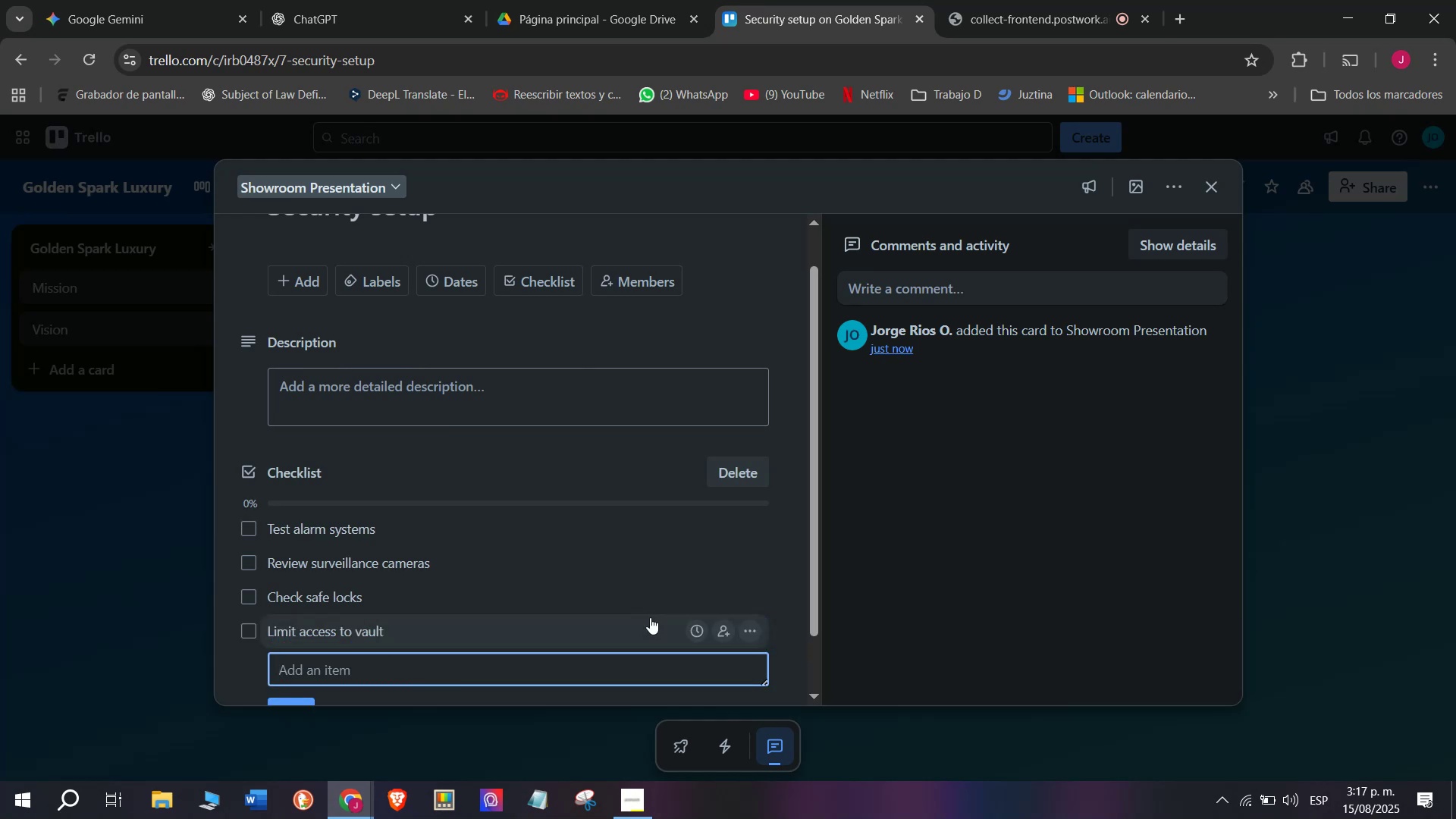 
type(Train staffin protocols)
 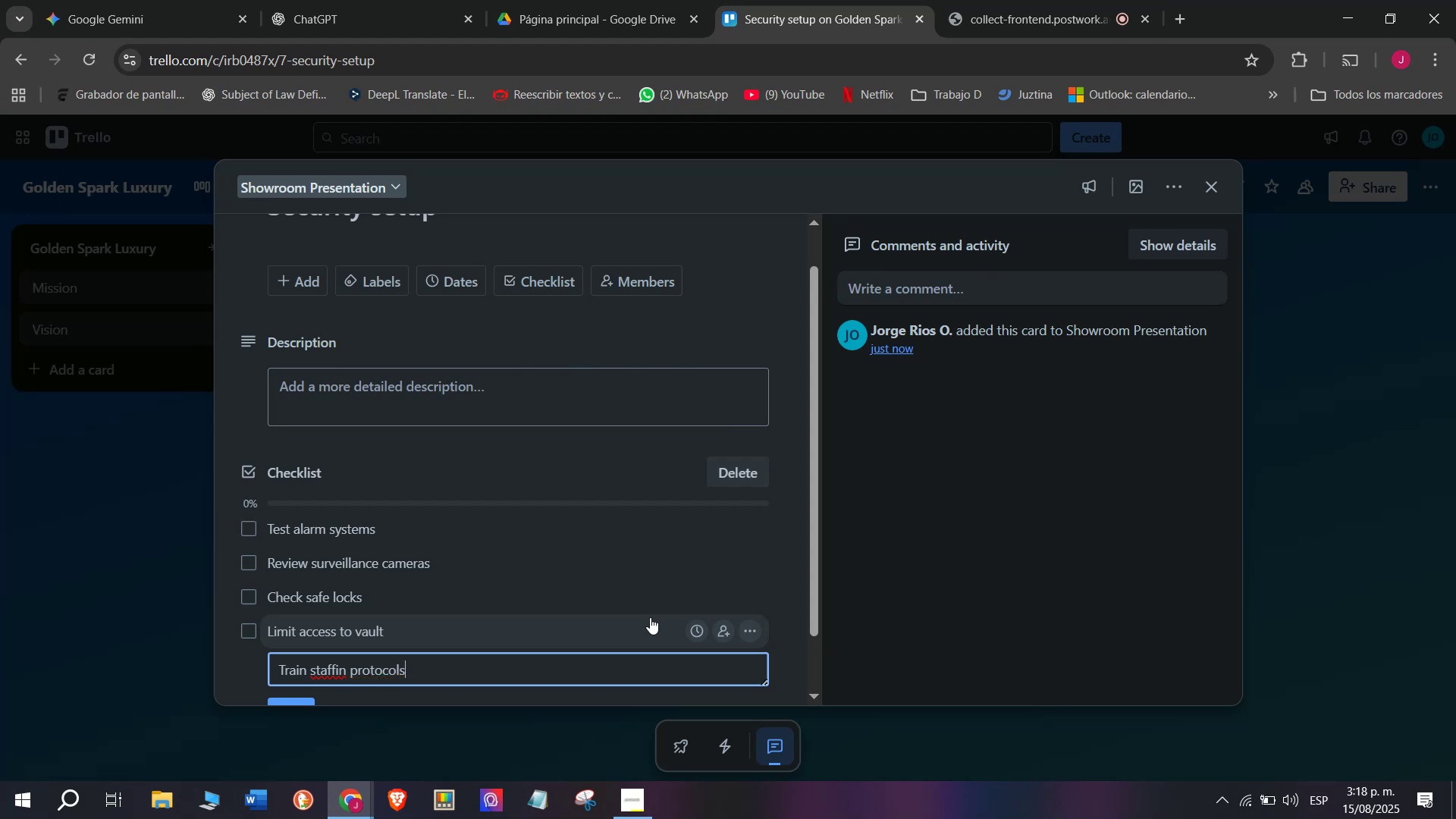 
key(Enter)
 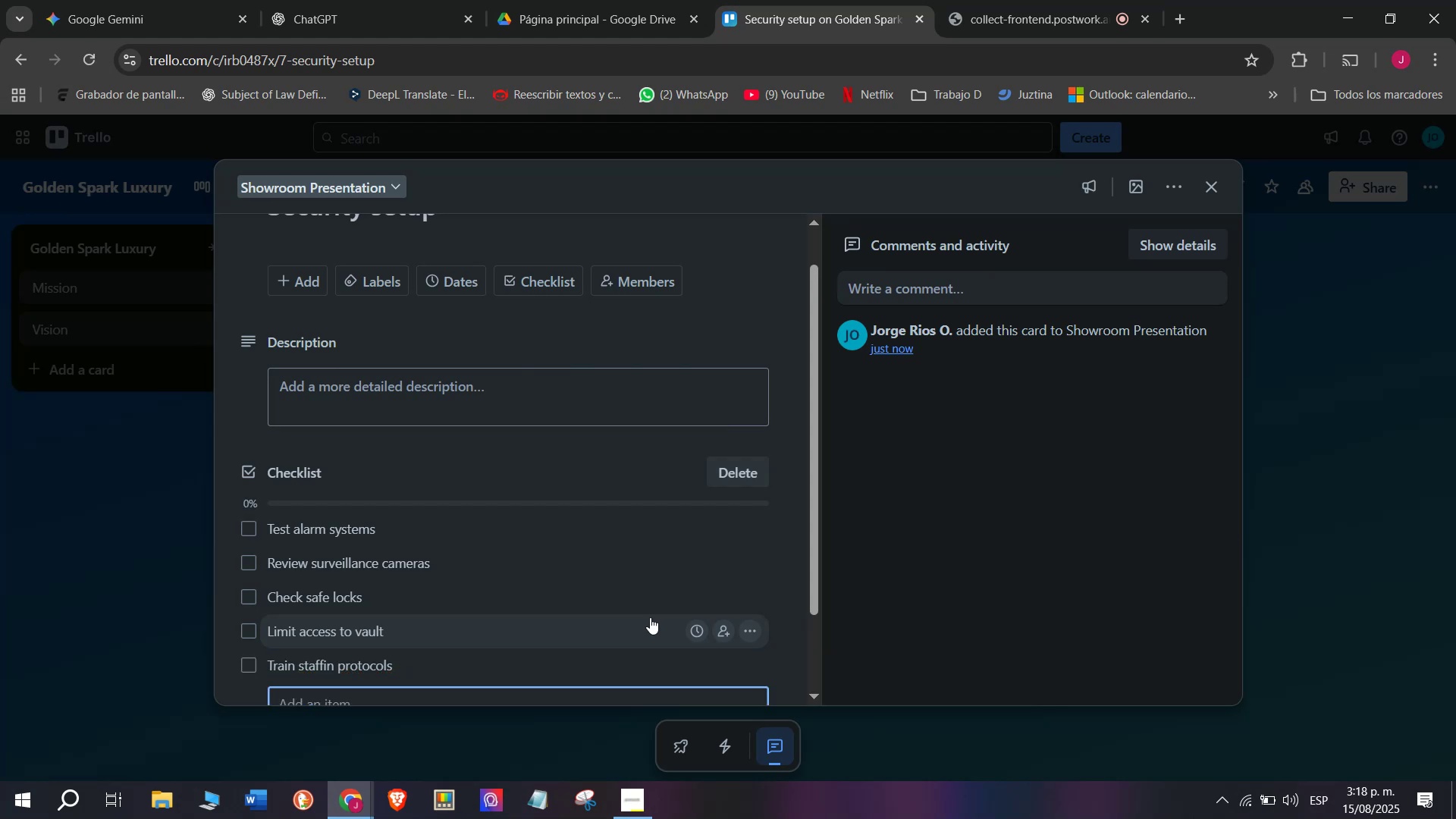 
wait(6.42)
 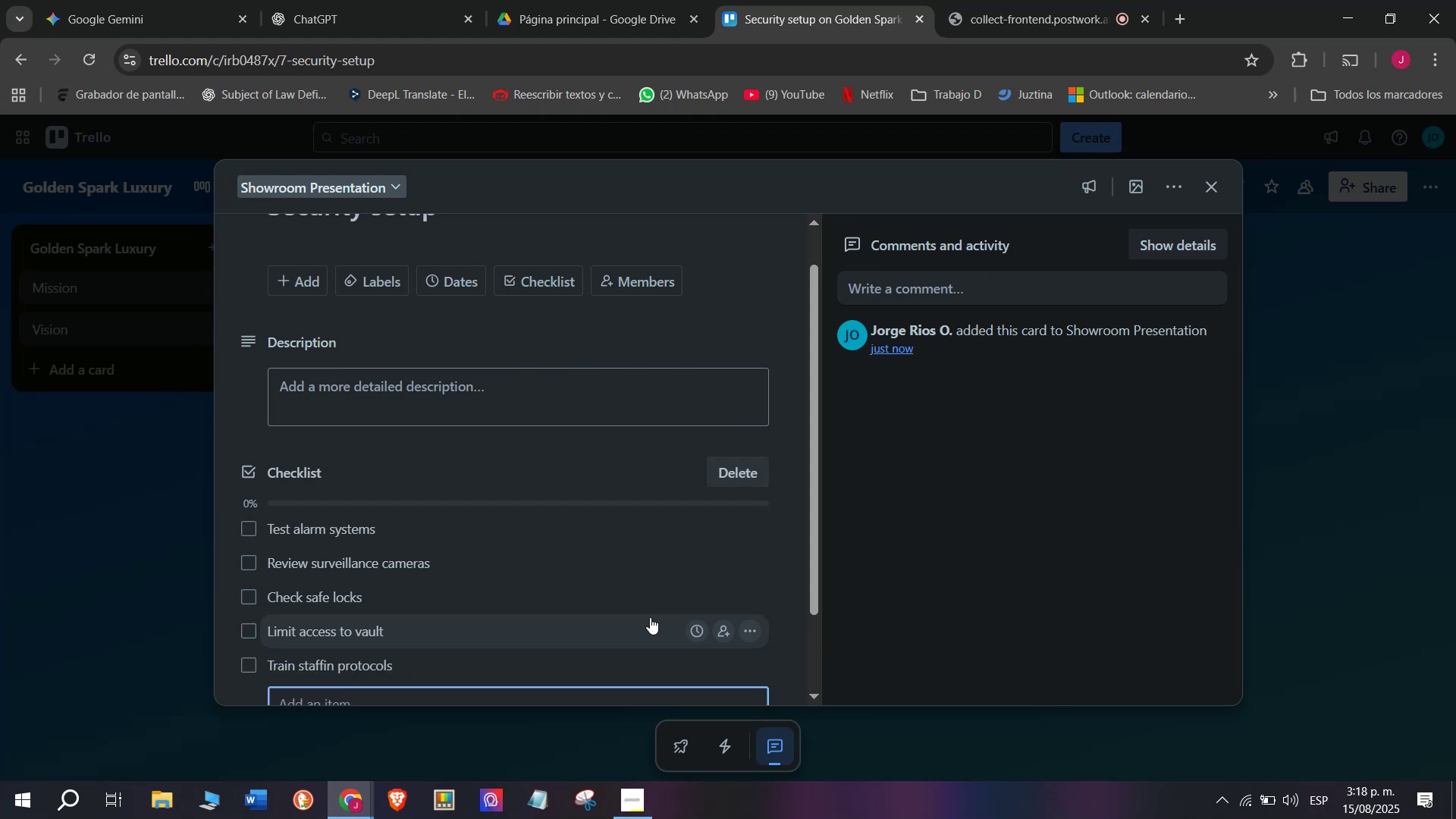 
double_click([330, 666])
 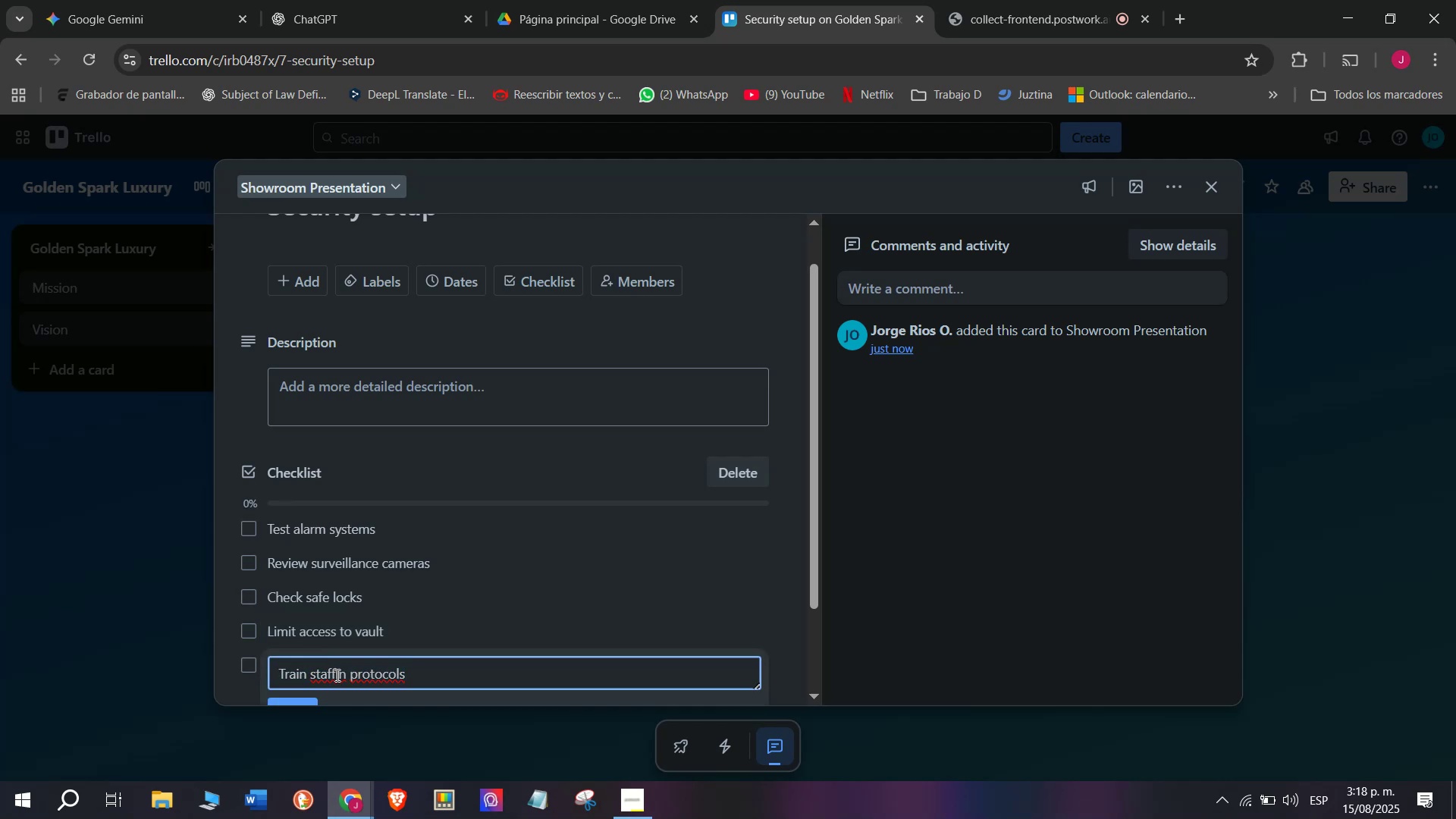 
left_click([332, 674])
 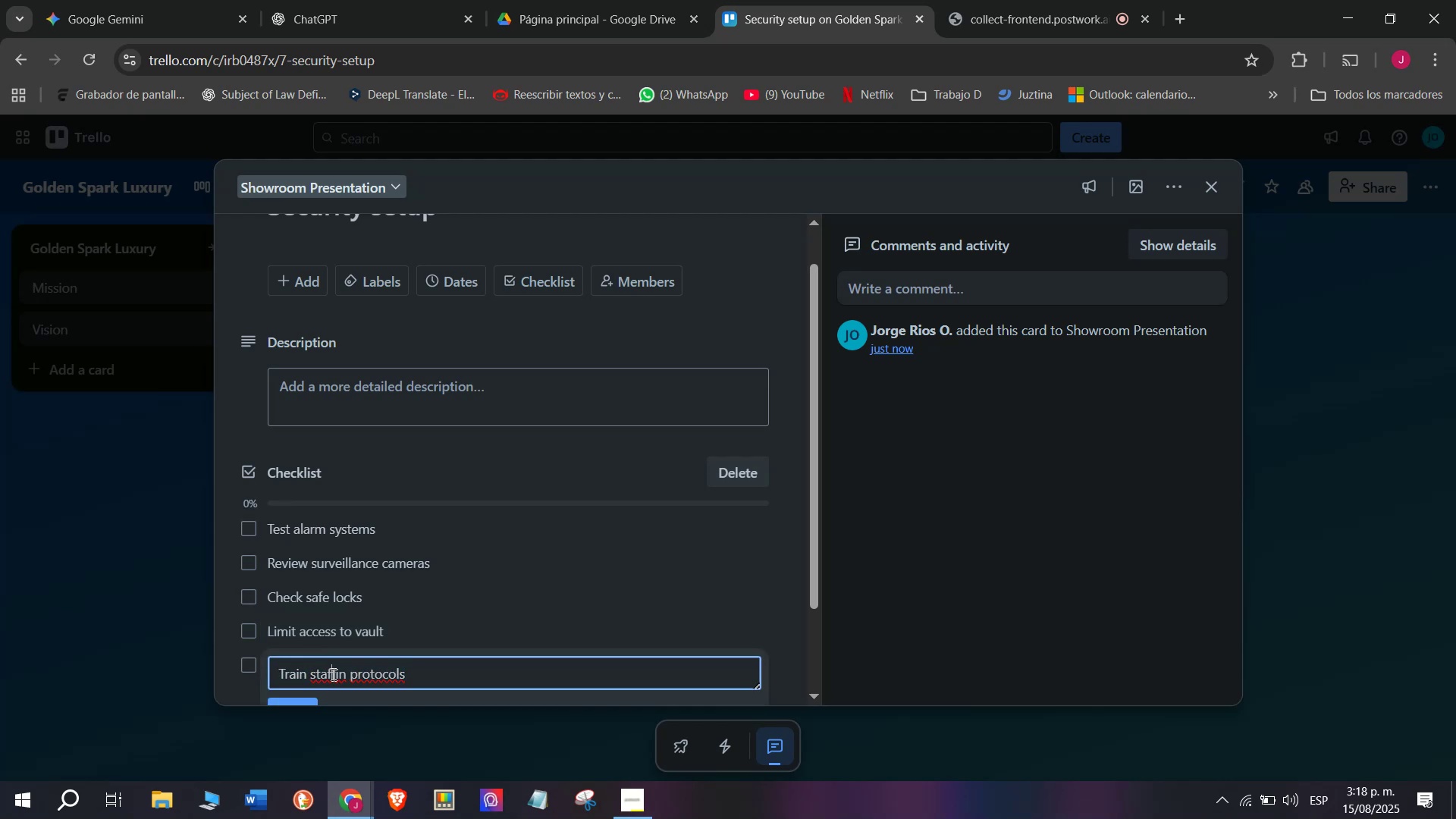 
left_click([336, 675])
 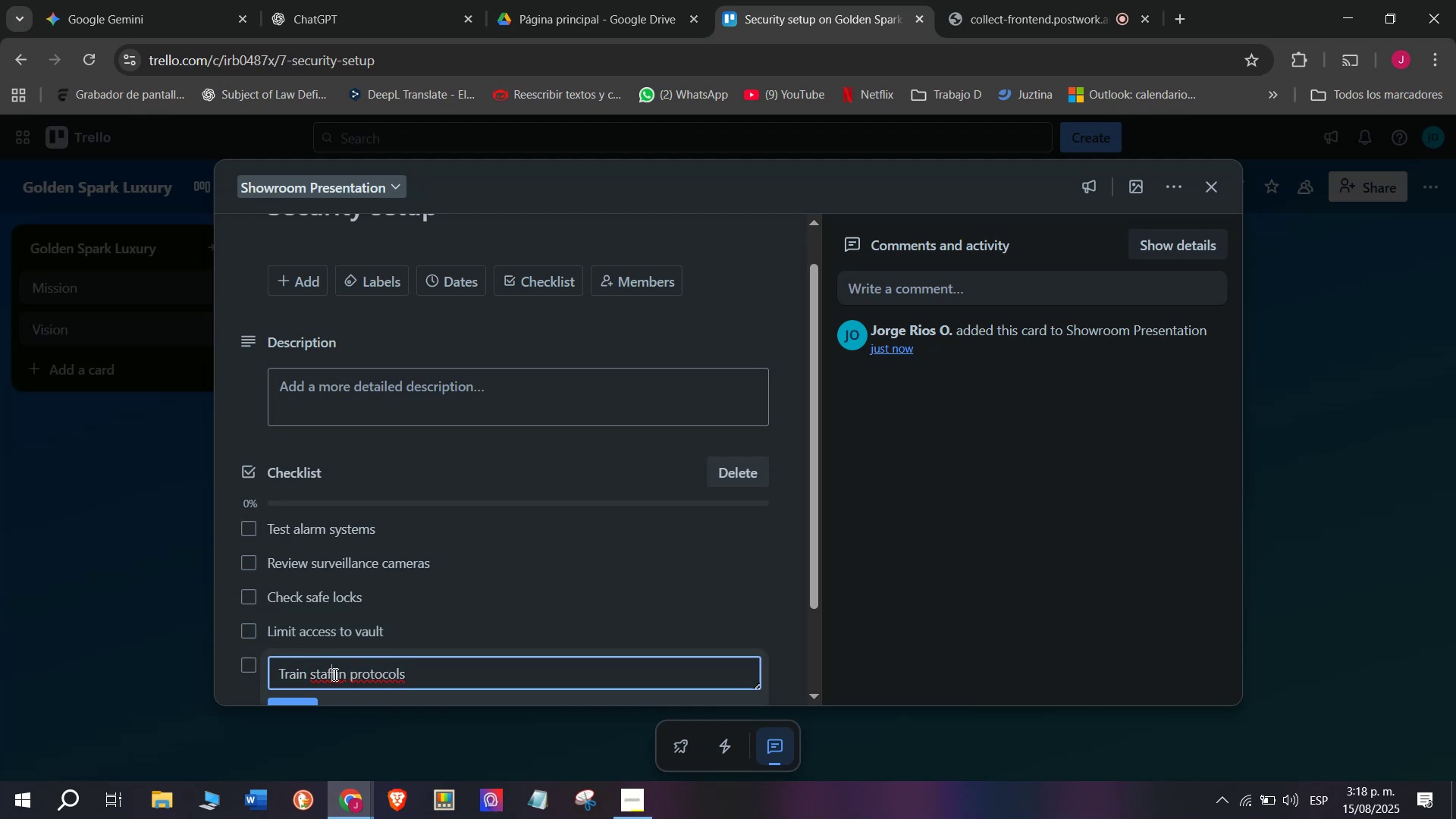 
key(Space)
 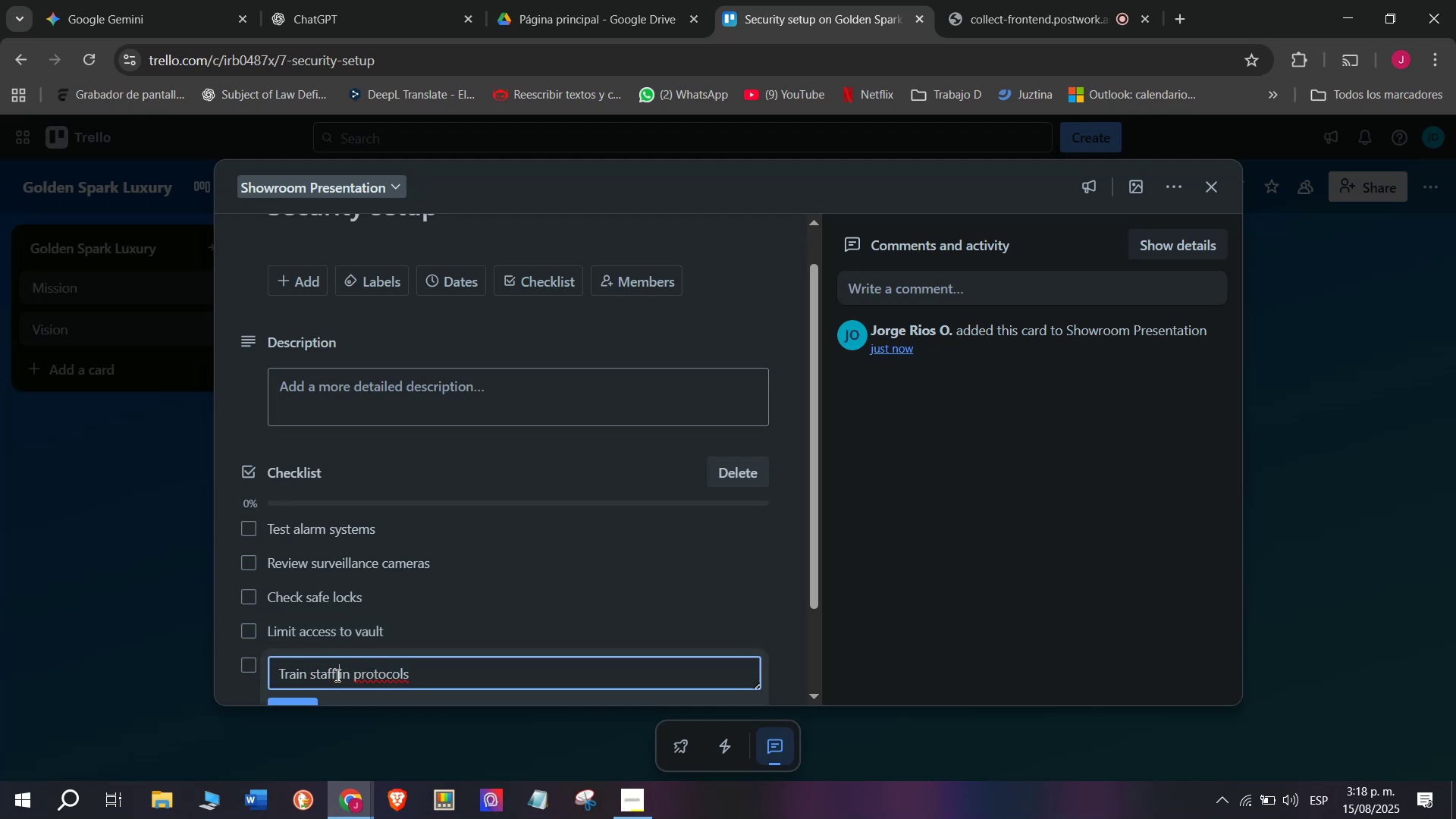 
left_click([479, 667])
 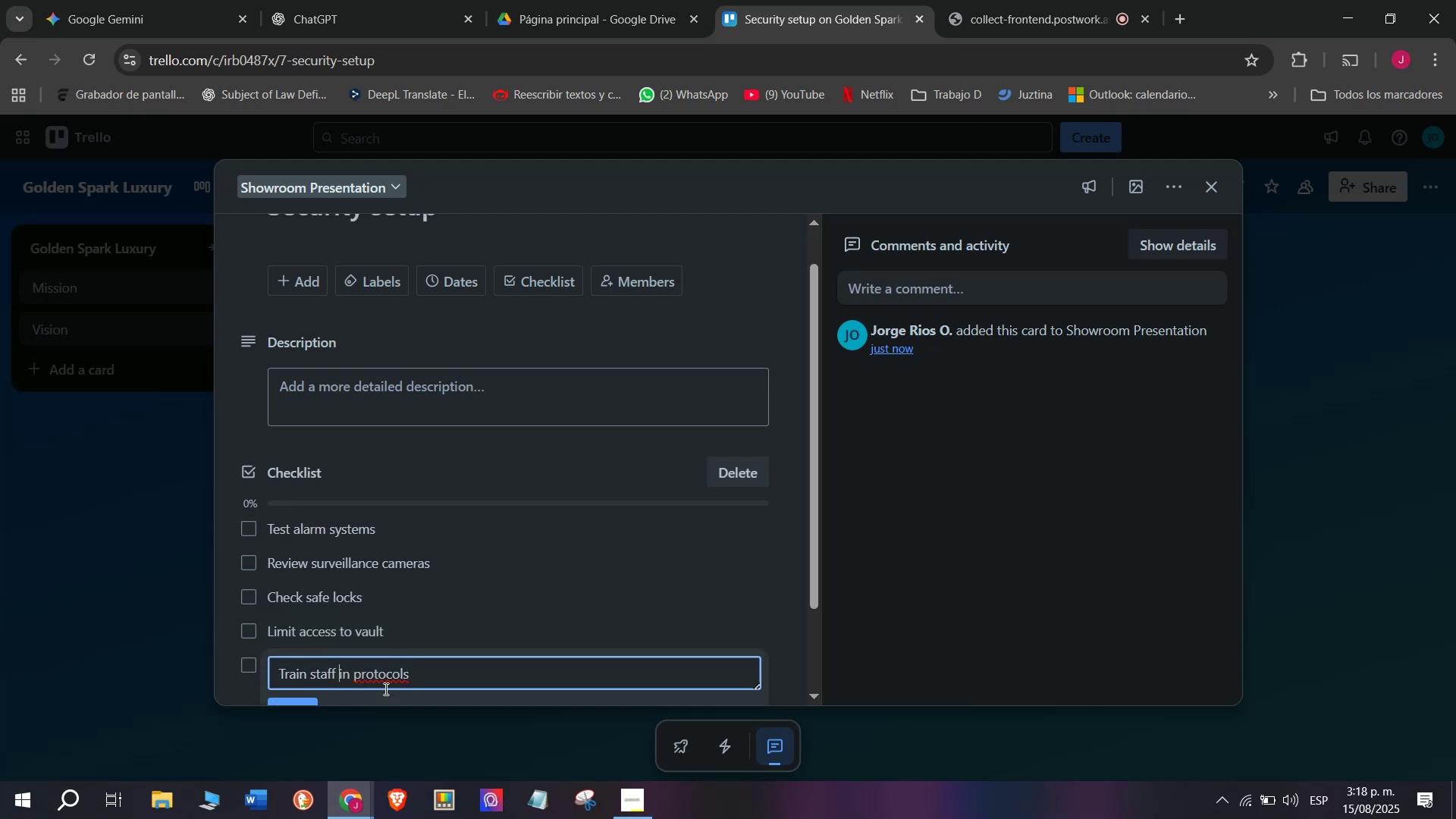 
scroll: coordinate [478, 664], scroll_direction: down, amount: 3.0
 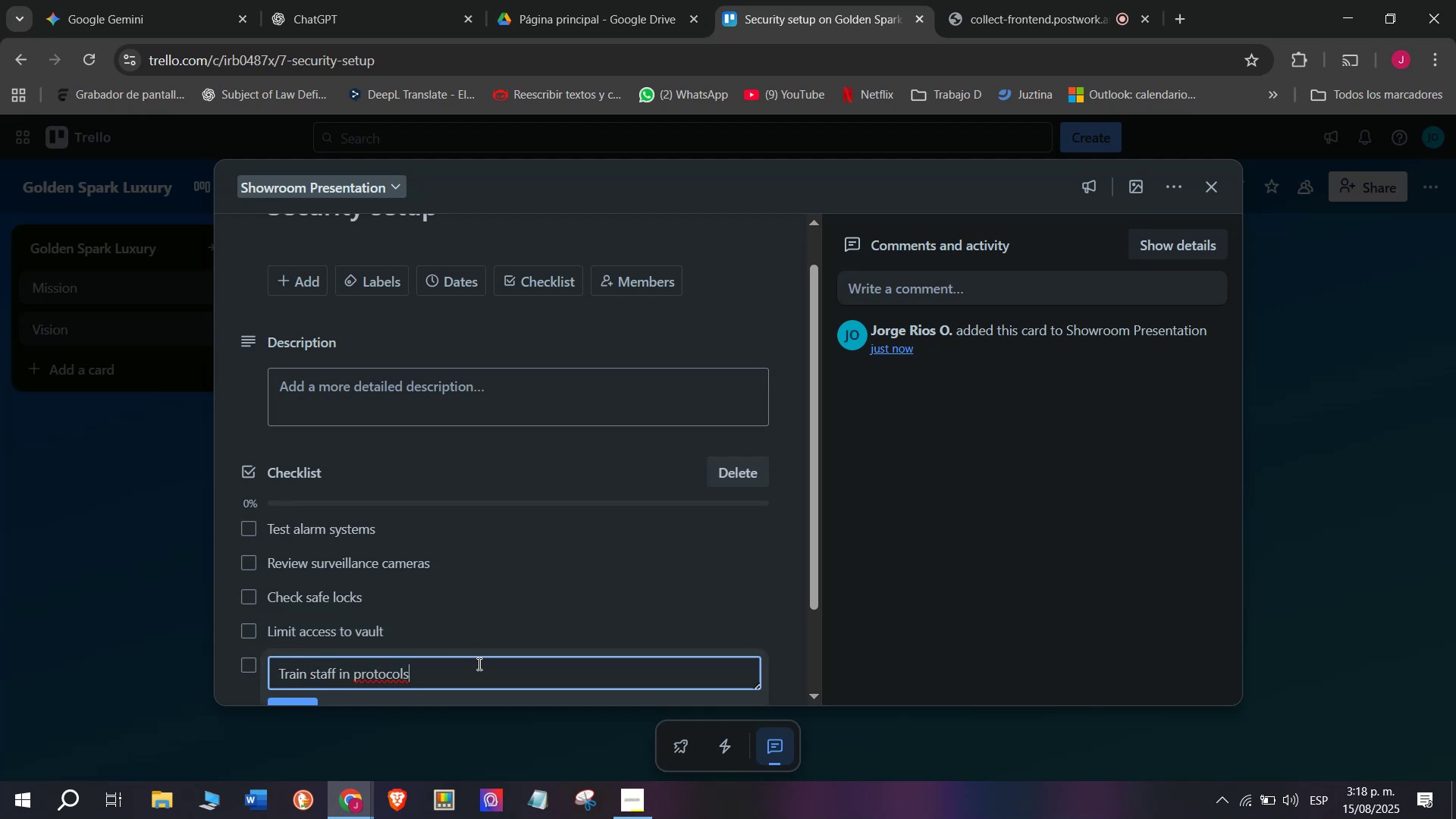 
left_click([286, 596])
 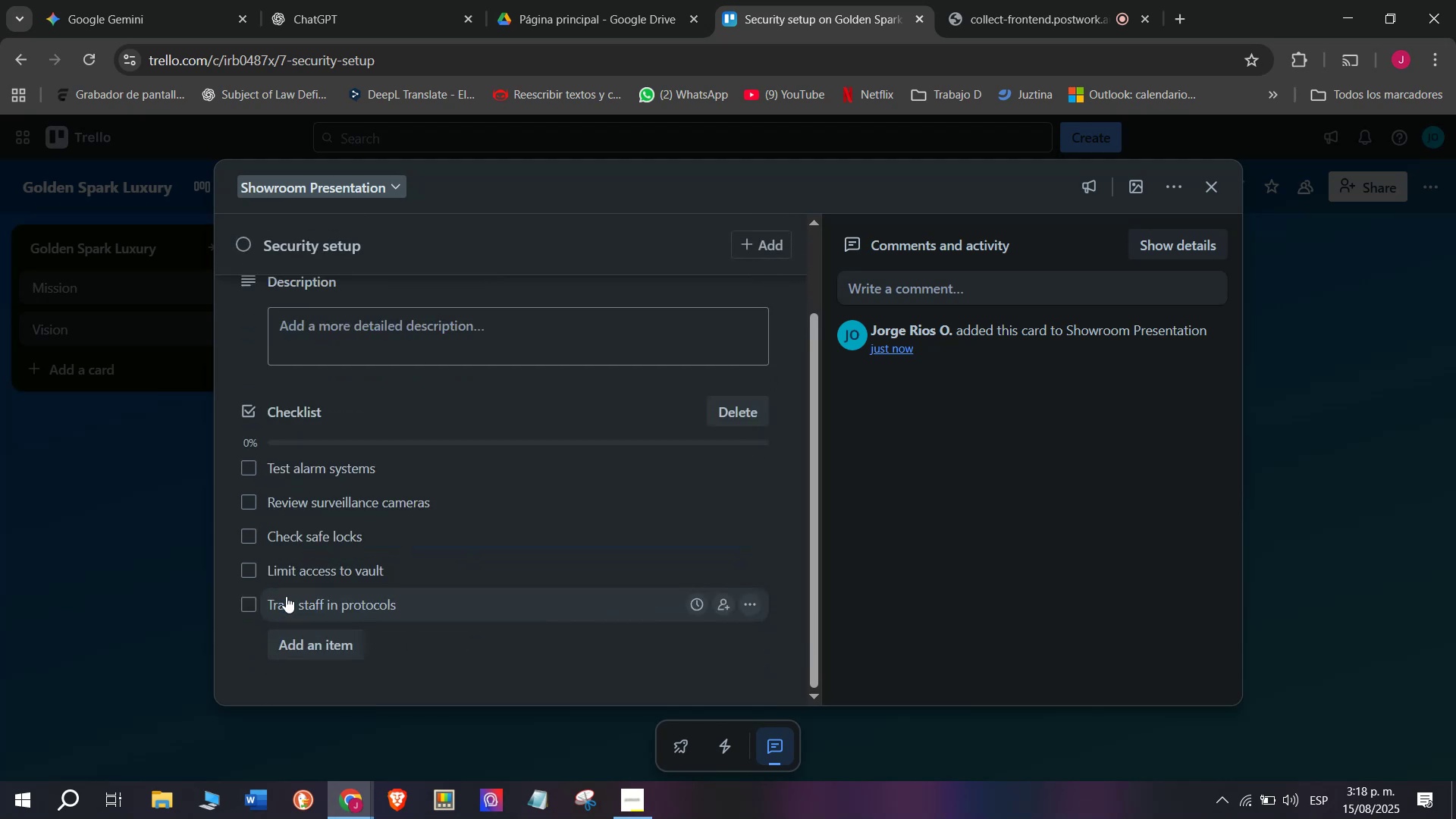 
left_click([313, 652])
 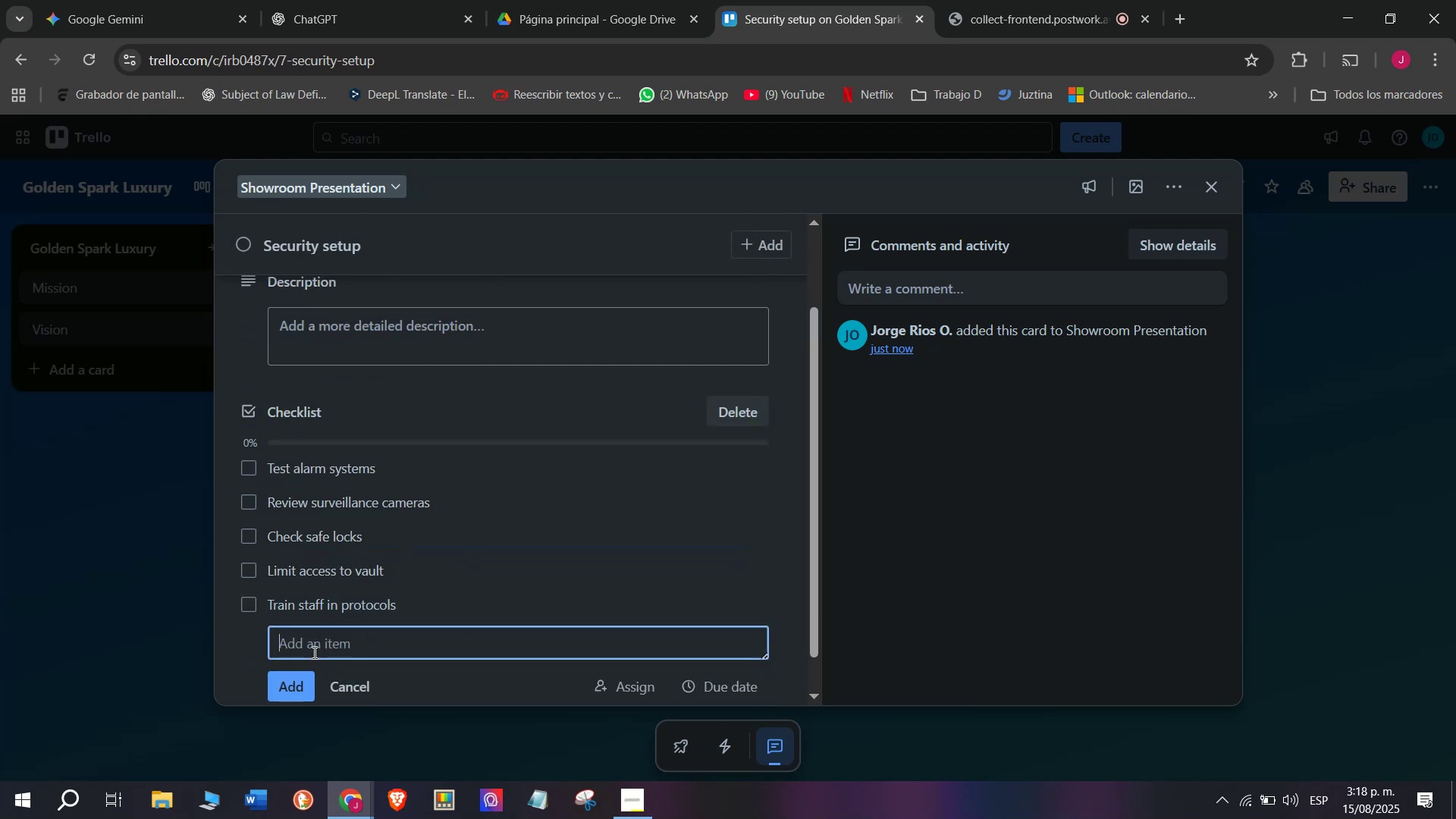 
type(Update )
 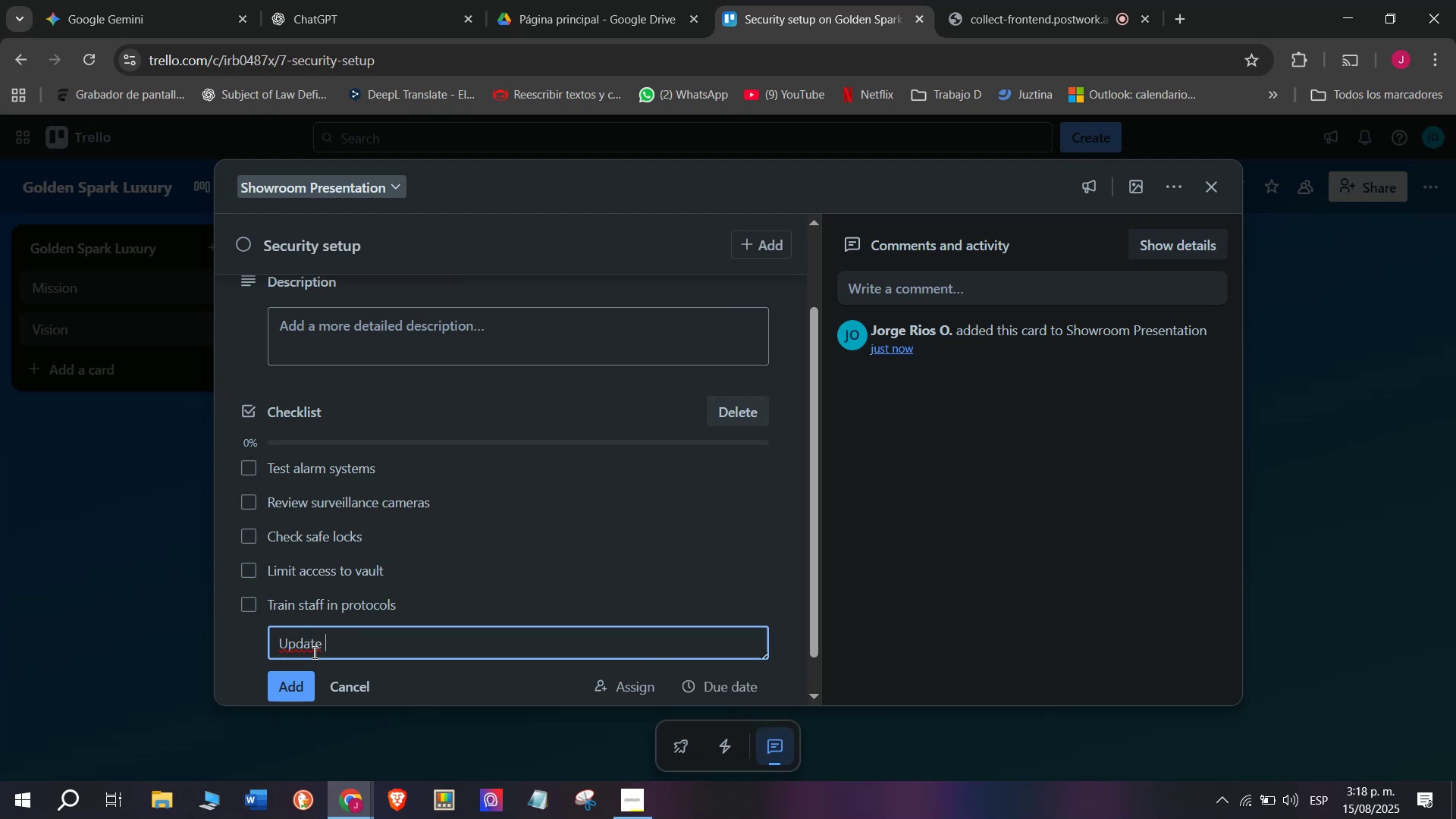 
type(security contracts)
 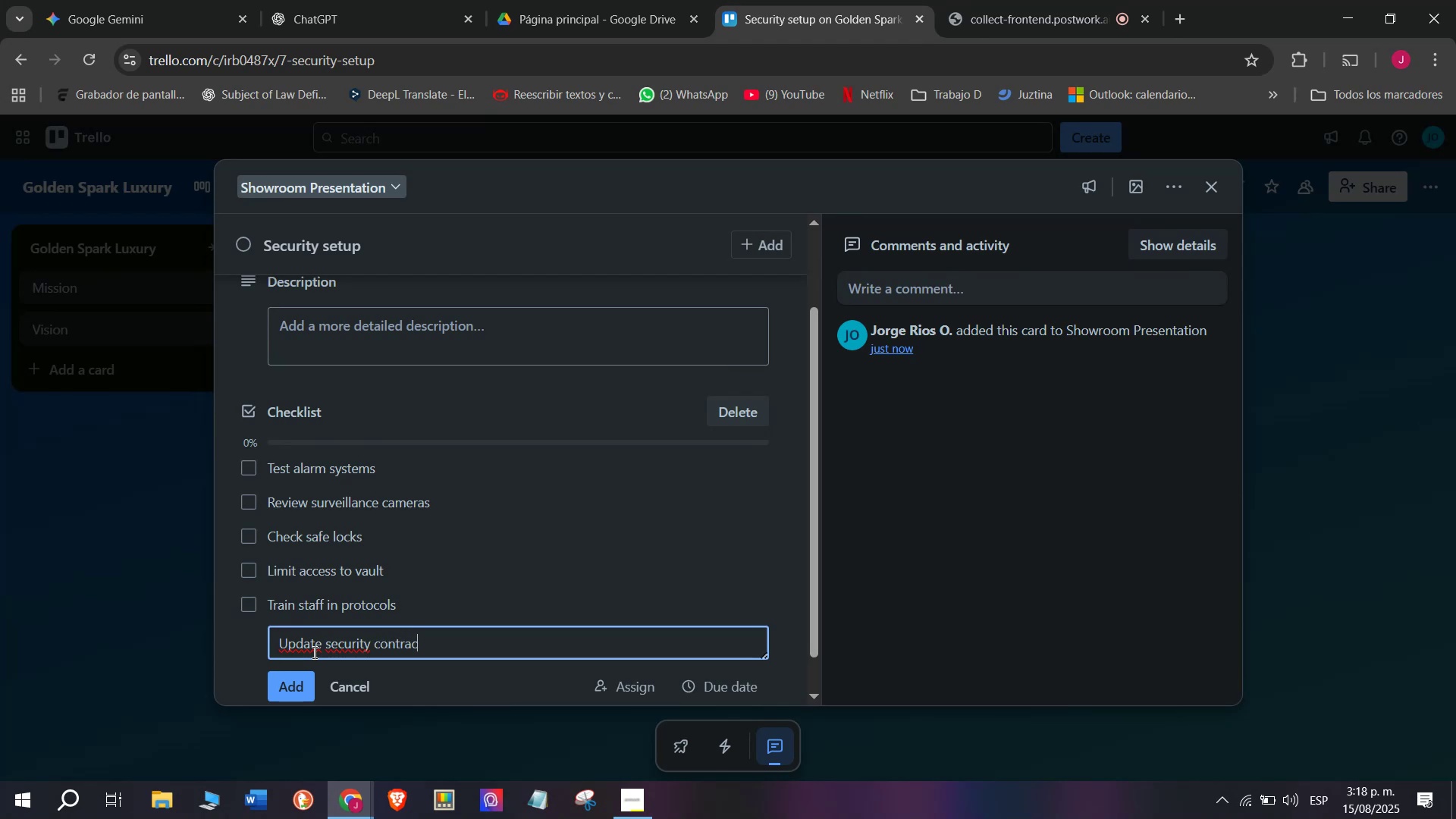 
key(Enter)
 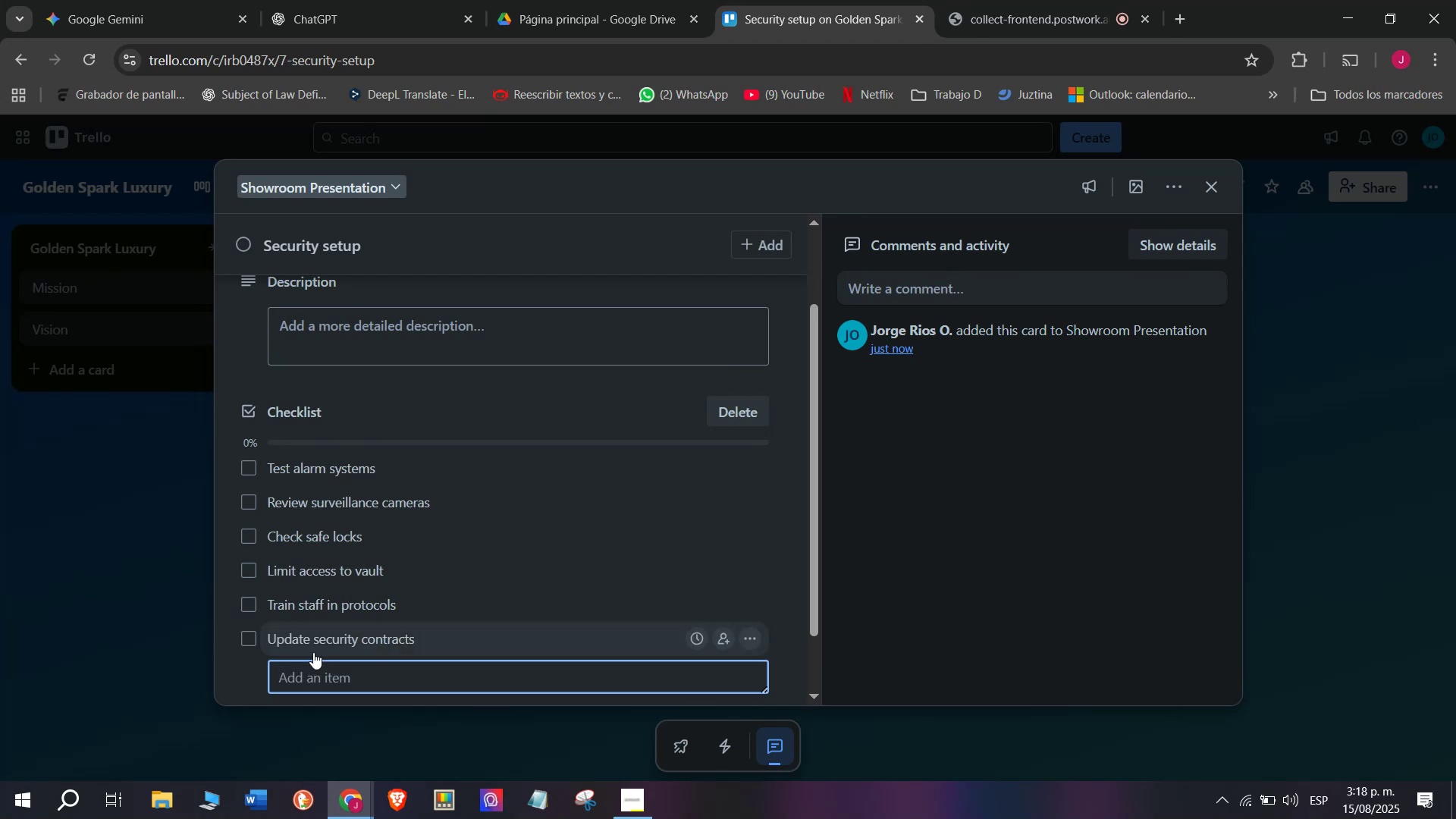 
wait(10.24)
 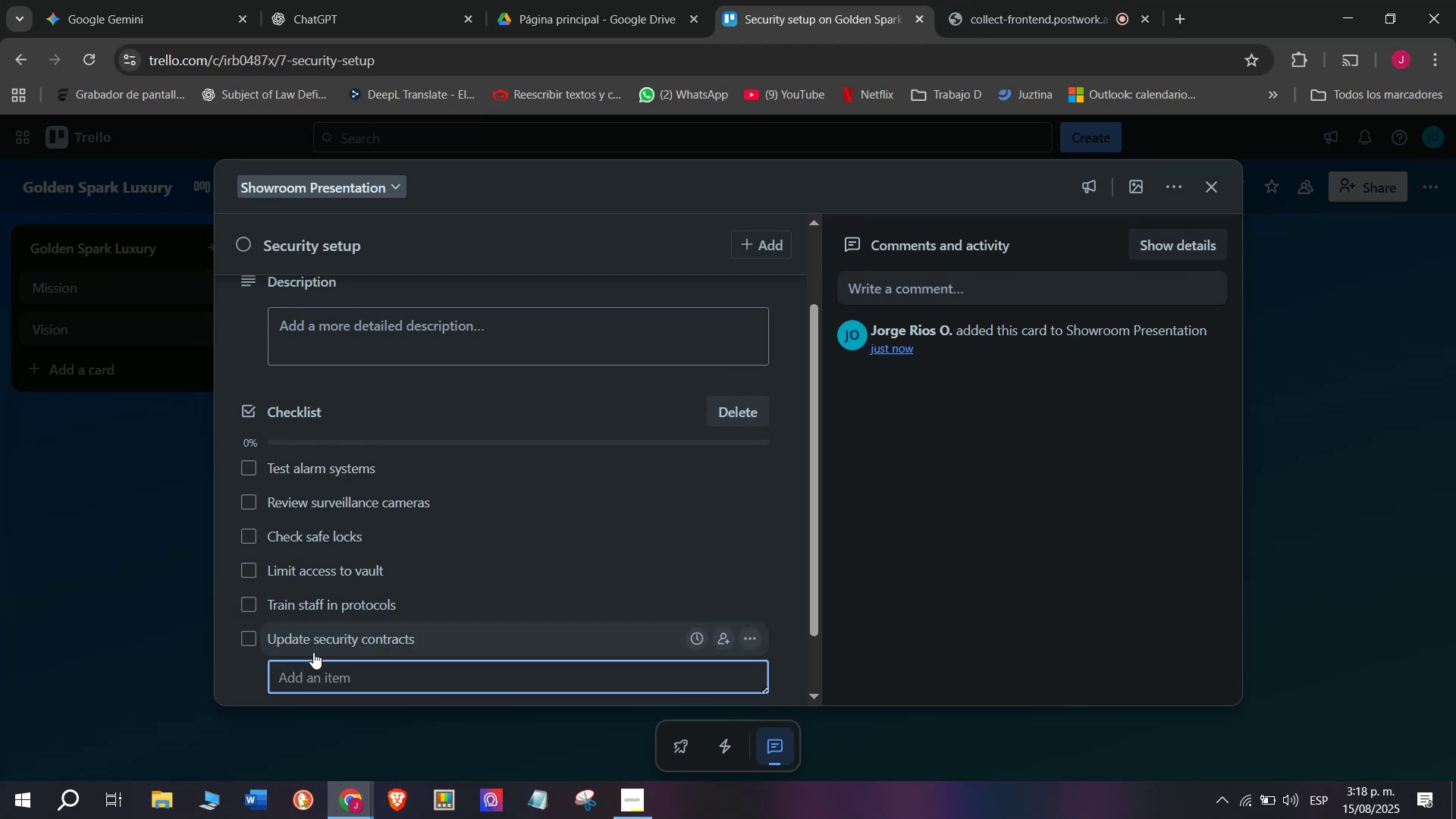 
scroll: coordinate [321, 536], scroll_direction: up, amount: 5.0
 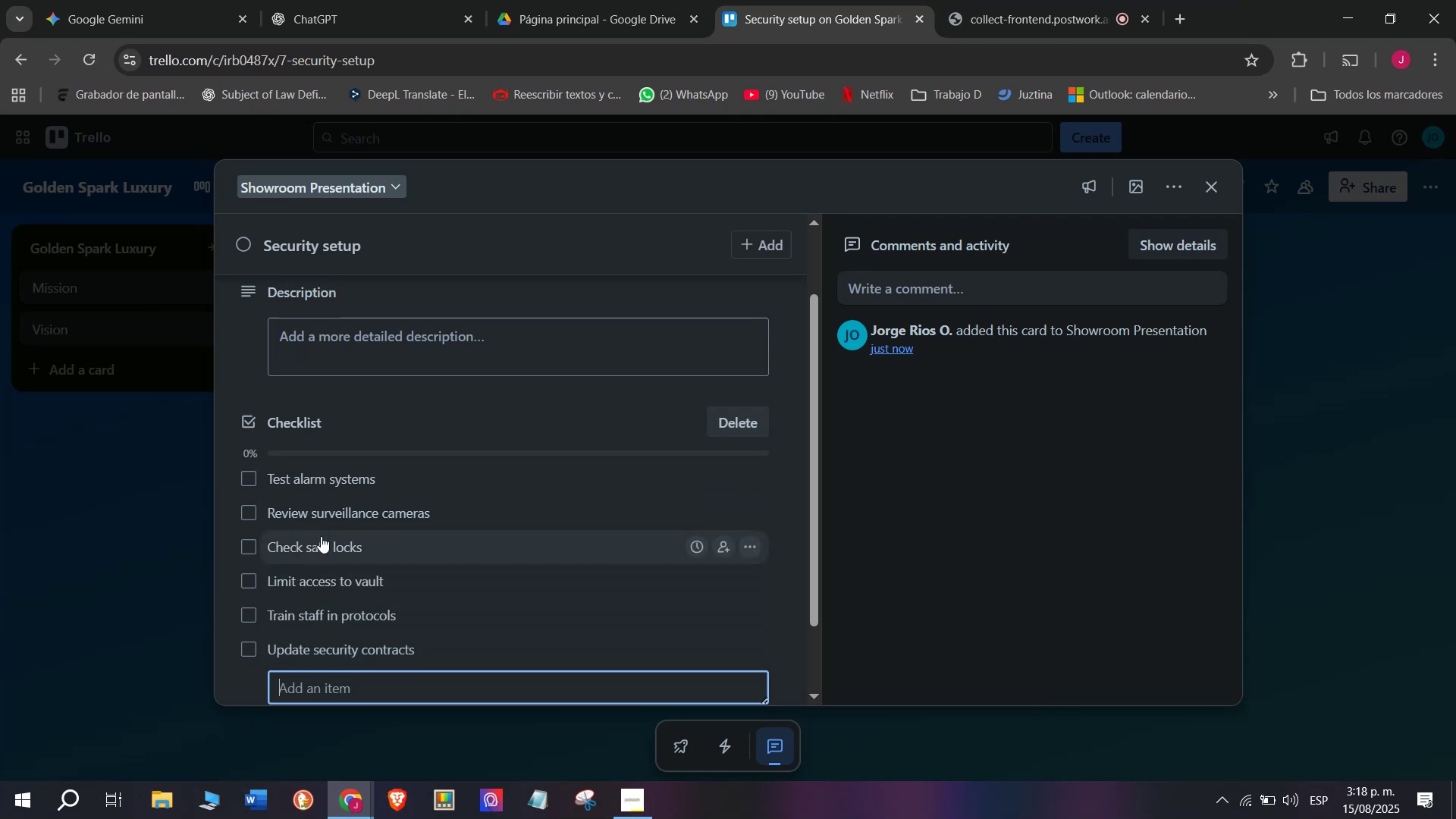 
left_click([362, 334])
 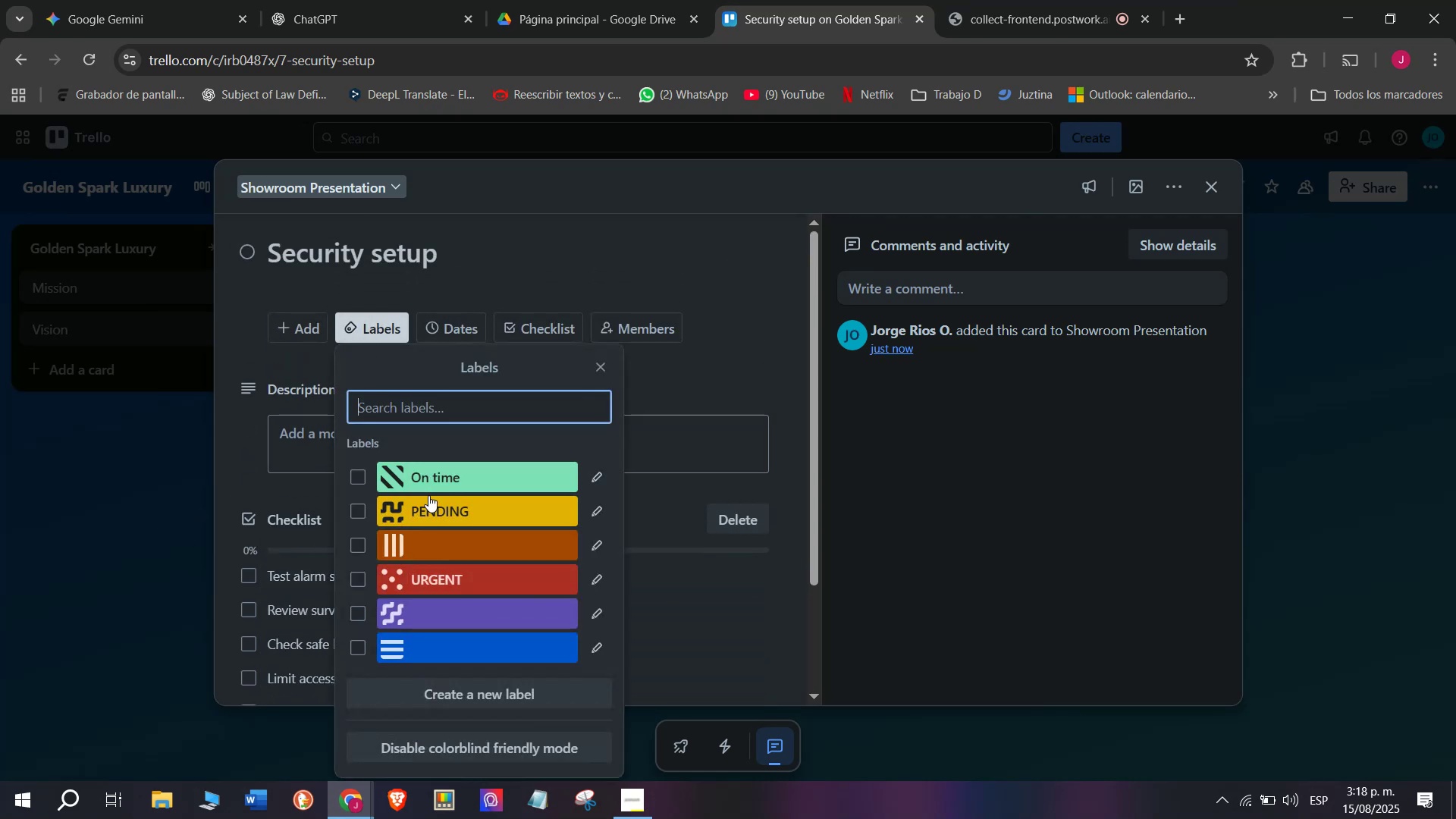 
left_click_drag(start_coordinate=[294, 410], to_coordinate=[288, 404])
 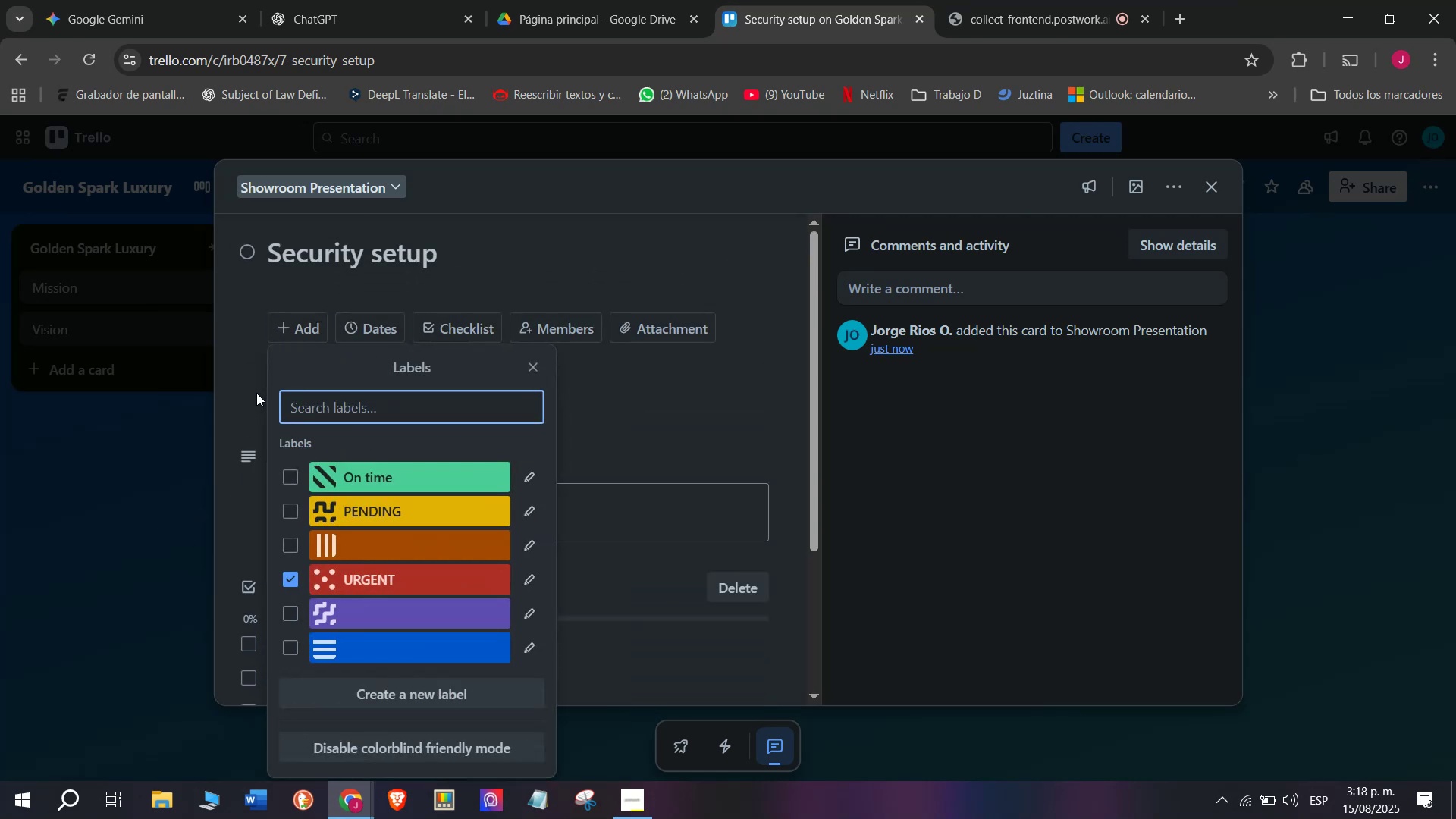 
double_click([139, 529])
 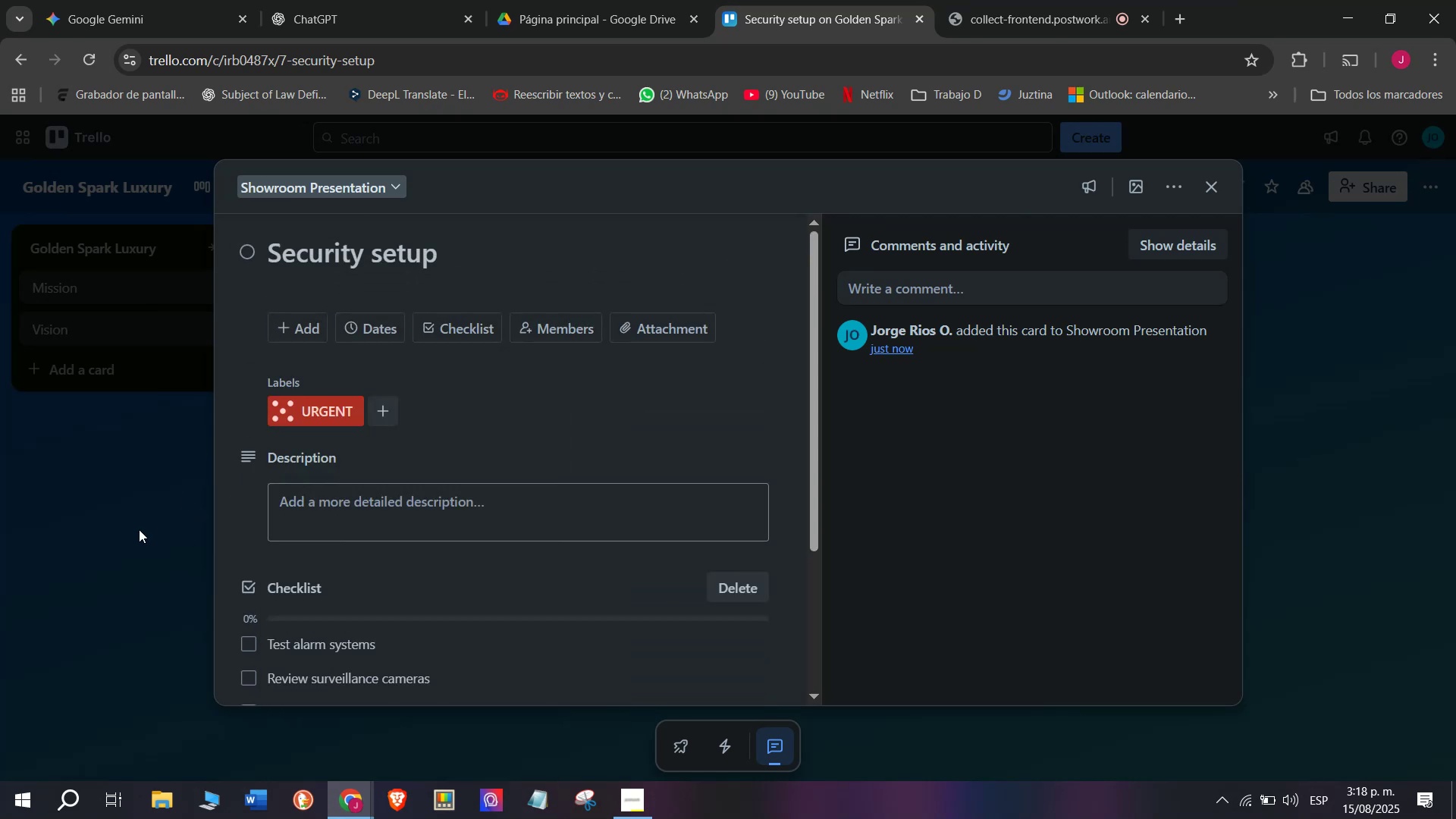 
mouse_move([707, 447])
 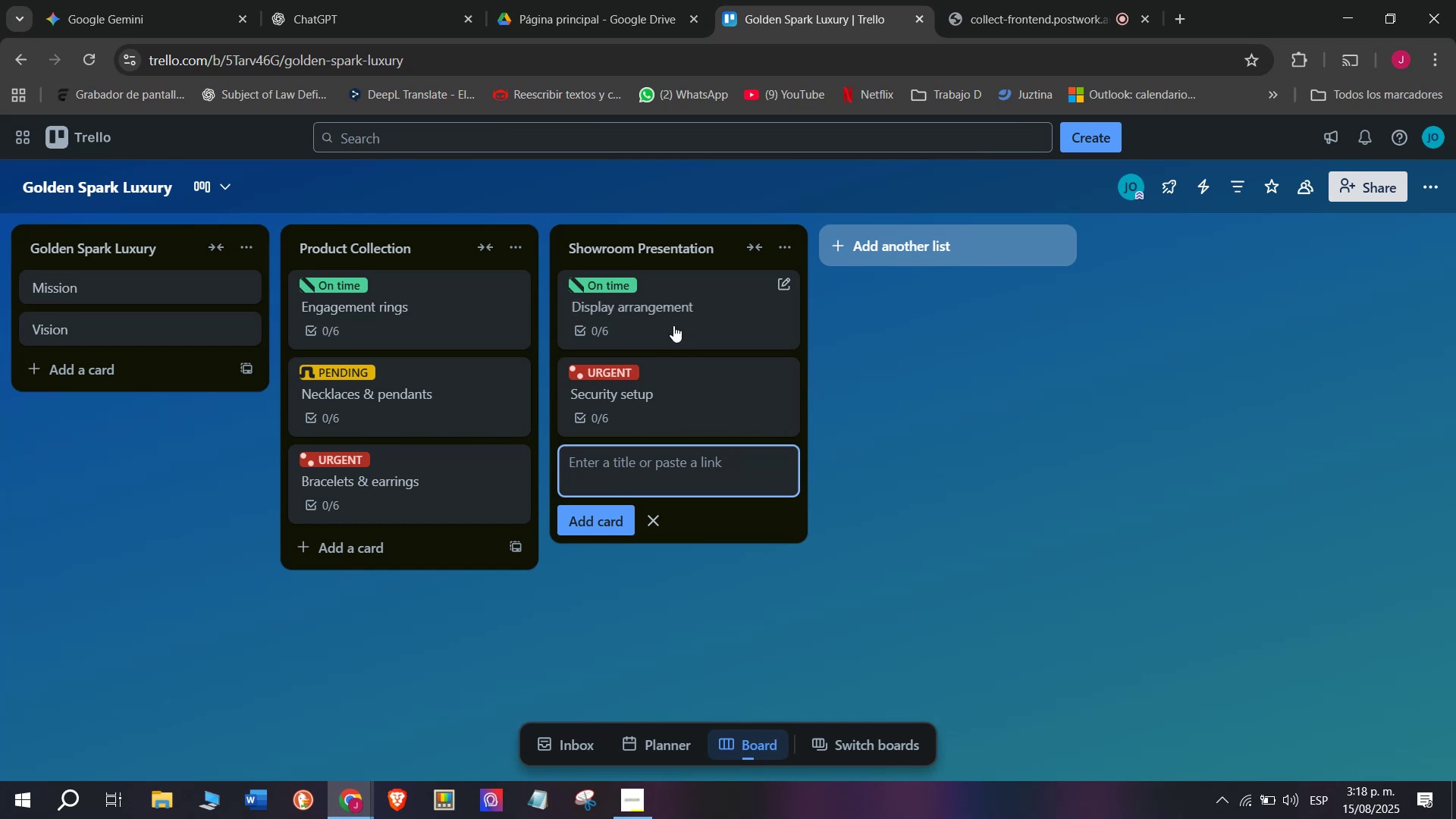 
left_click([613, 378])
 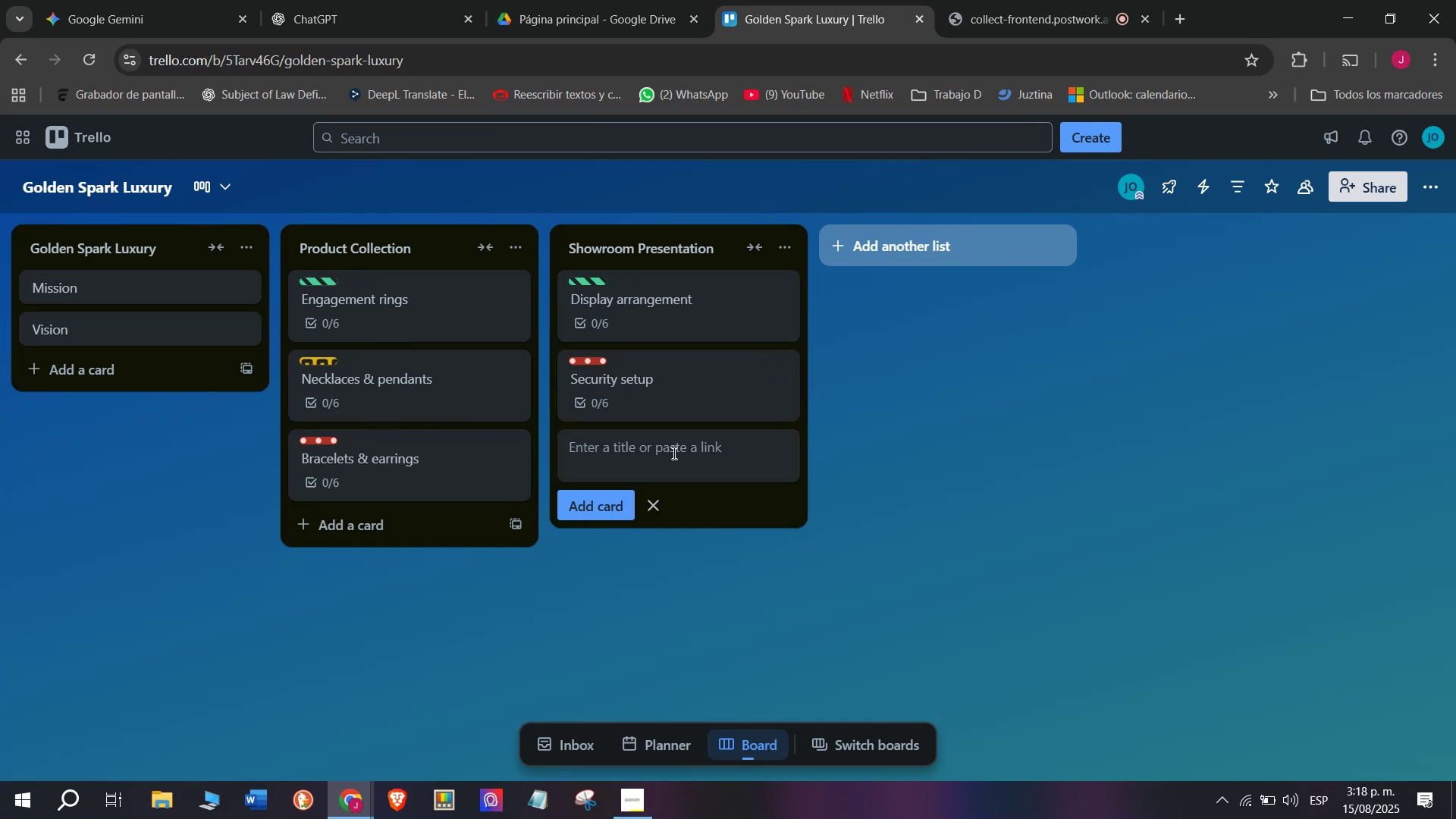 
type(Customer lounge)
 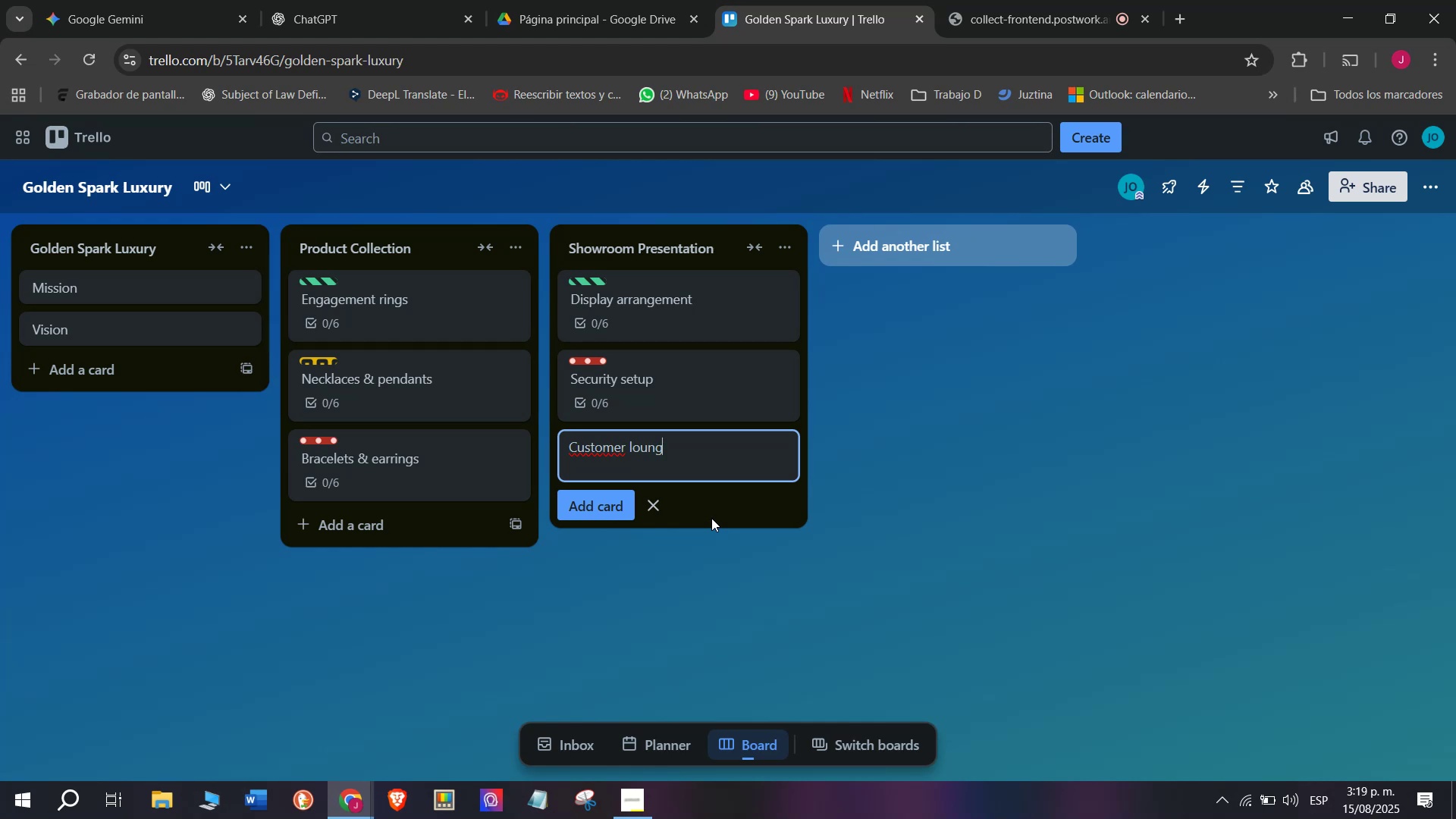 
key(Enter)
 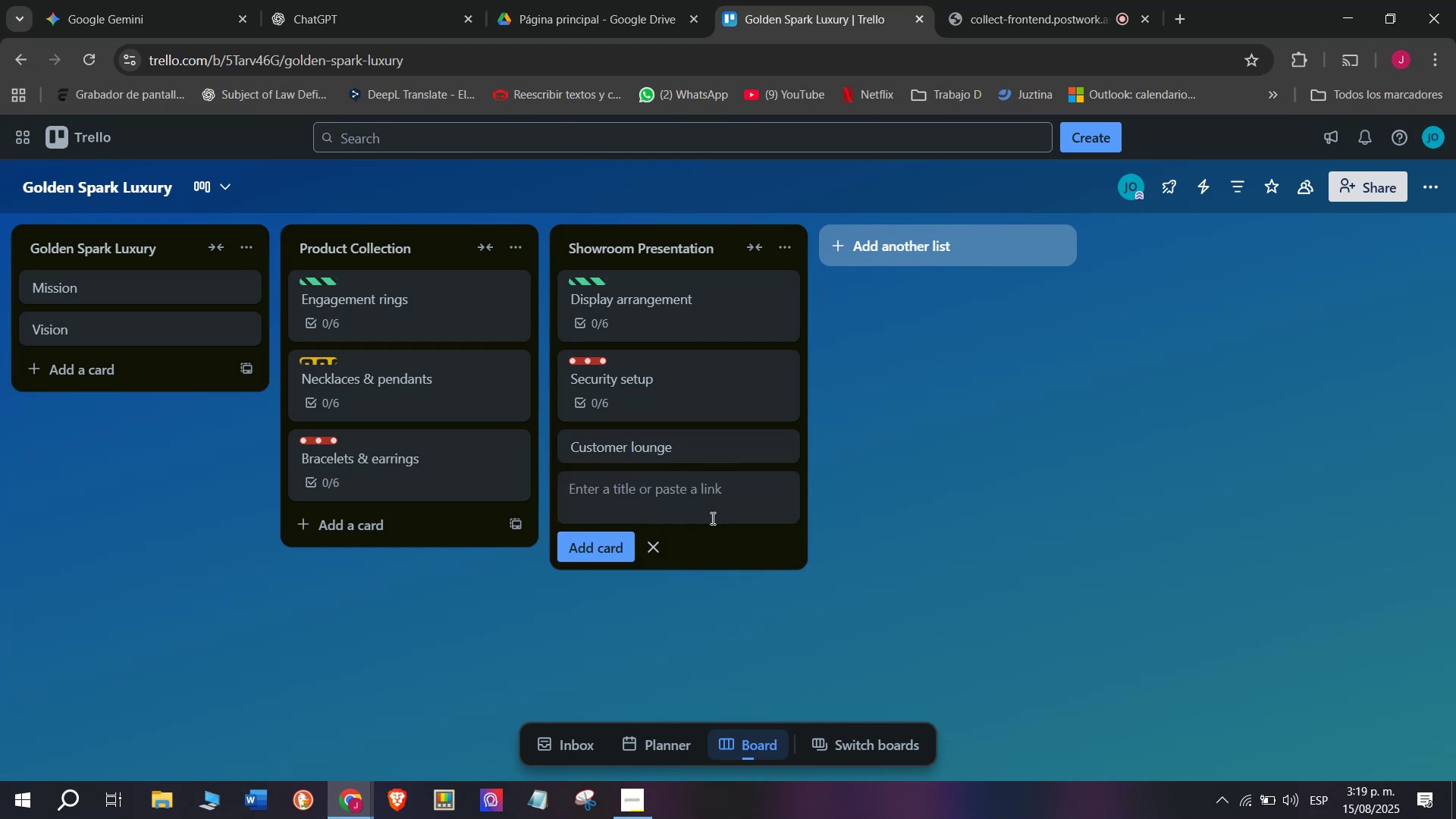 
left_click([639, 444])
 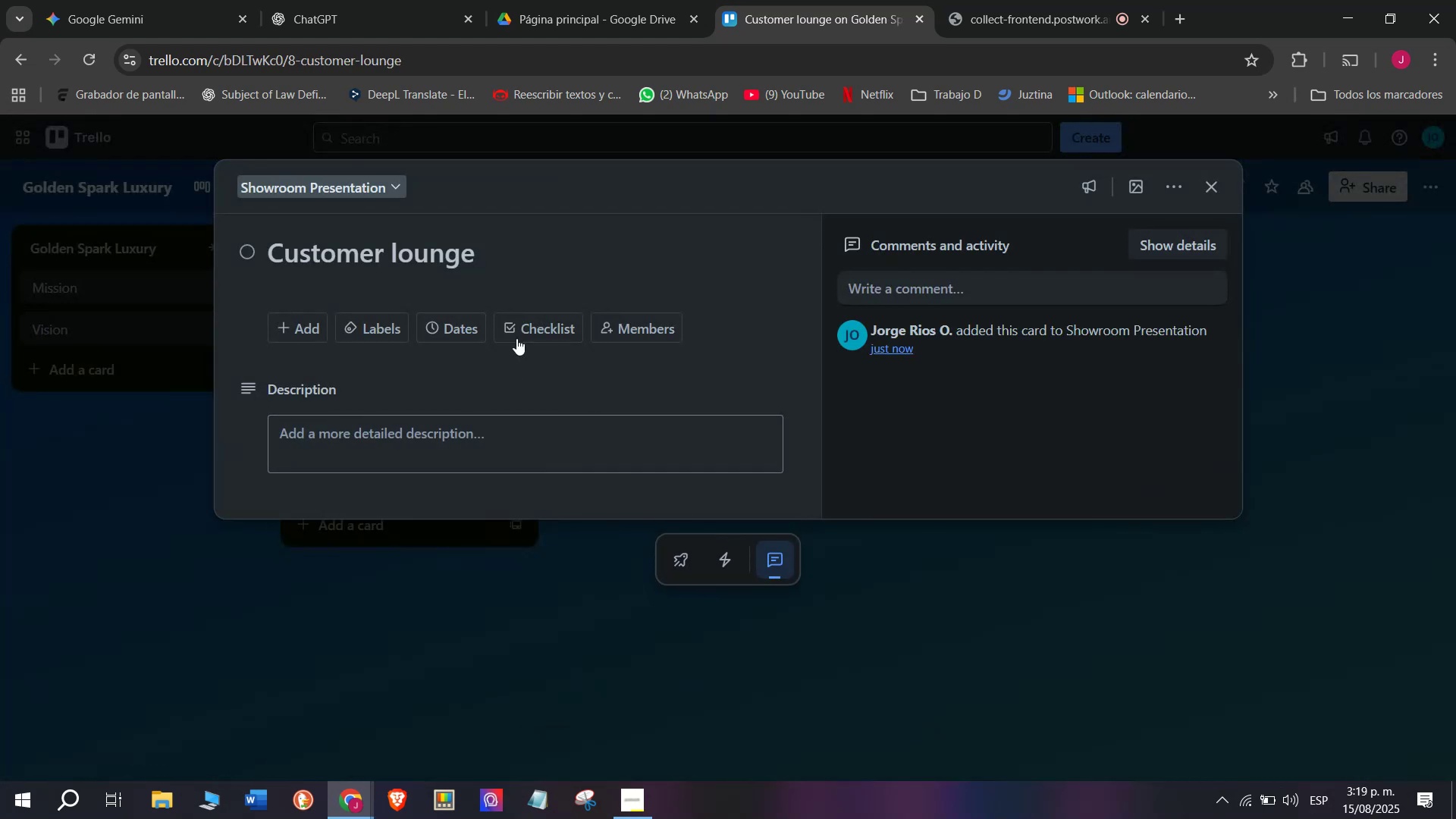 
left_click([567, 547])
 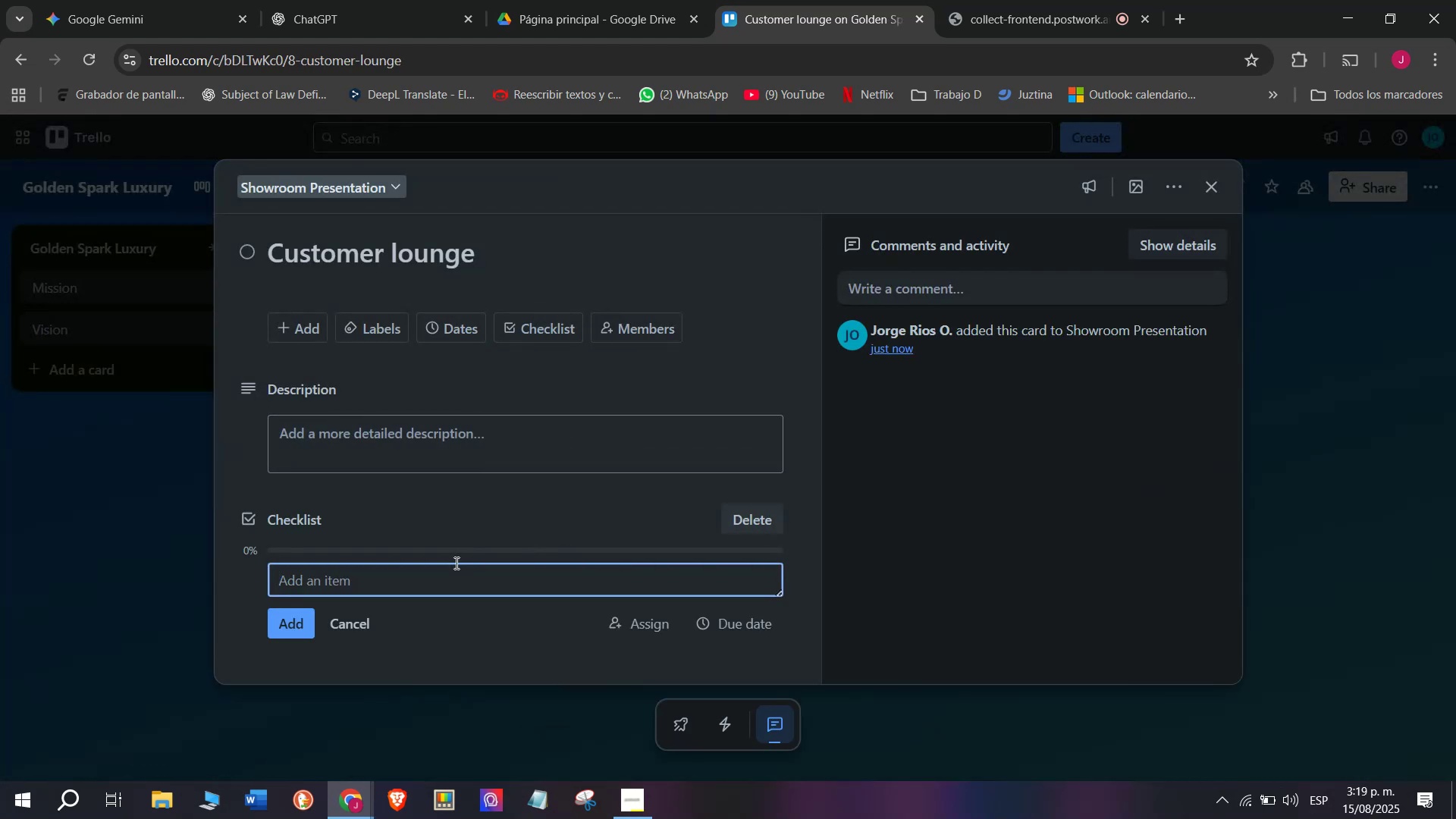 
type(Provide comfortable seating)
 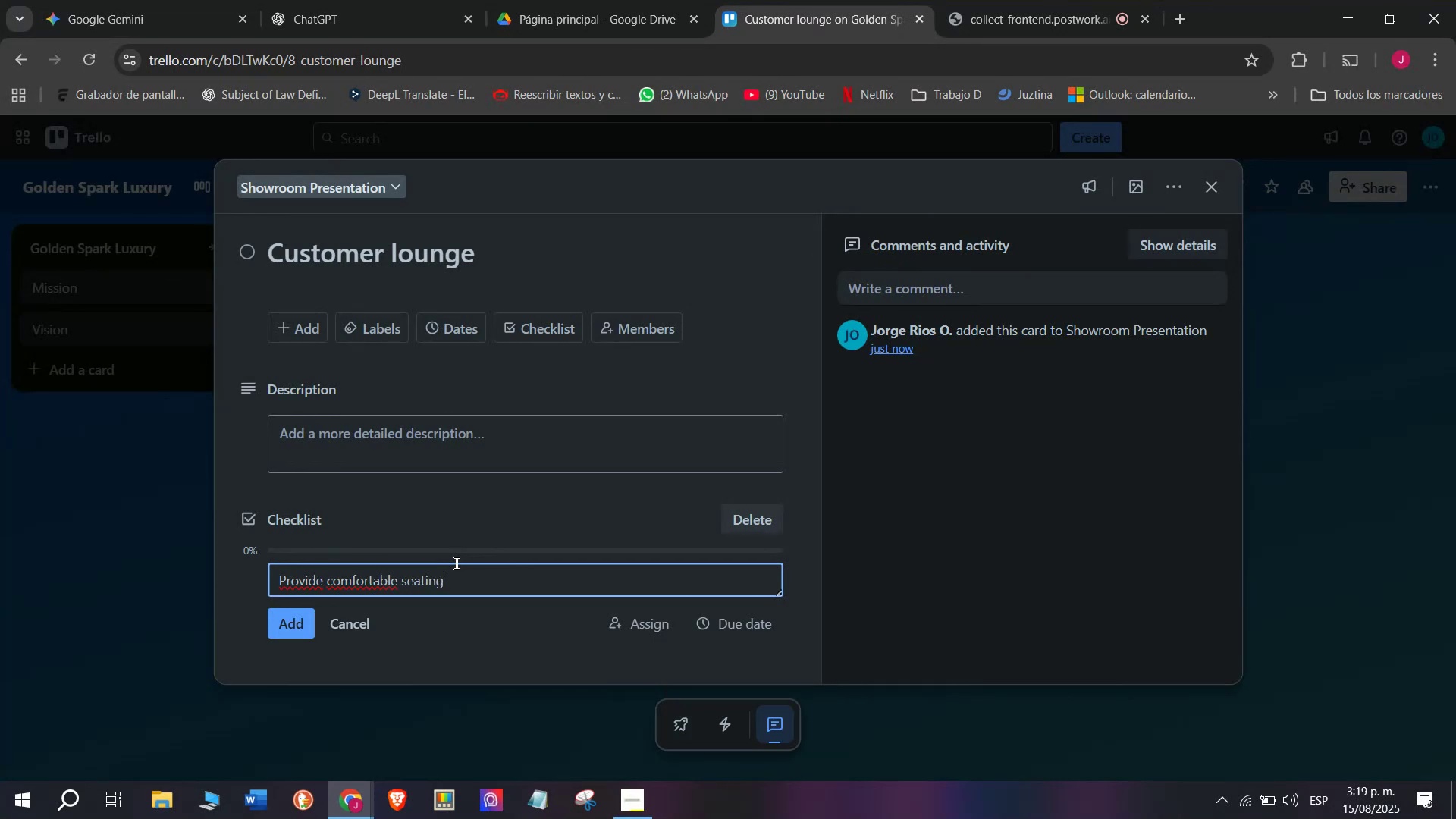 
key(Enter)
 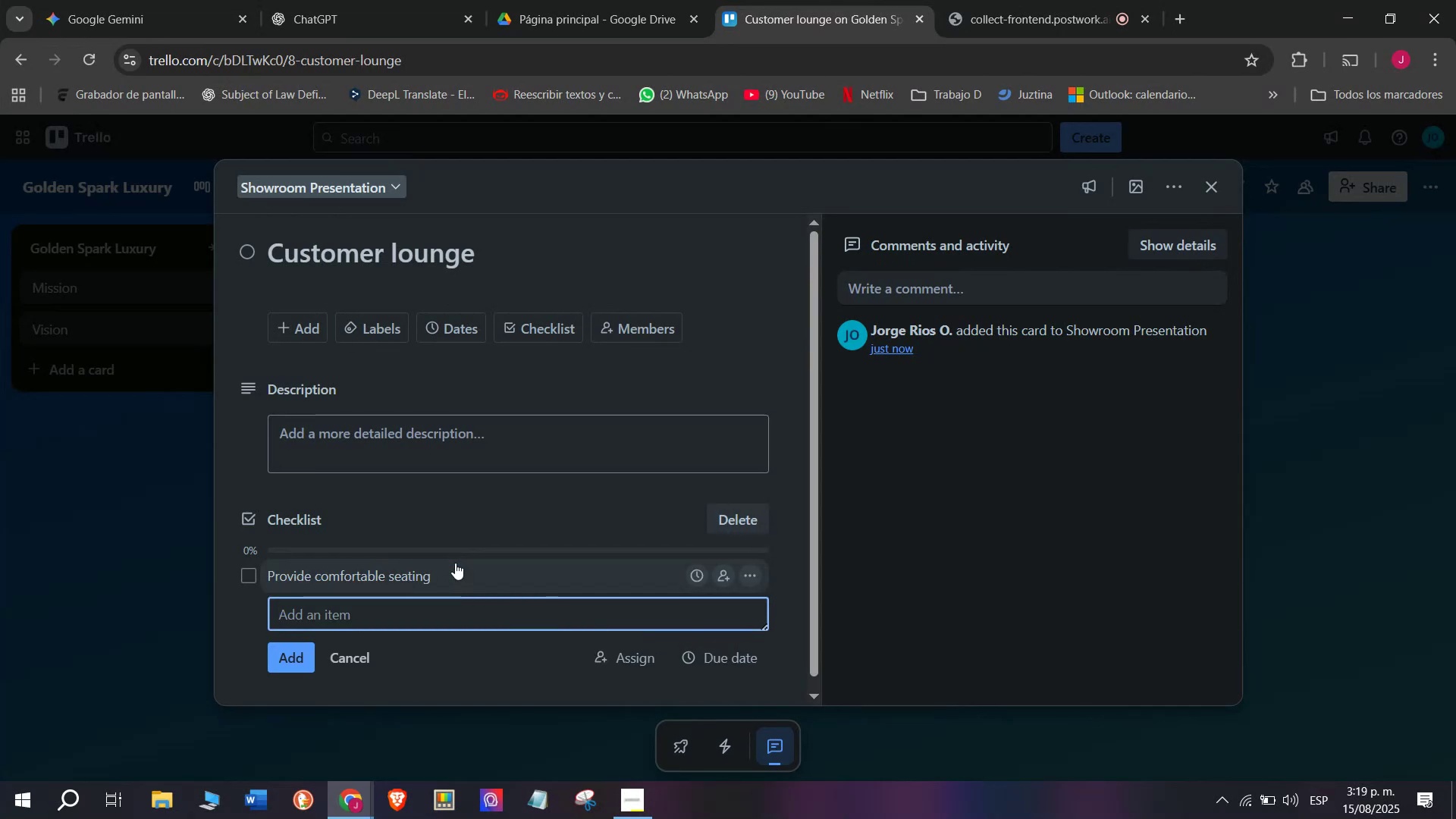 
wait(9.84)
 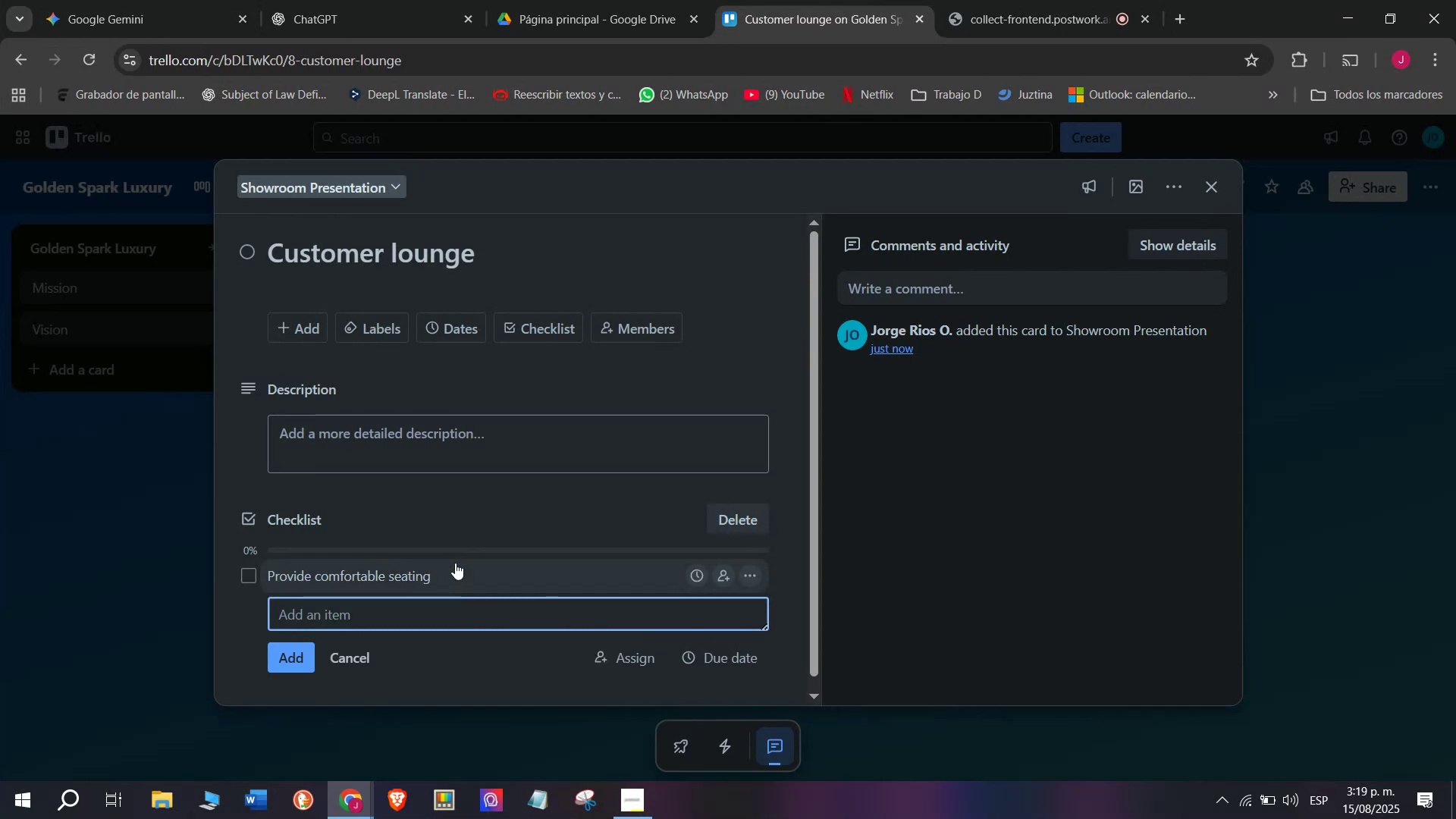 
type(Offer refreshments)
 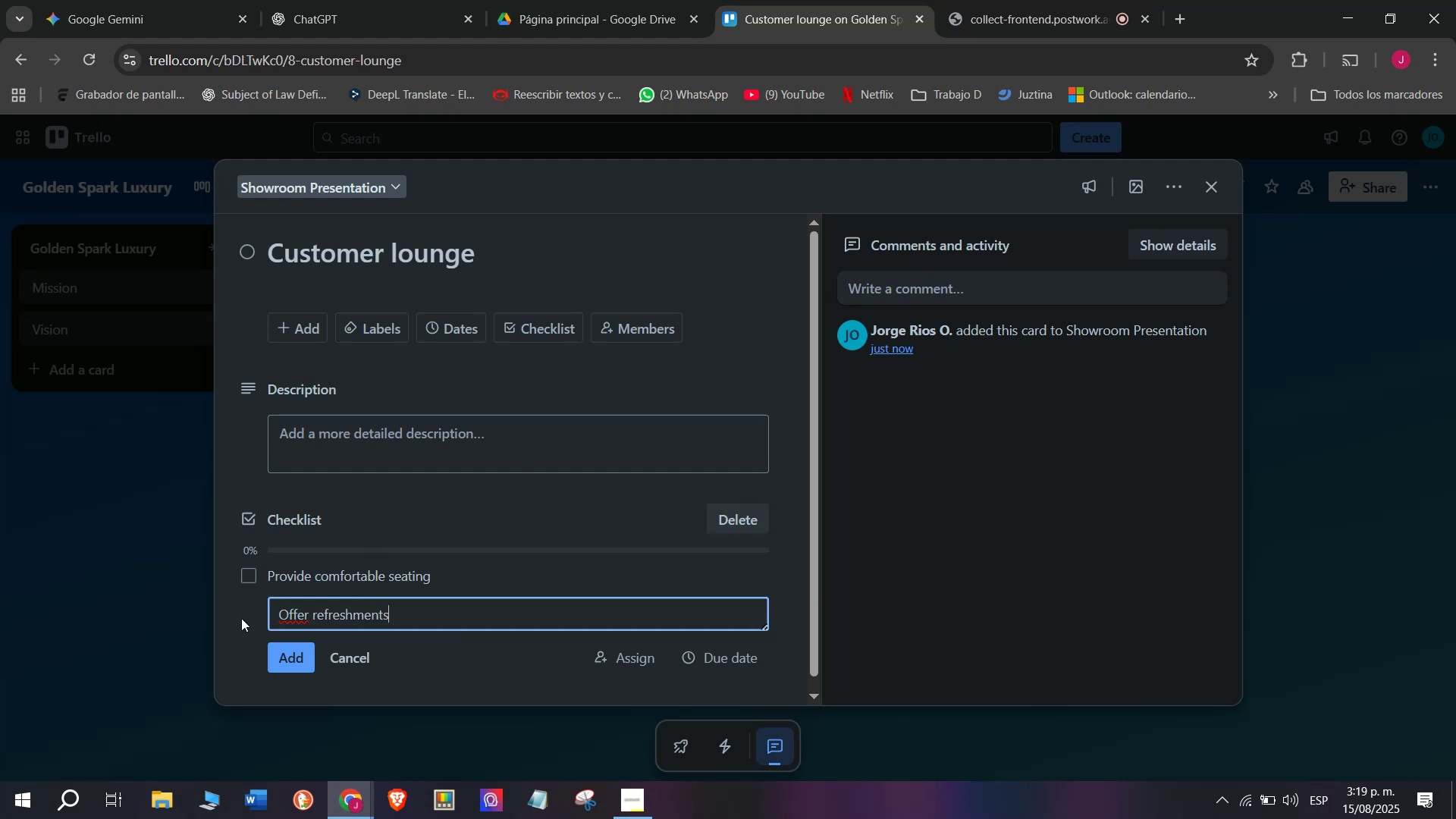 
key(Enter)
 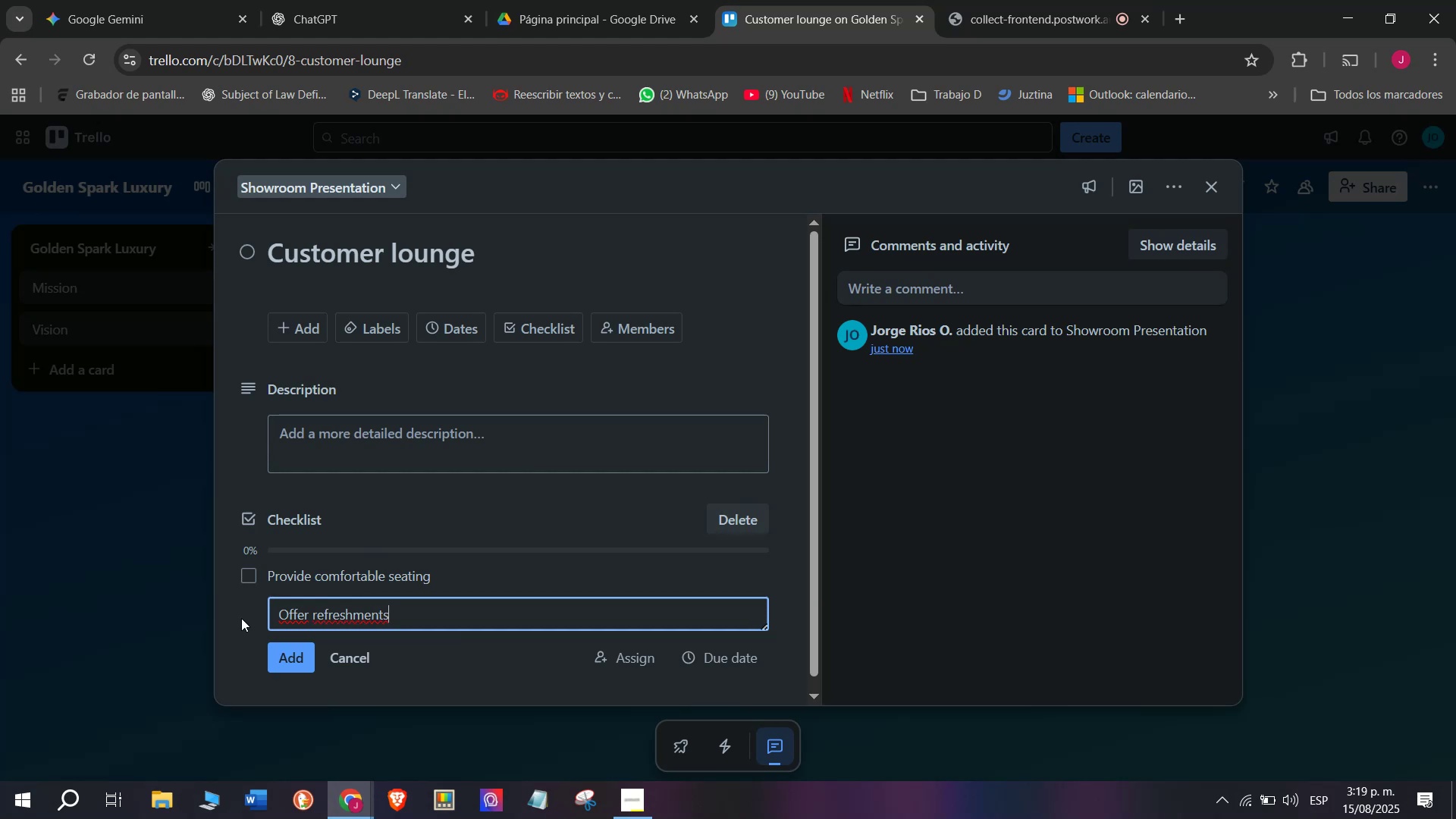 
type(Display)
 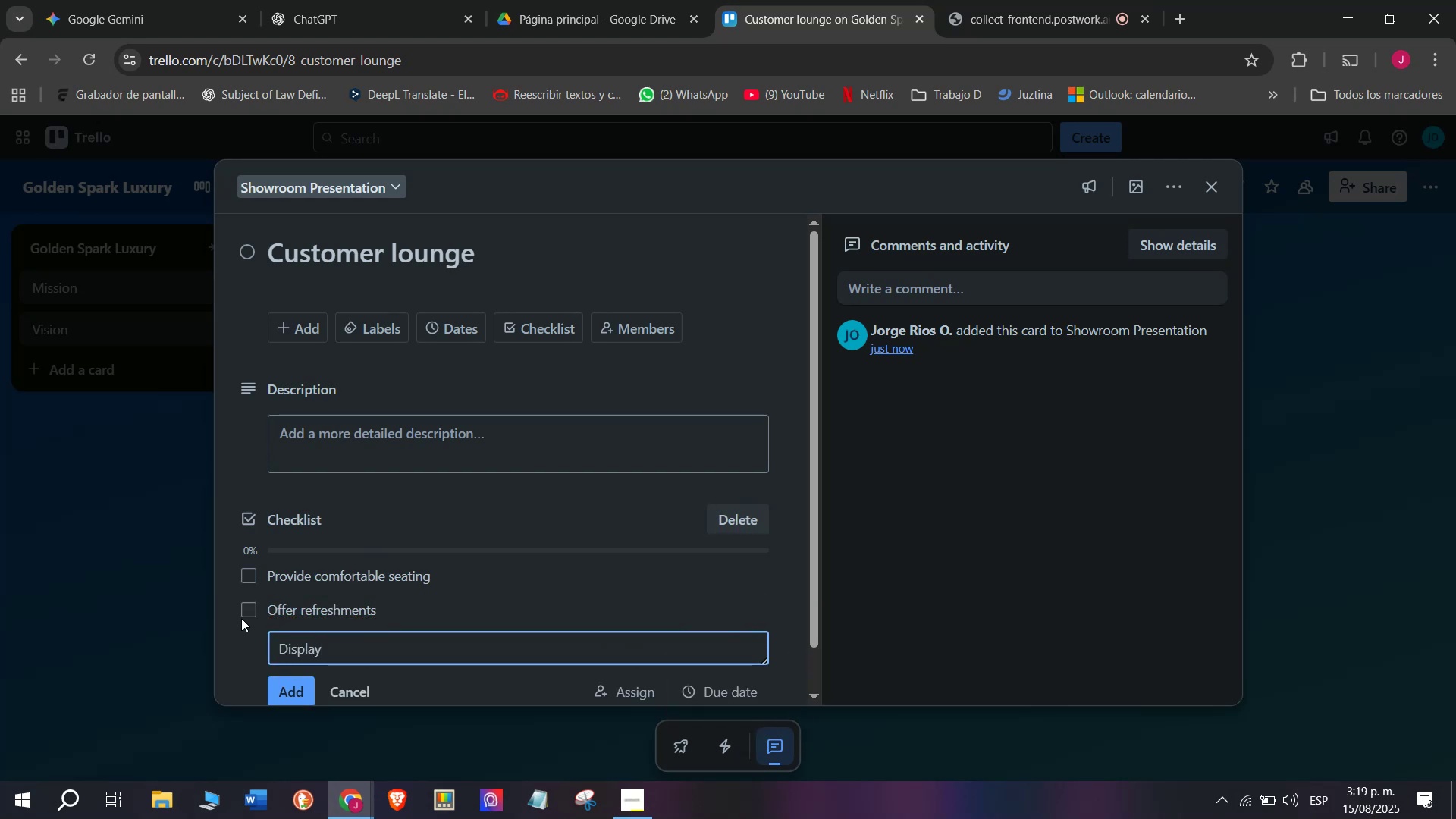 
type( luxury magazines )
 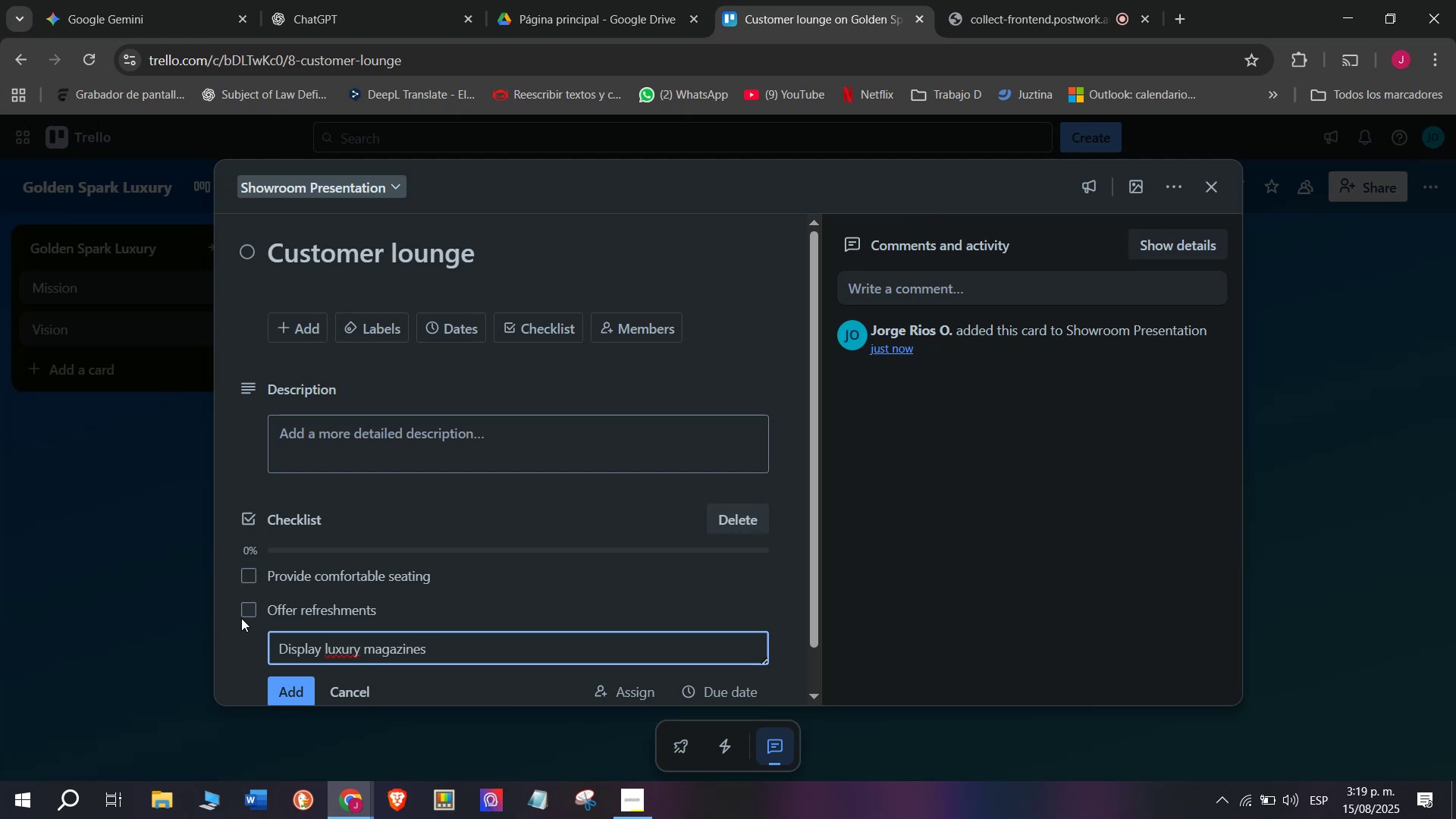 
key(Enter)
 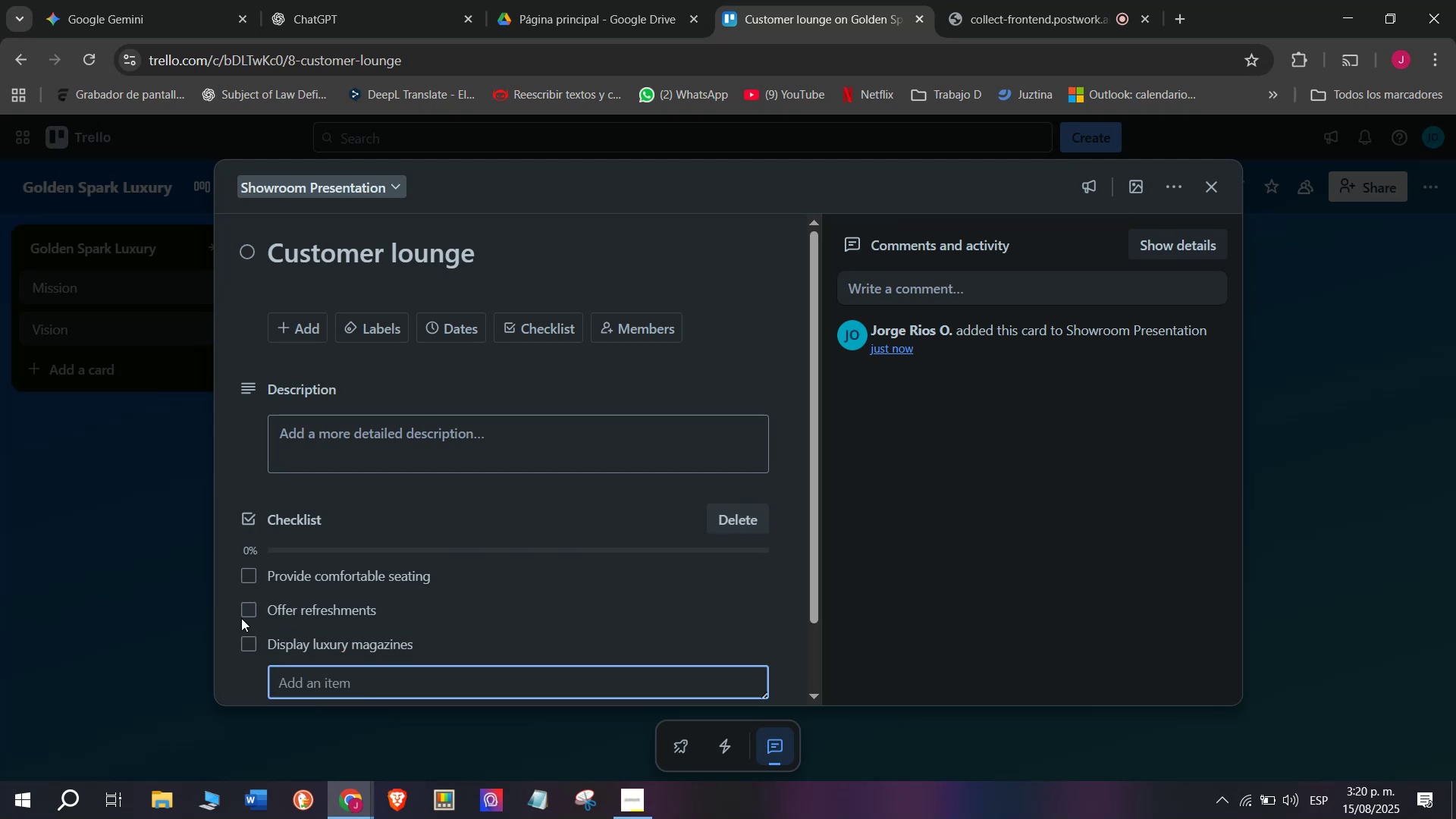 
type(Addssce)
key(Backspace)
key(Backspace)
key(Backspace)
key(Backspace)
type( scent diffusers)
 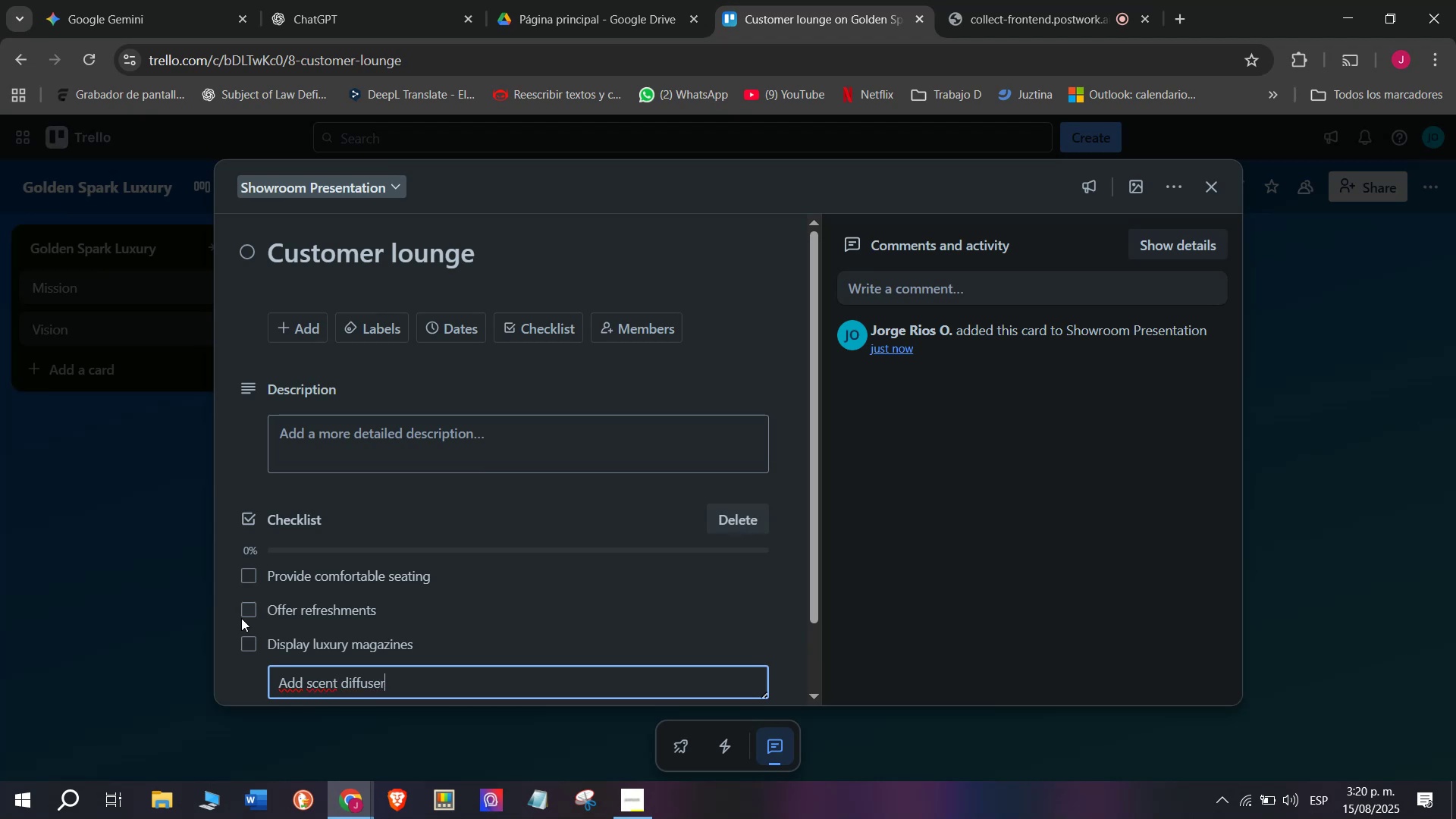 
key(Enter)
 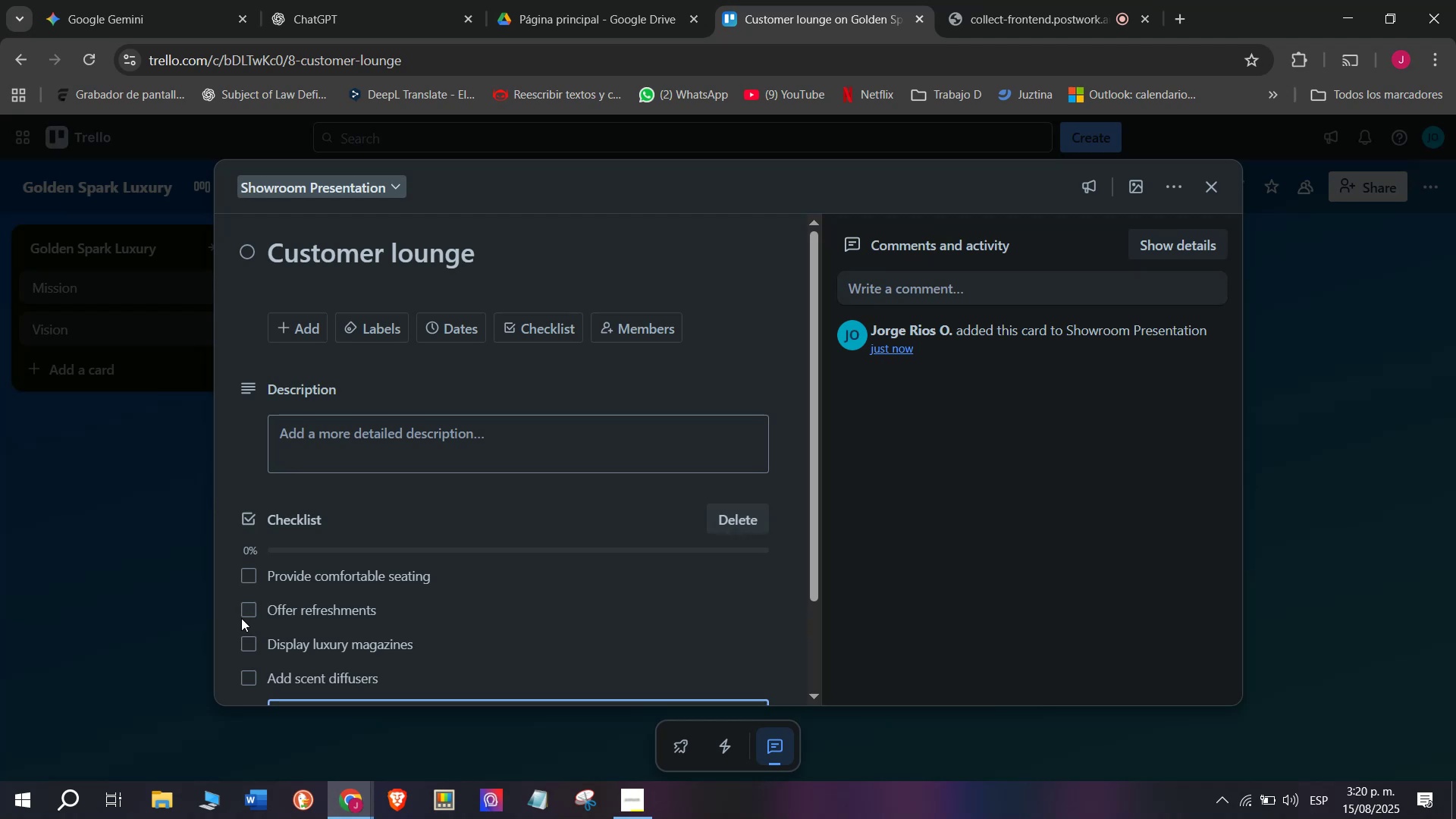 
wait(6.61)
 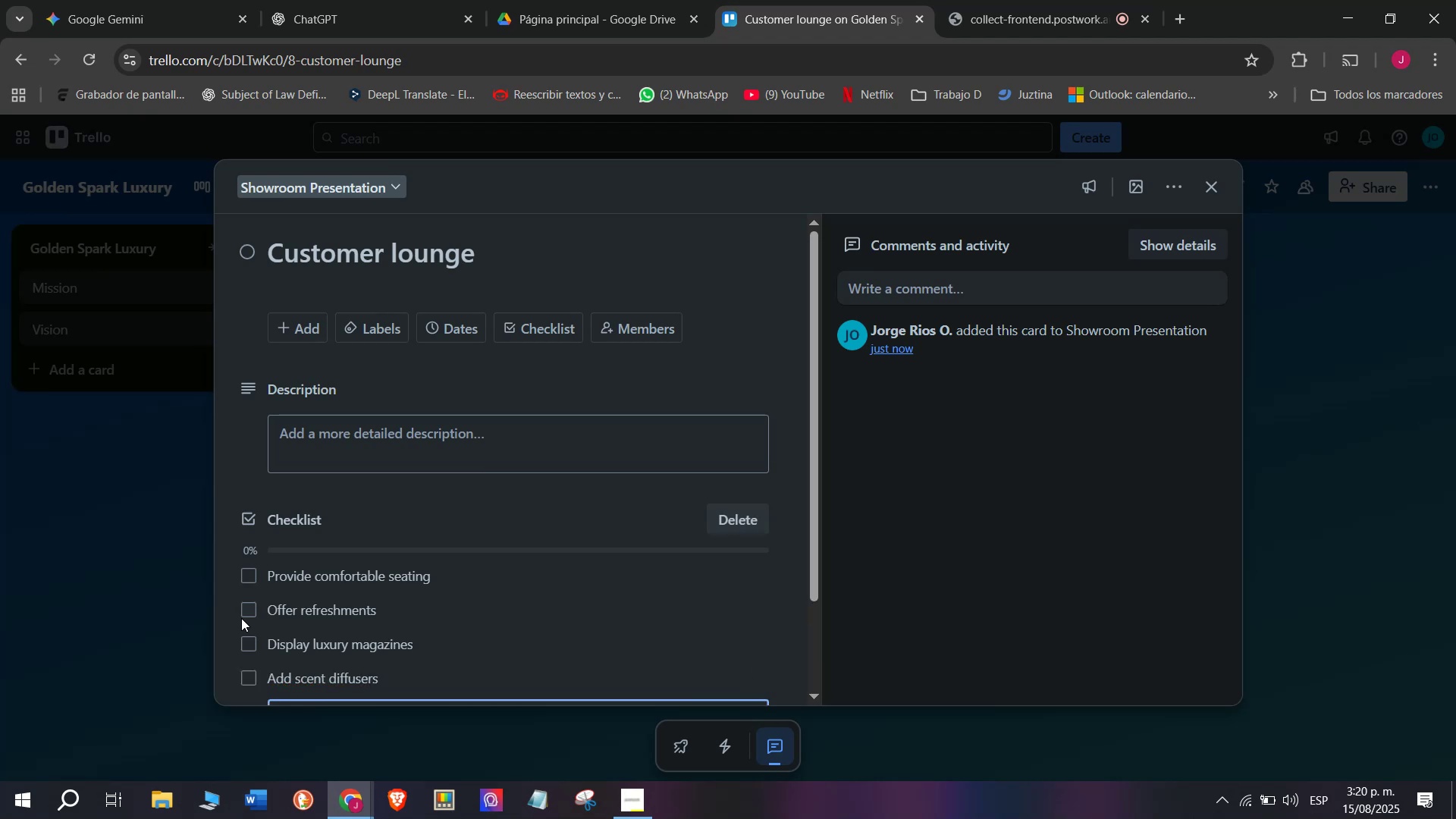 
type(Play soft background music)
 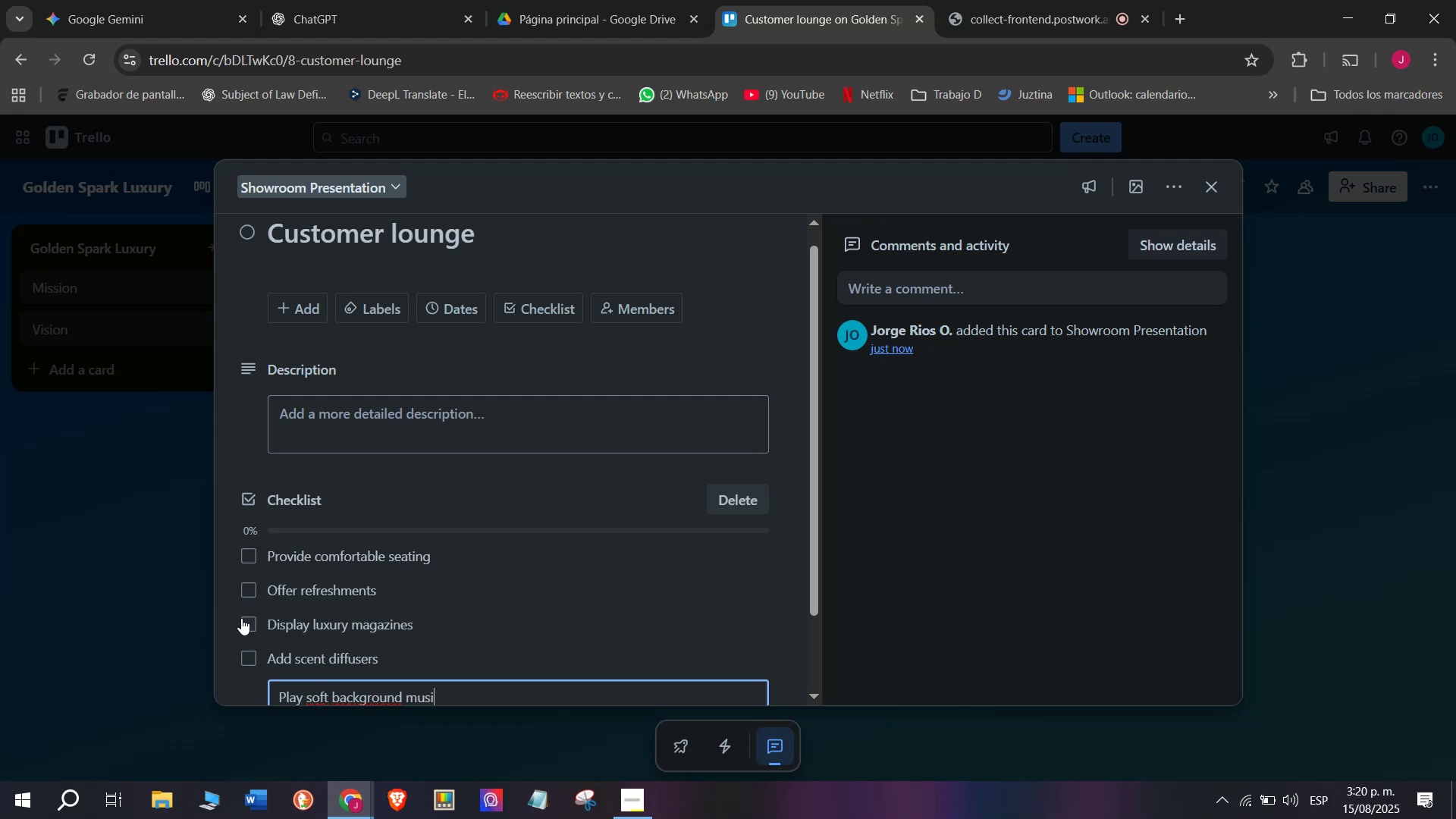 
key(Enter)
 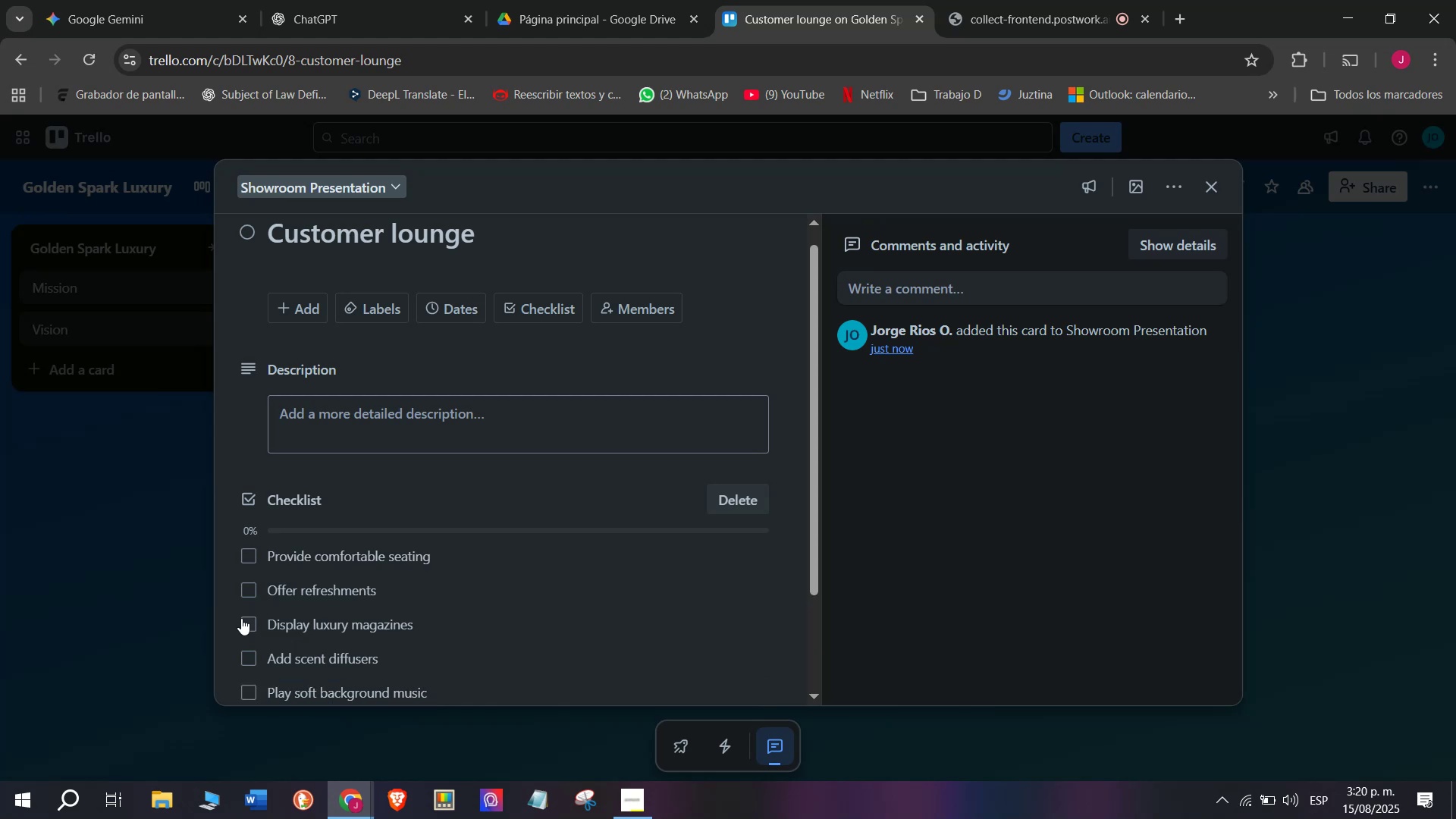 
scroll: coordinate [241, 618], scroll_direction: down, amount: 2.0
 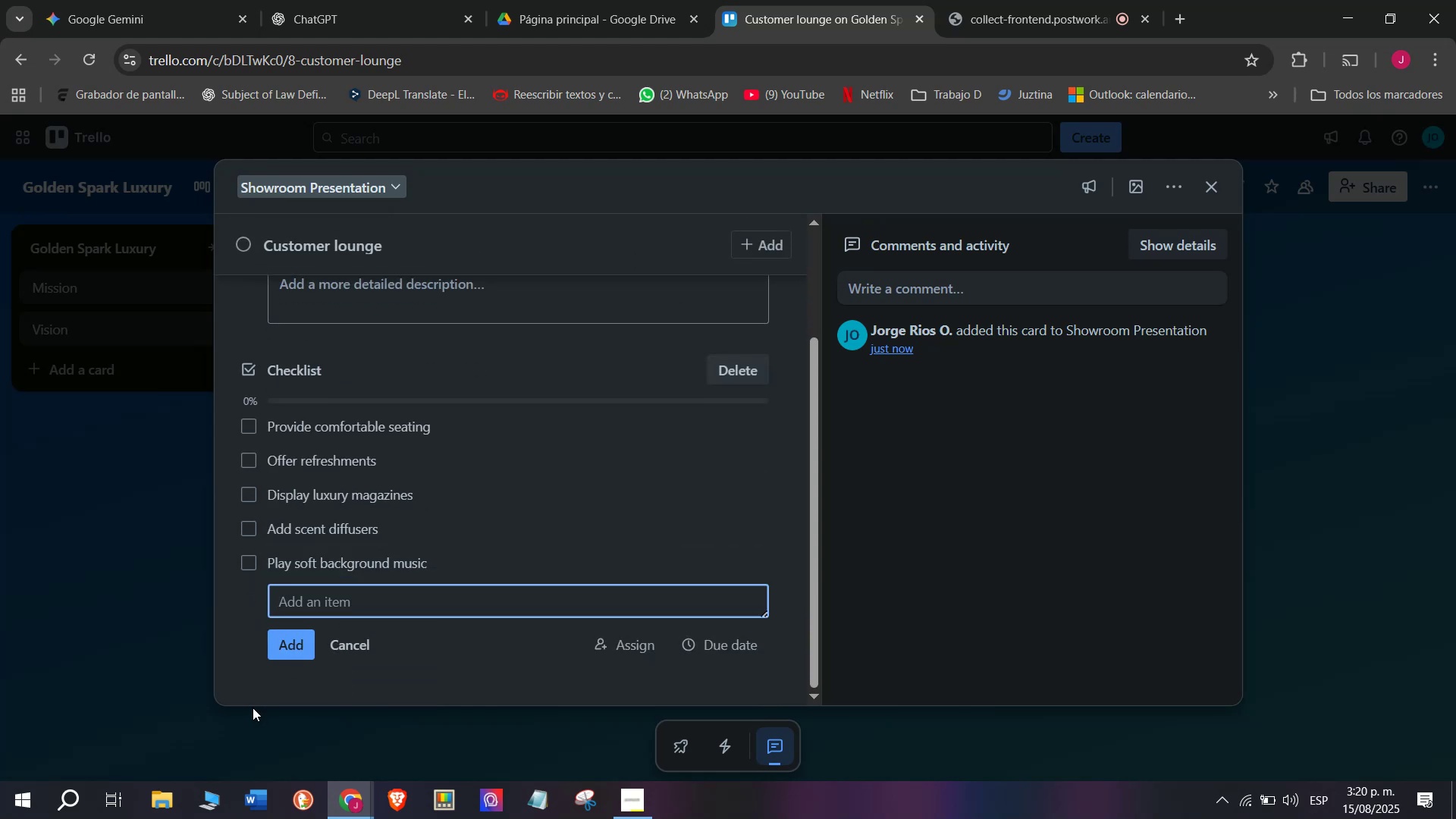 
type(Keep area tidy)
 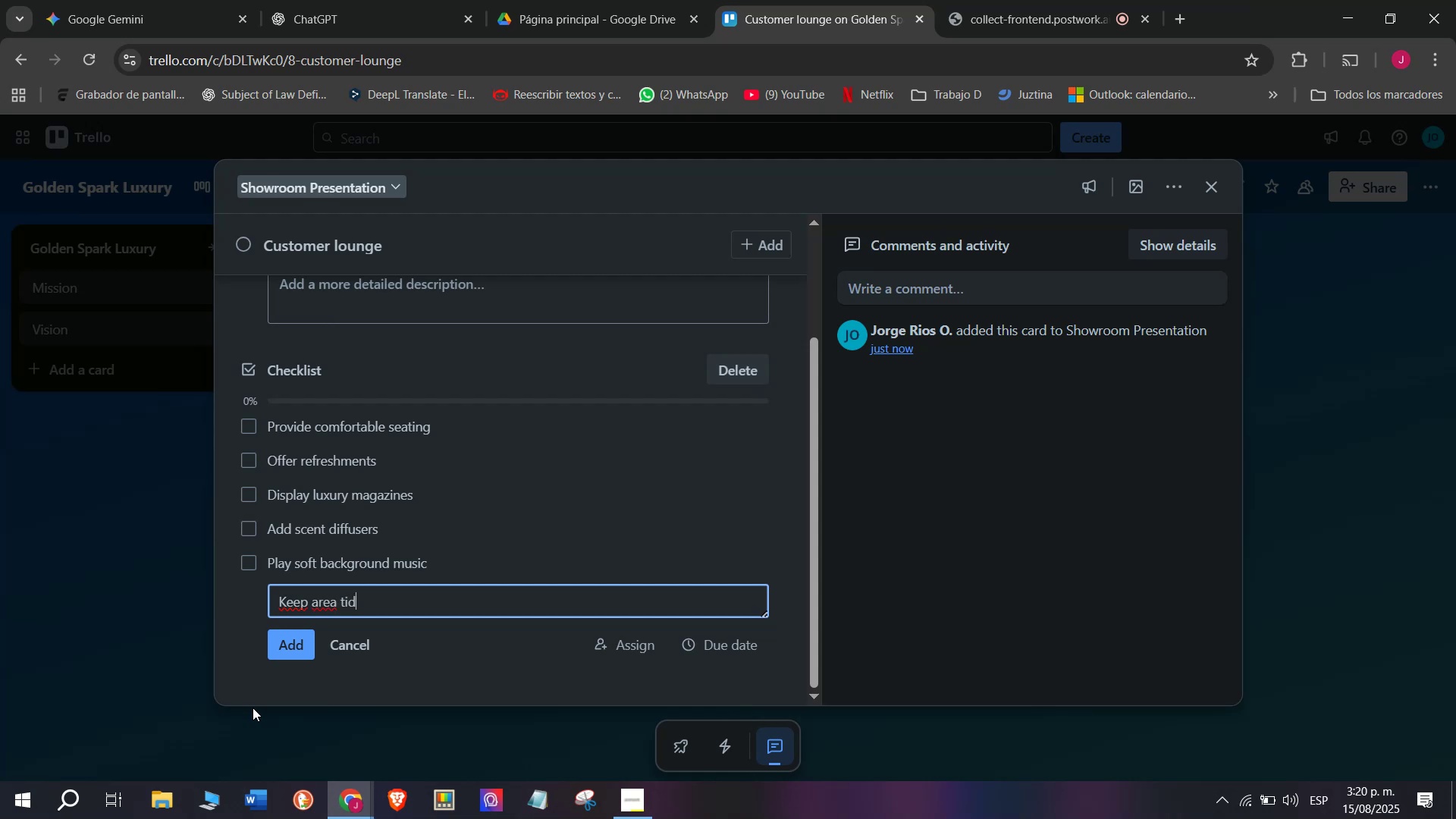 
key(Enter)
 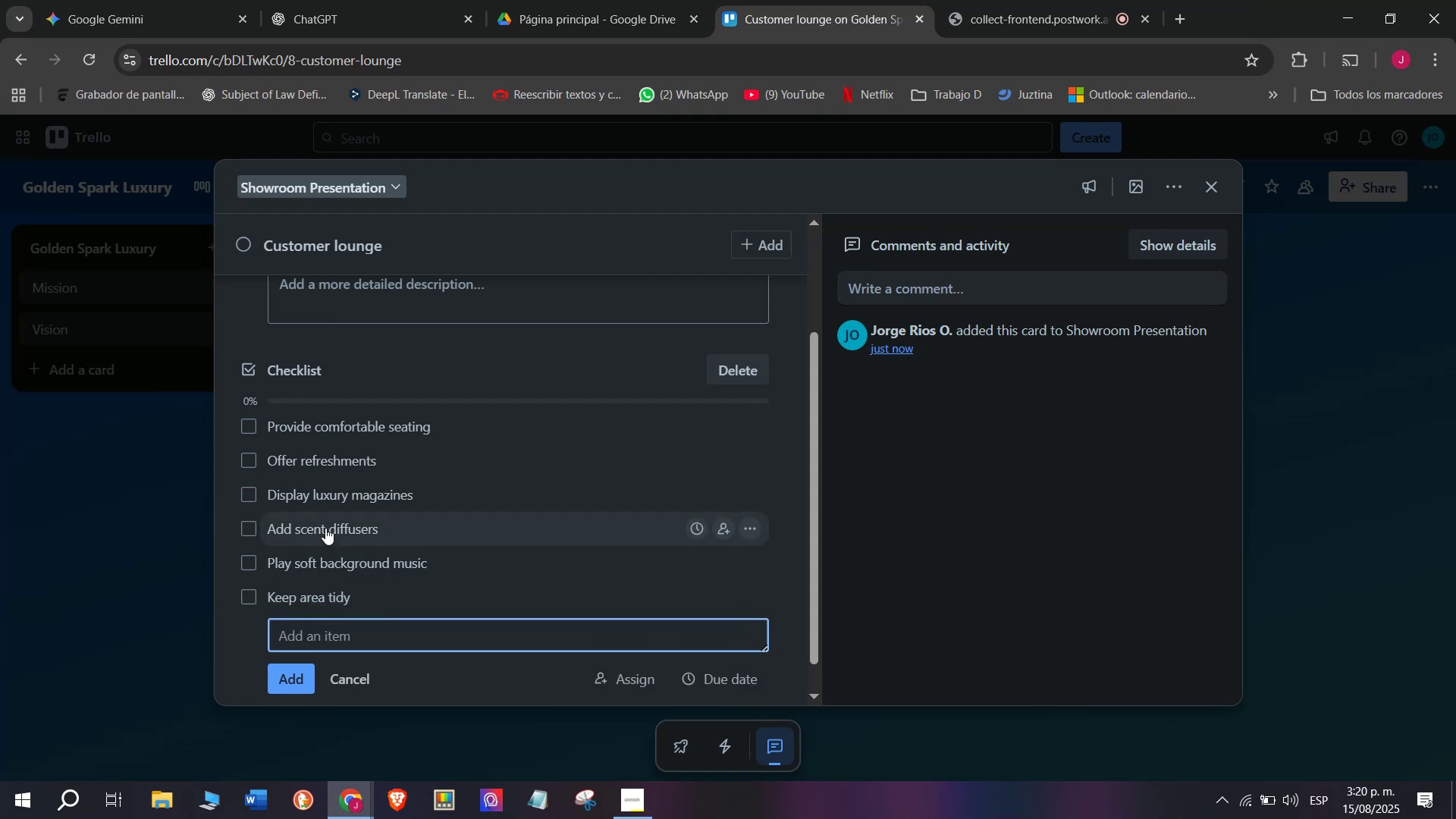 
scroll: coordinate [395, 479], scroll_direction: up, amount: 3.0
 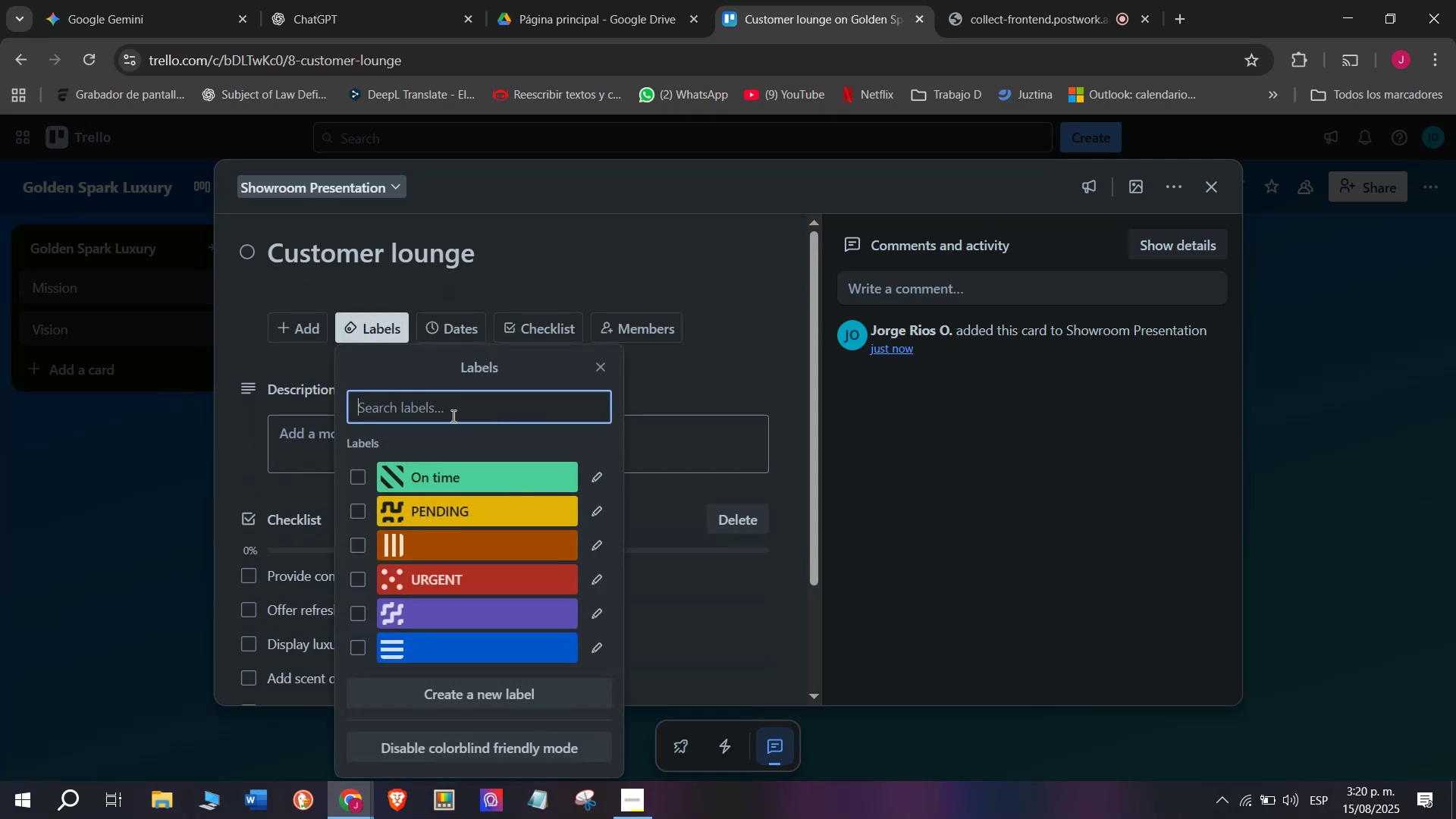 
triple_click([168, 497])
 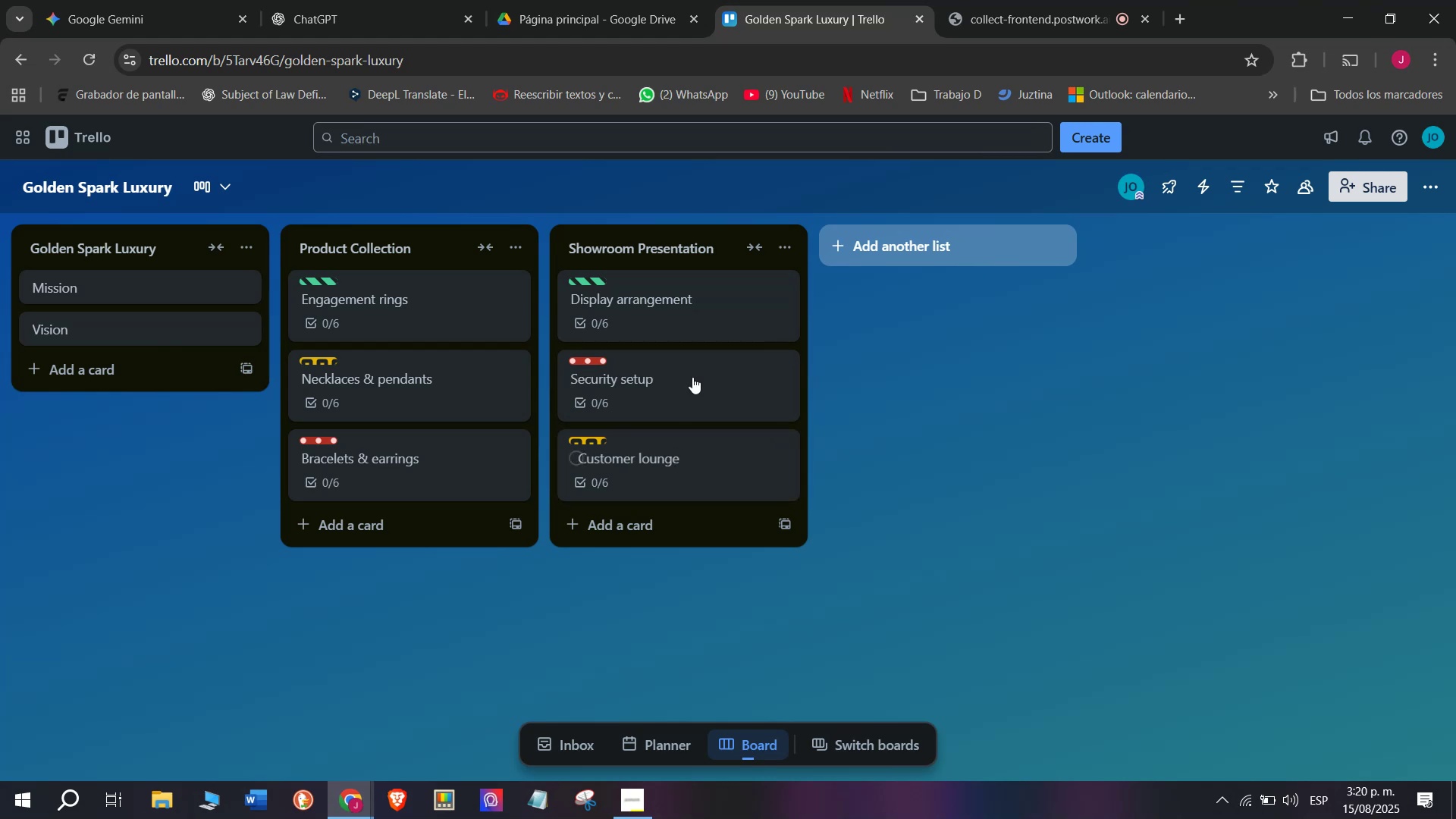 
double_click([882, 256])
 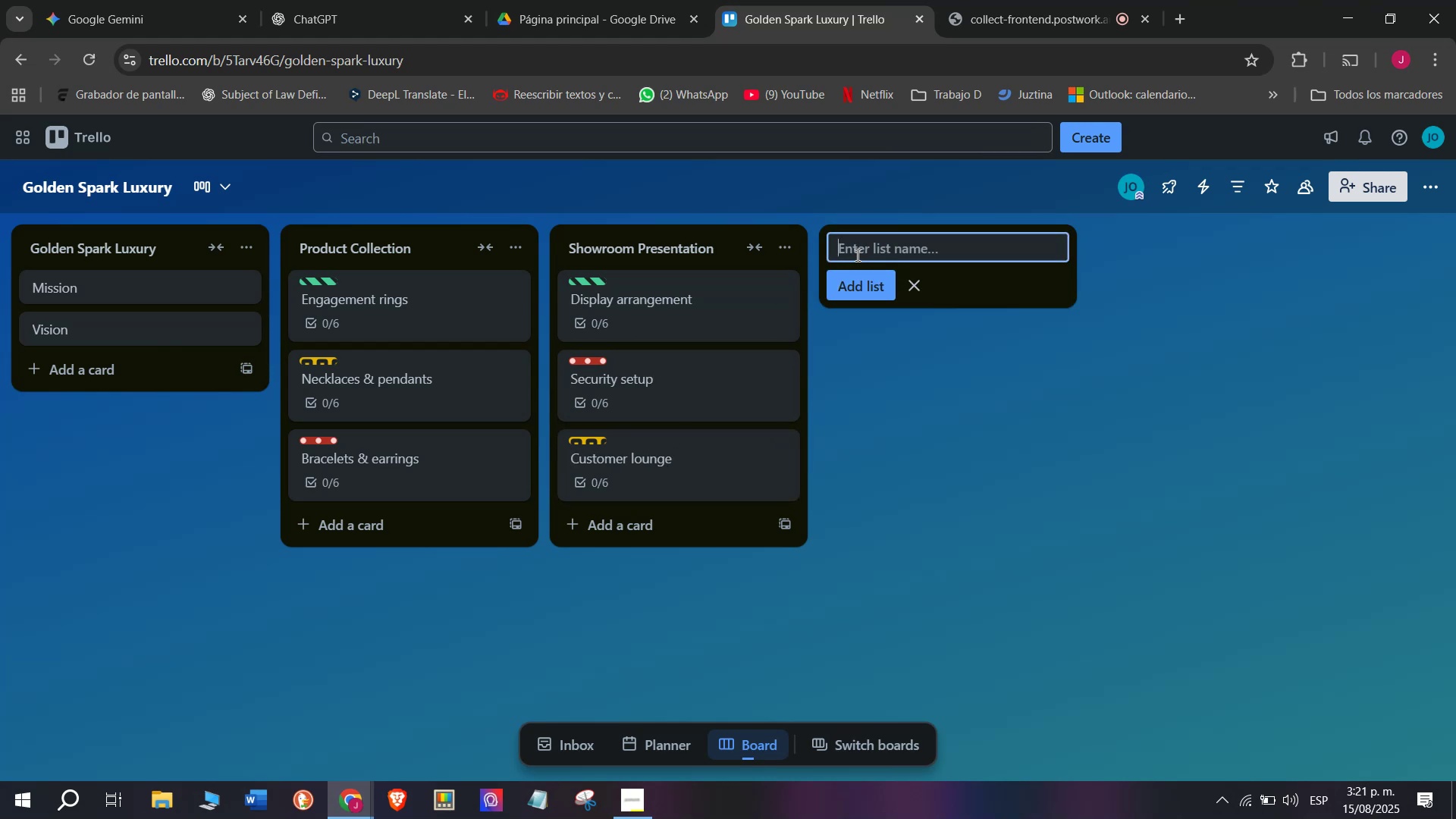 
type(Ob)
key(Backspace)
type(nline Store Management)
 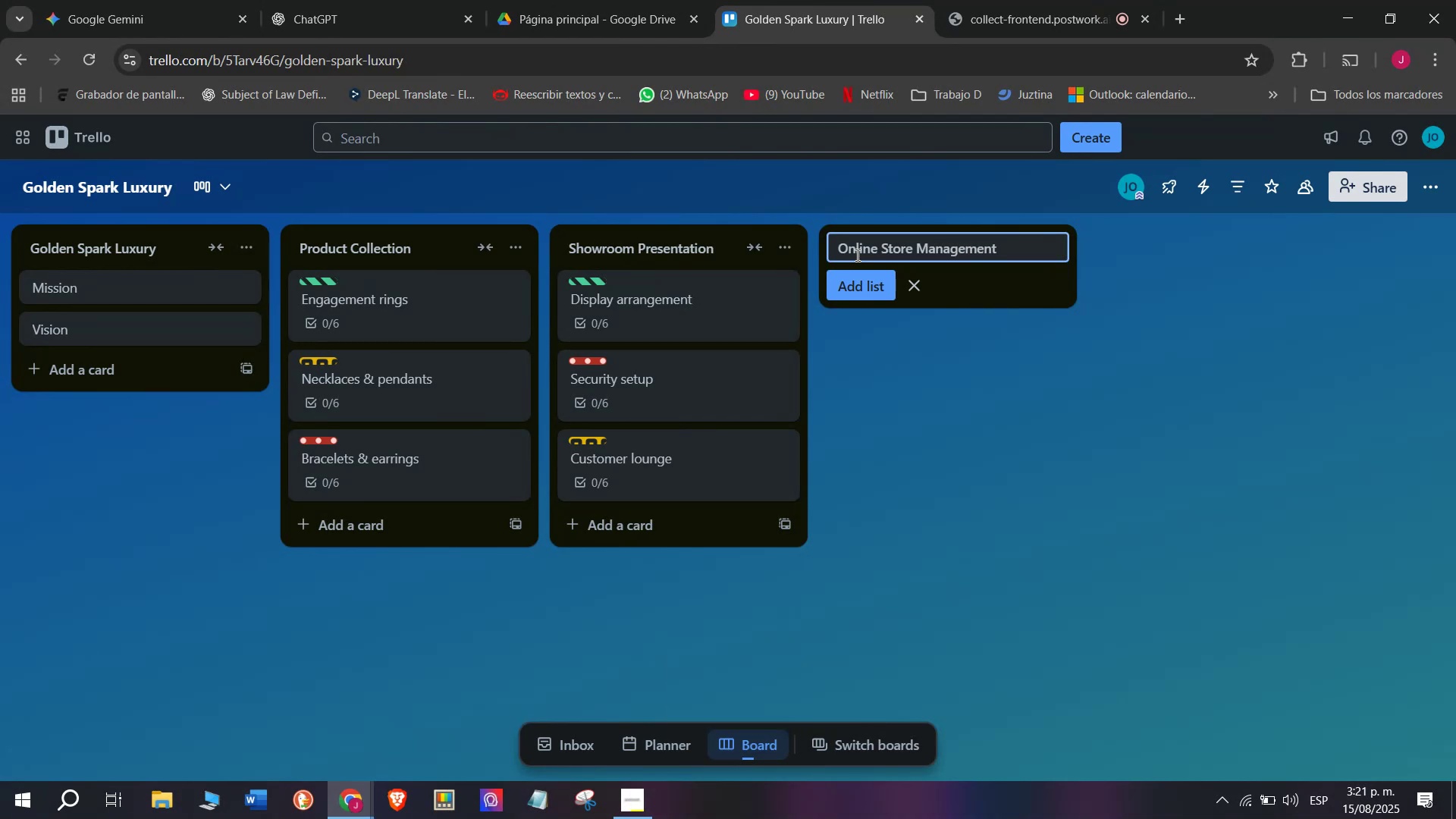 
key(Enter)
 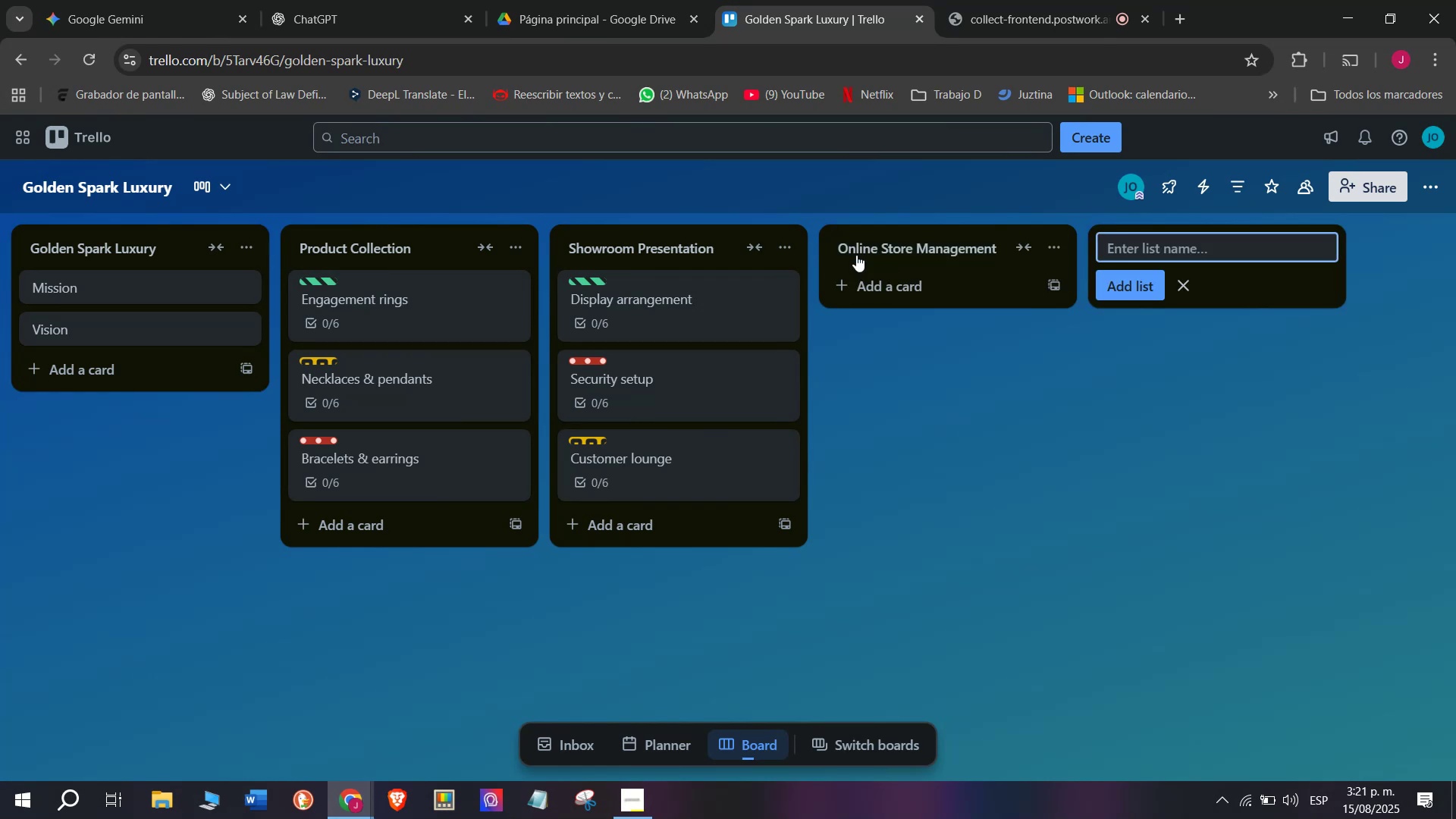 
left_click([939, 287])
 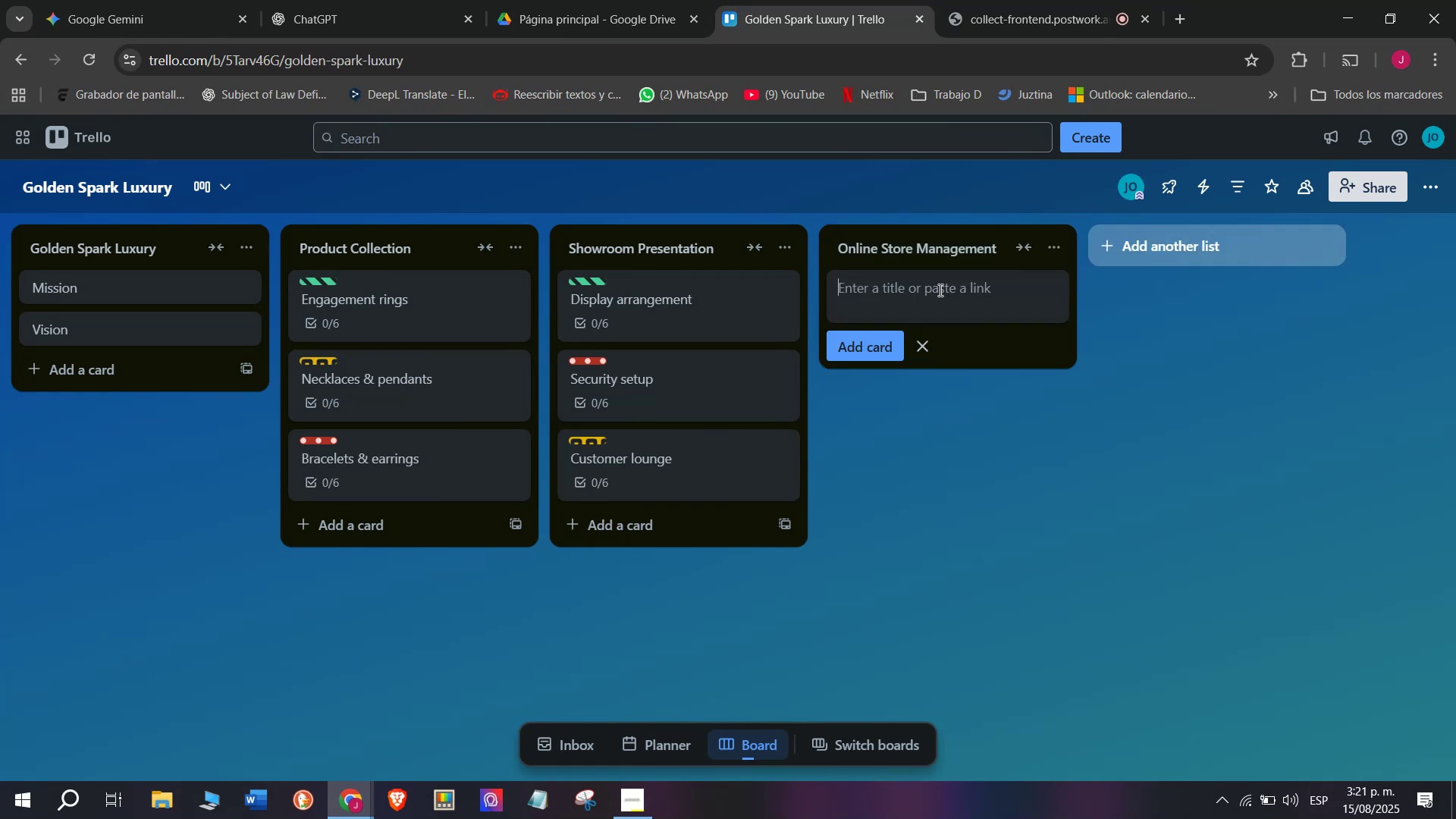 
type(Website updates)
 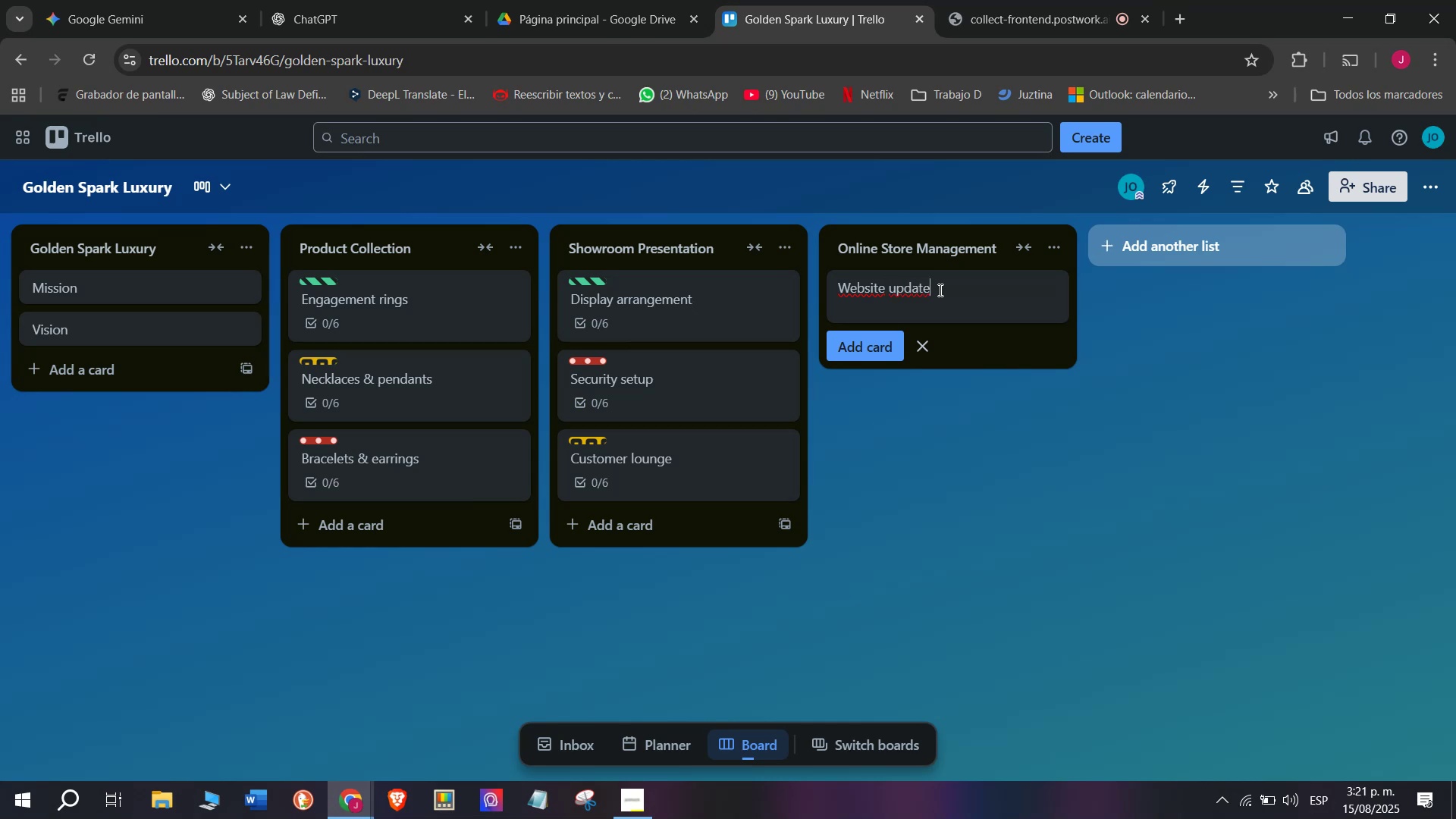 
key(Enter)
 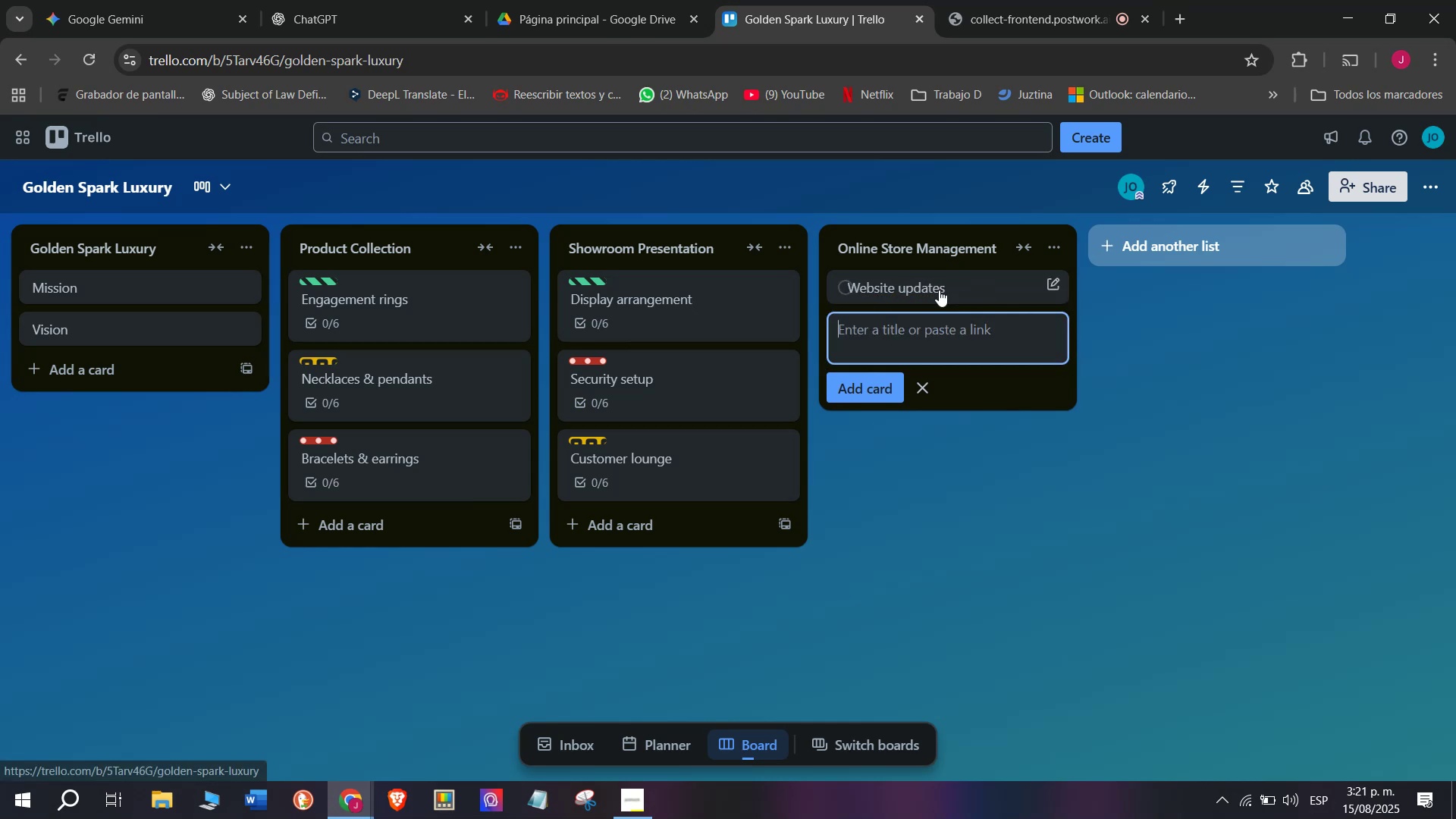 
left_click([939, 290])
 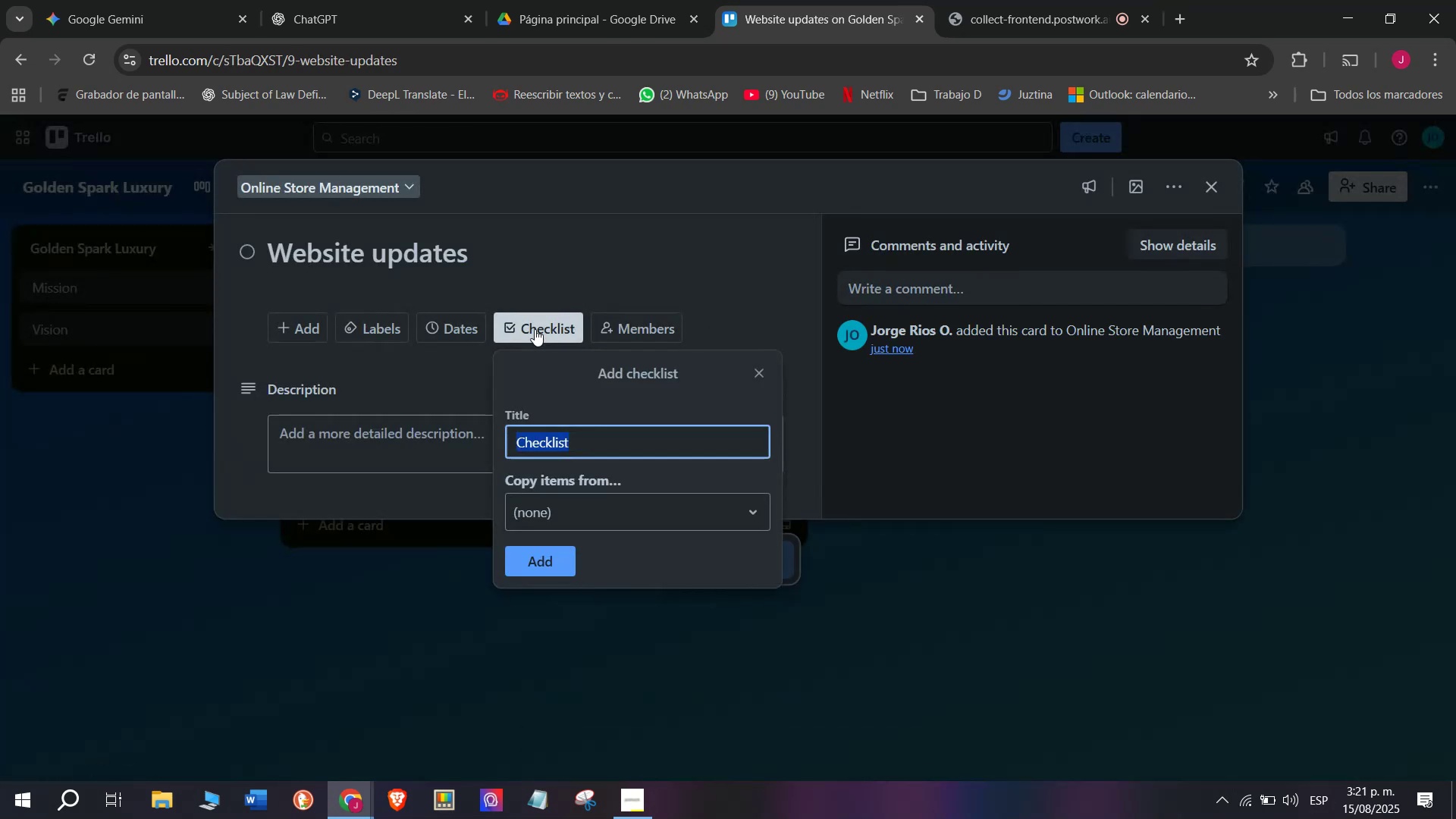 
left_click([544, 566])
 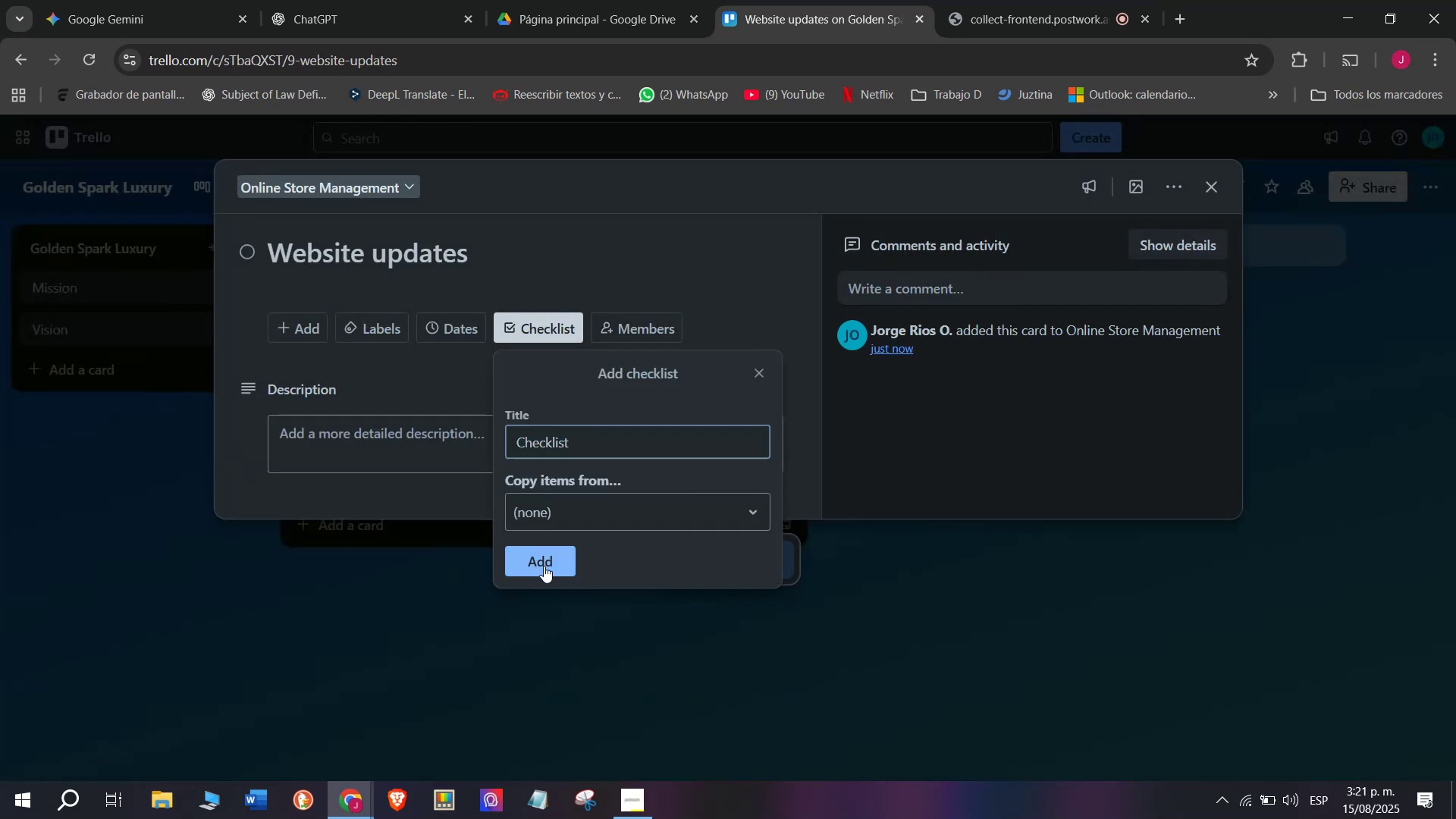 
scroll: coordinate [381, 493], scroll_direction: down, amount: 3.0
 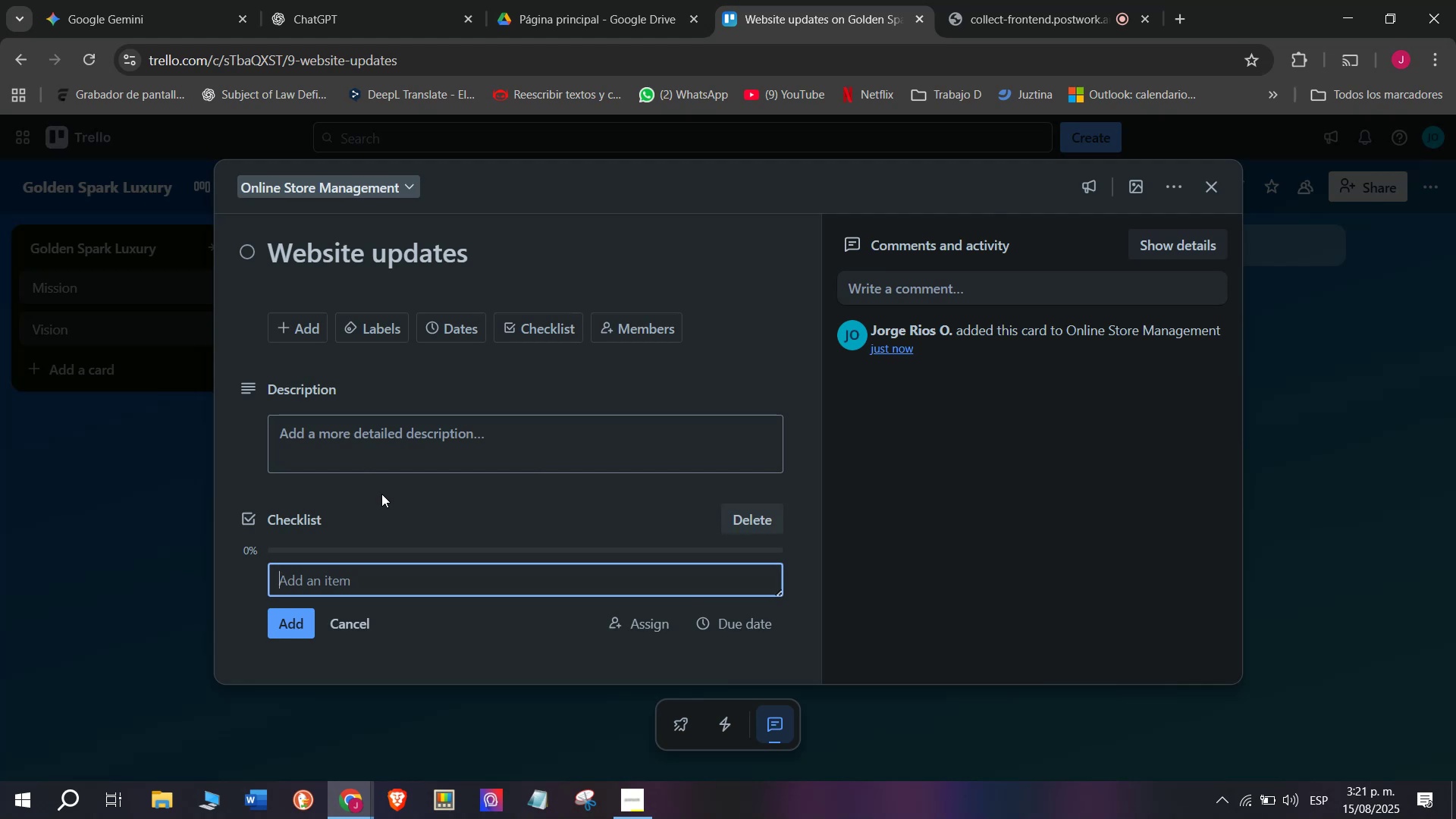 
type(Add new arrivals)
 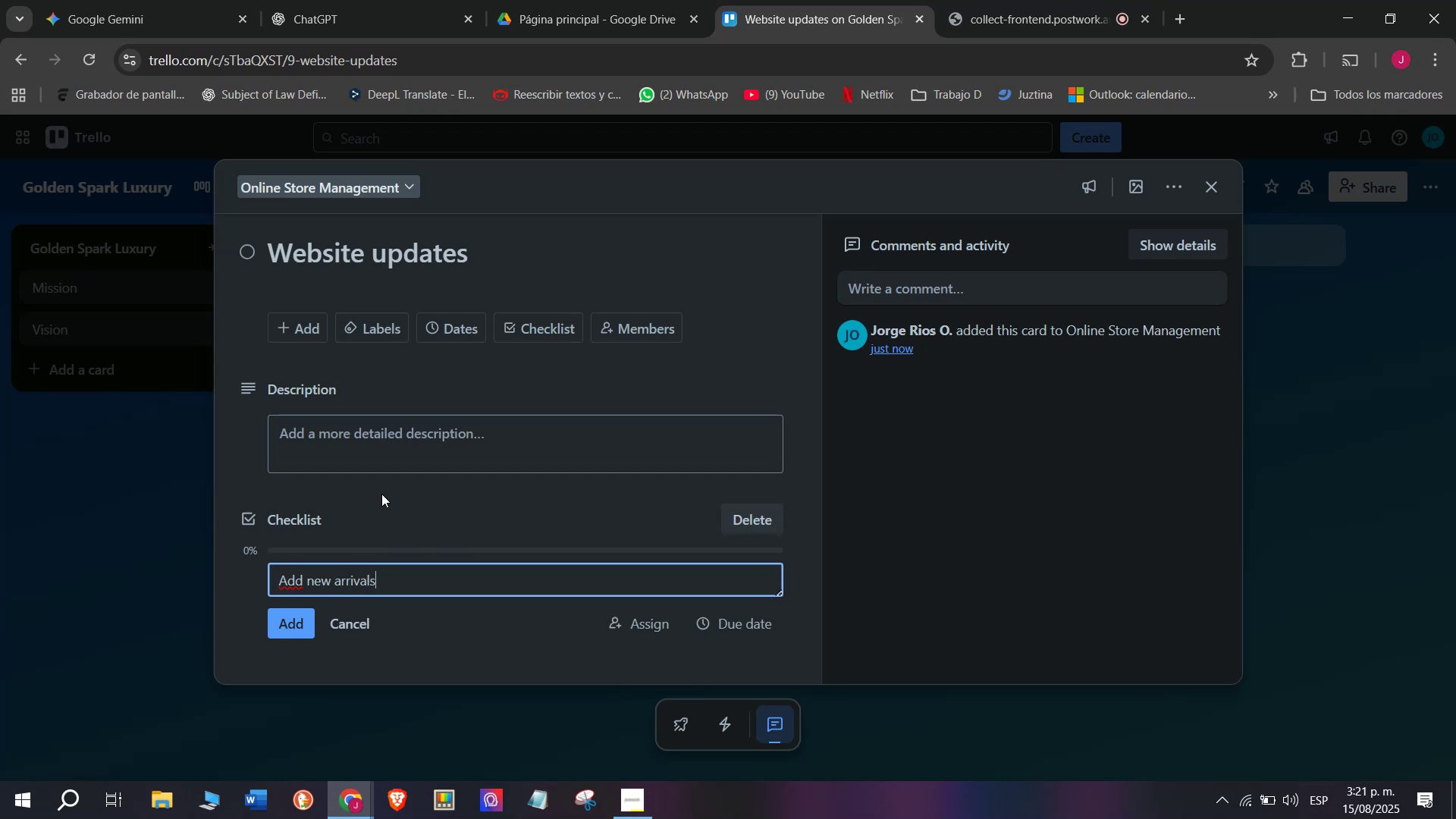 
key(Enter)
 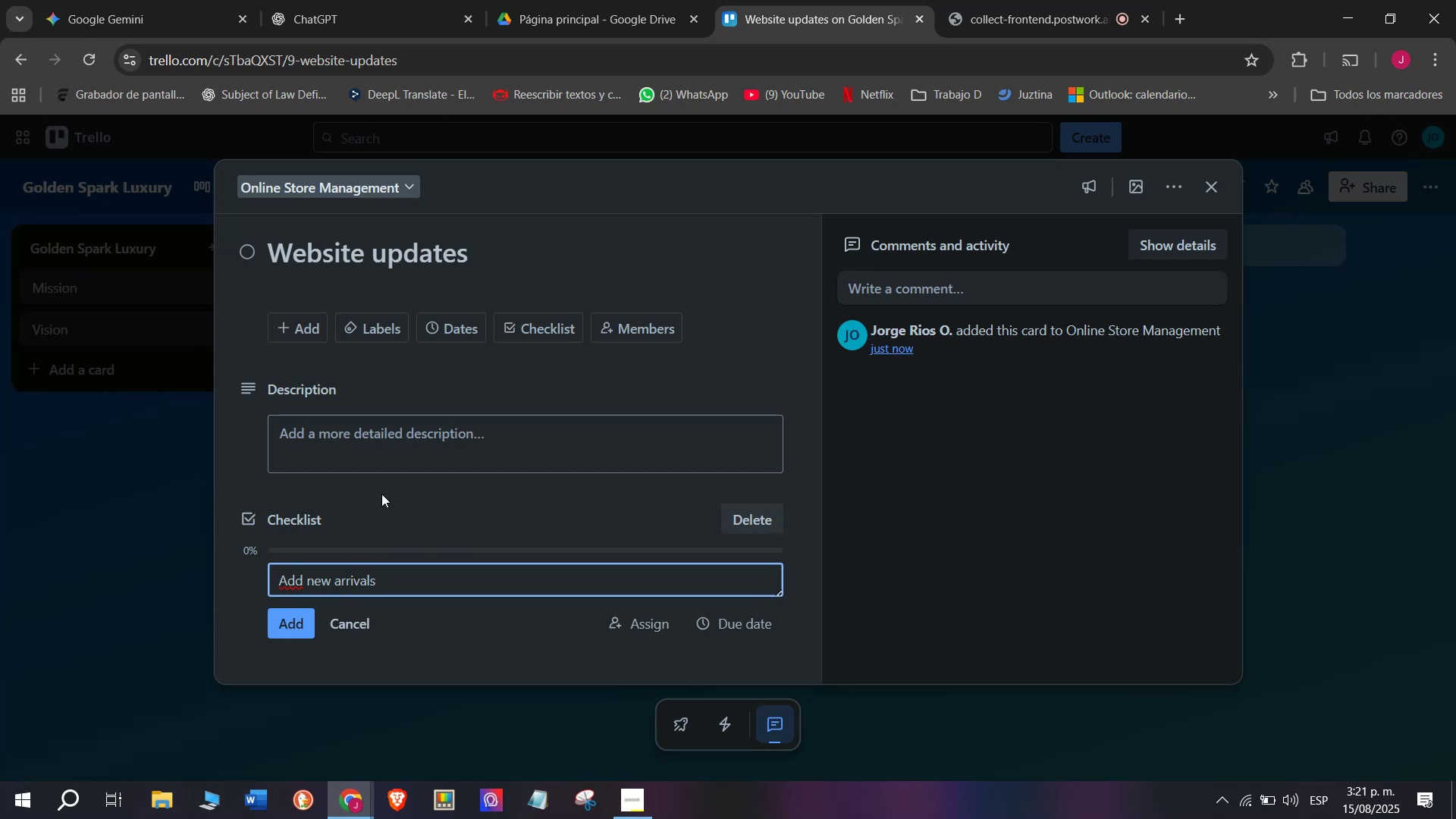 
type(Update product Photos)
 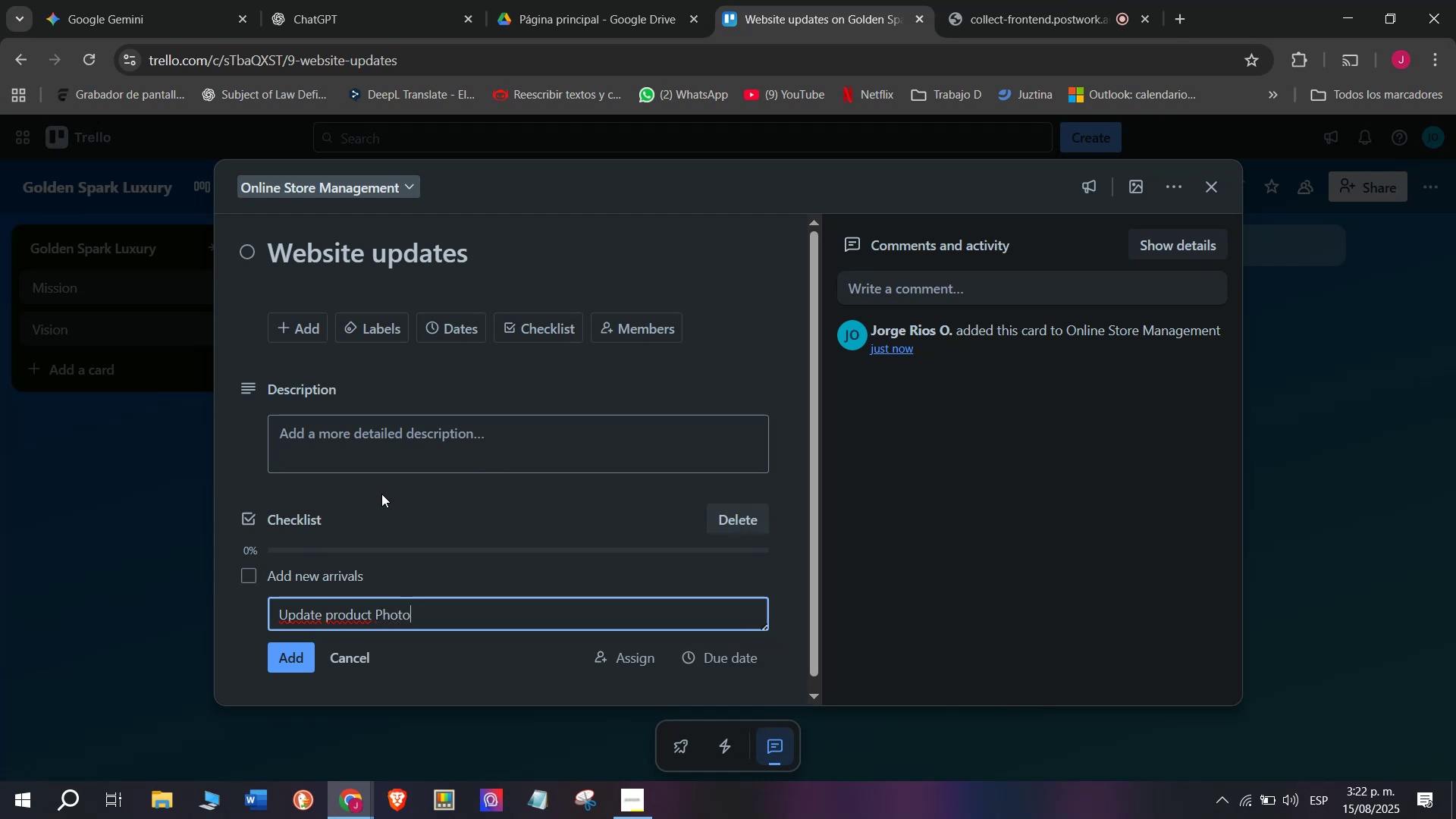 
key(Enter)
 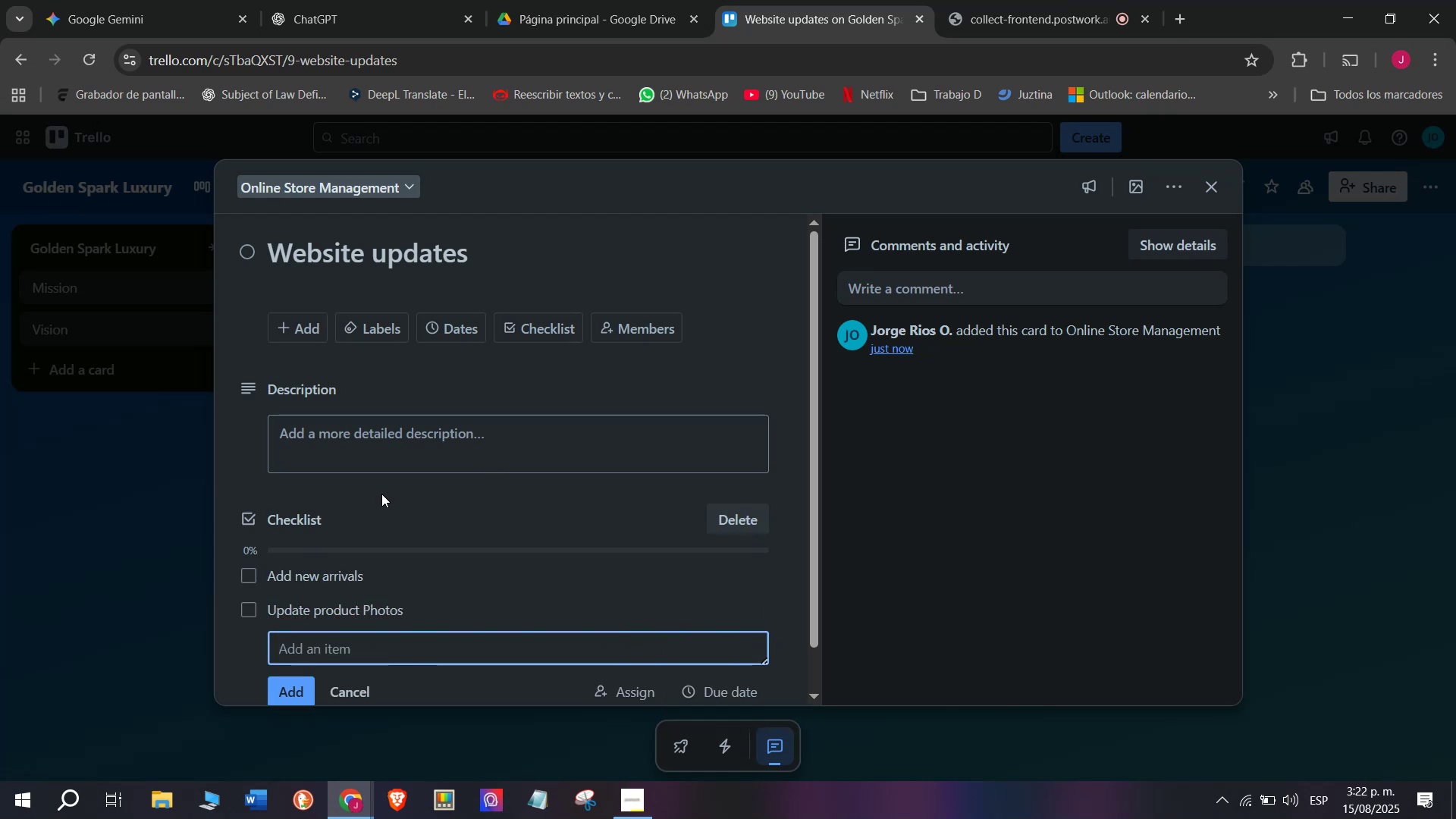 
type(Include certification info)
 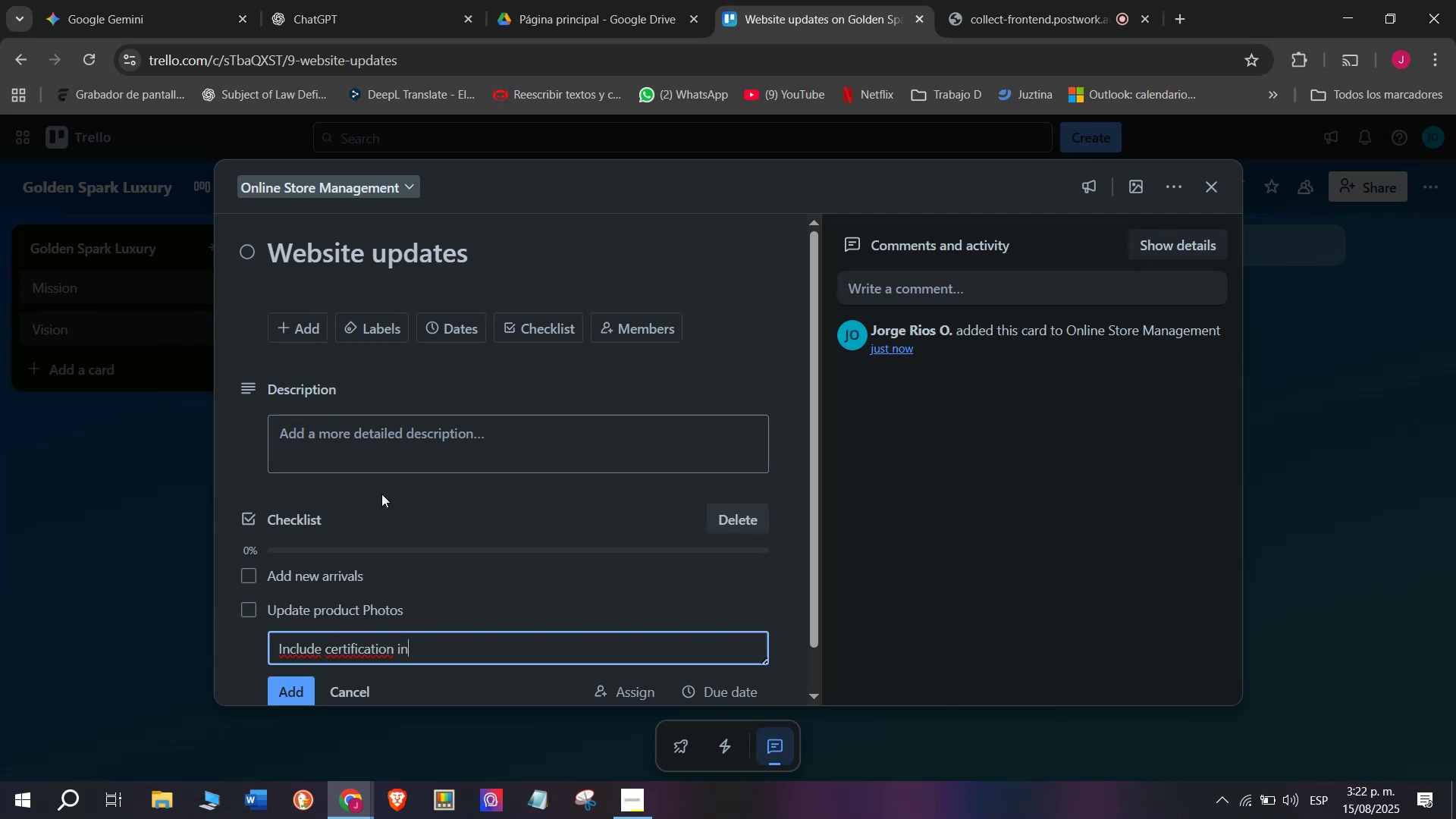 
key(Enter)
 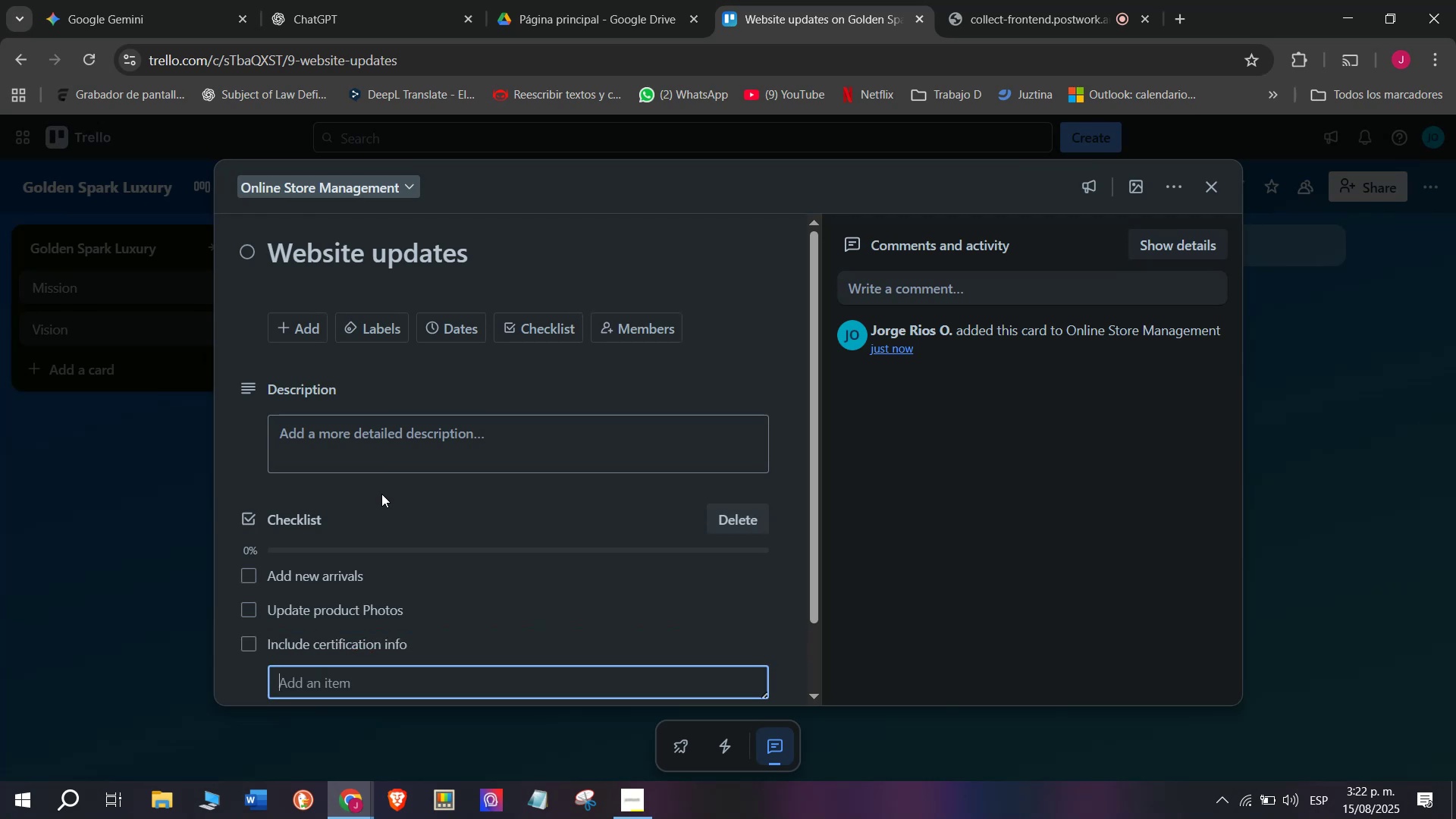 
type(Optimi)
 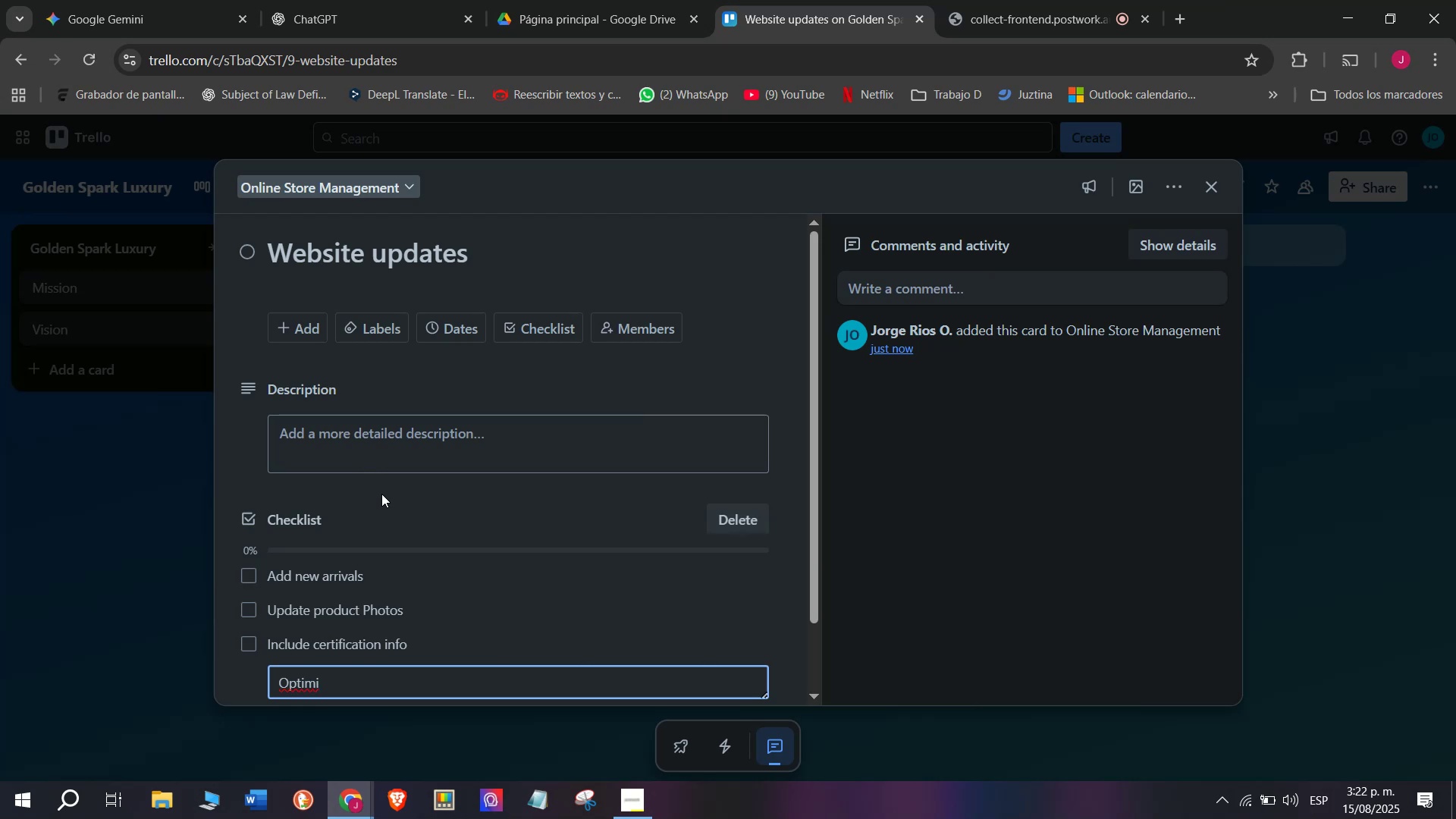 
wait(6.16)
 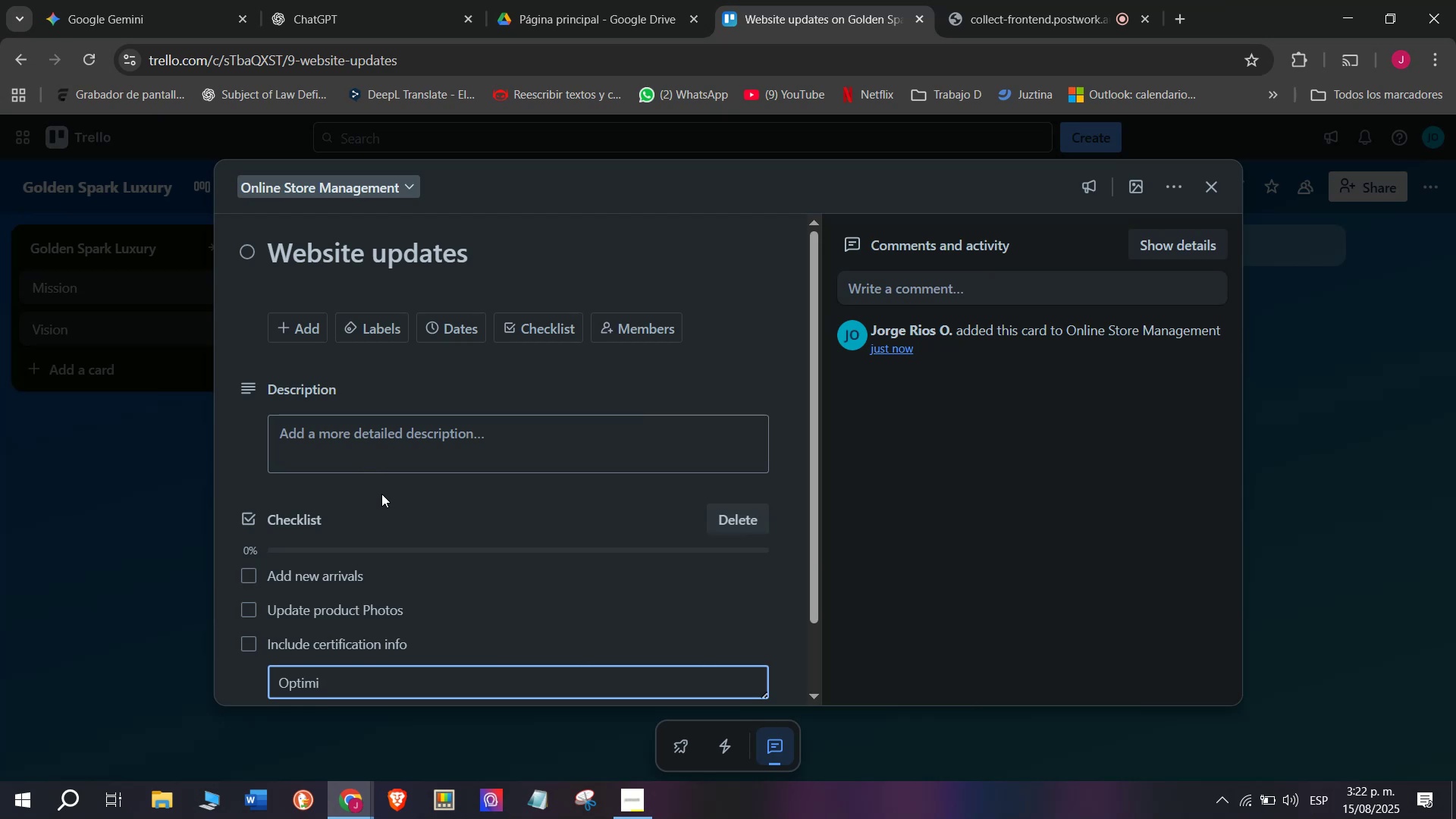 
type(ze for SEO)
 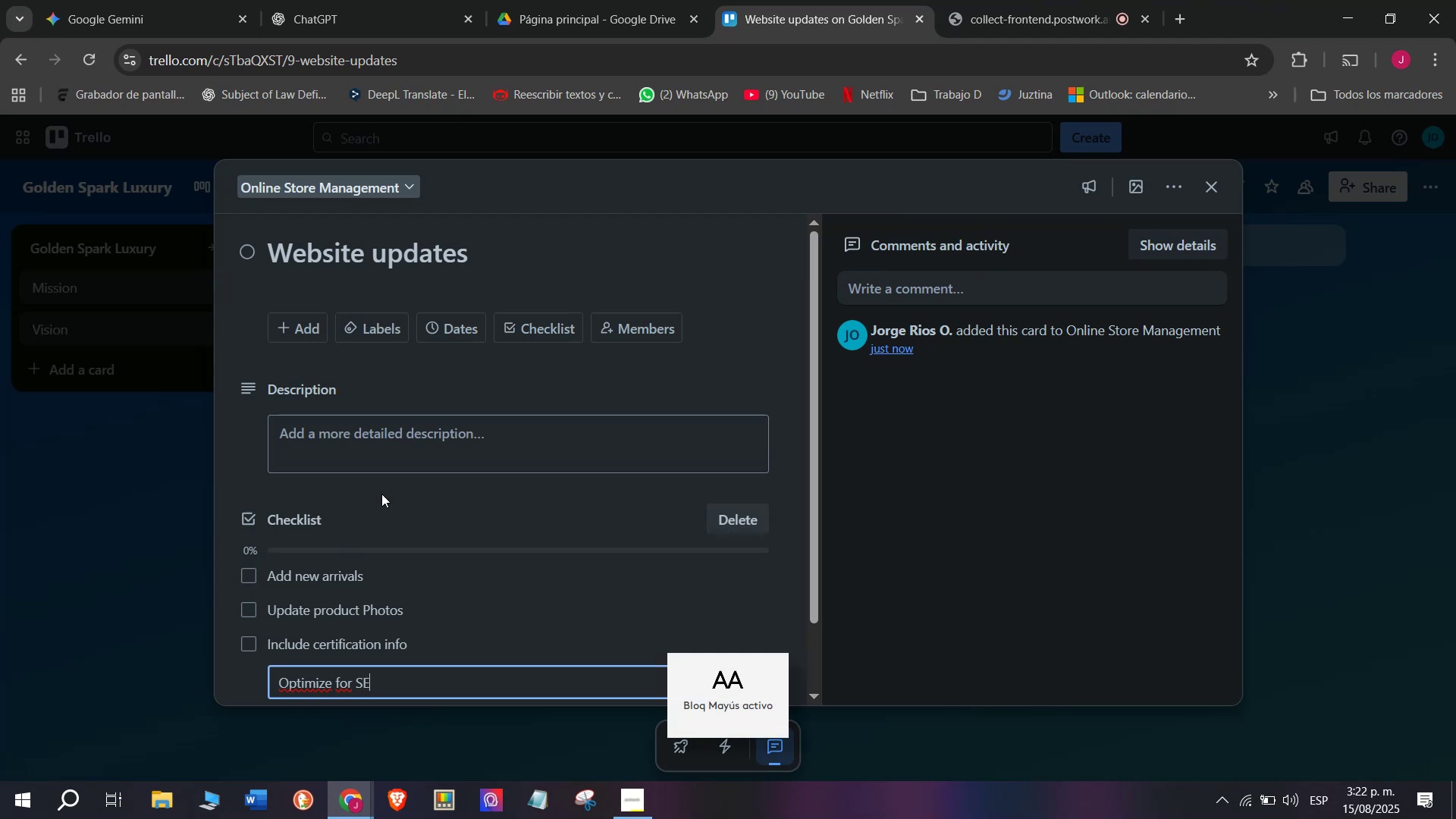 
key(Enter)
 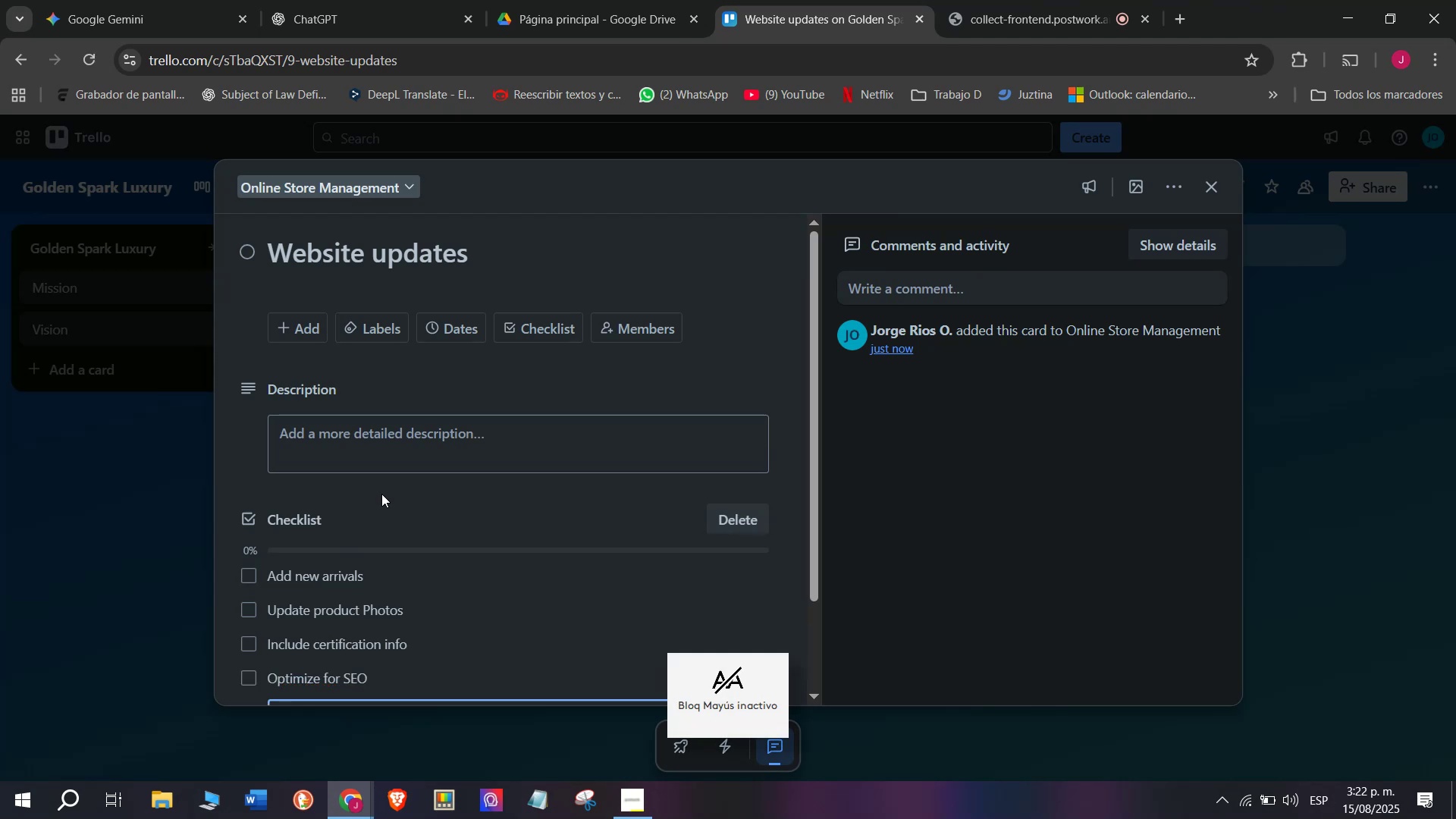 
type(Ensure mobile v)
key(Backspace)
type(comp)
 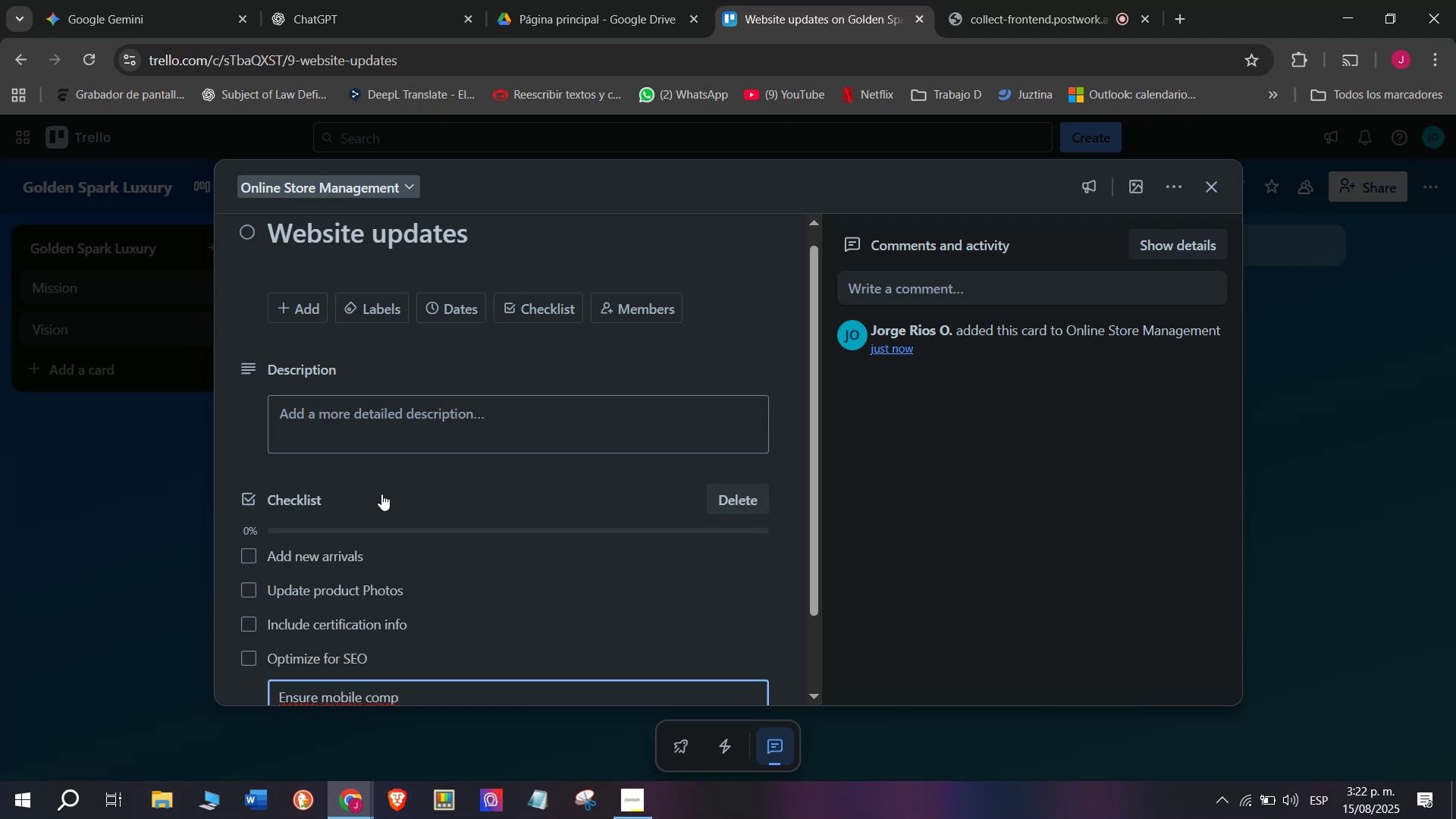 
key(A)
 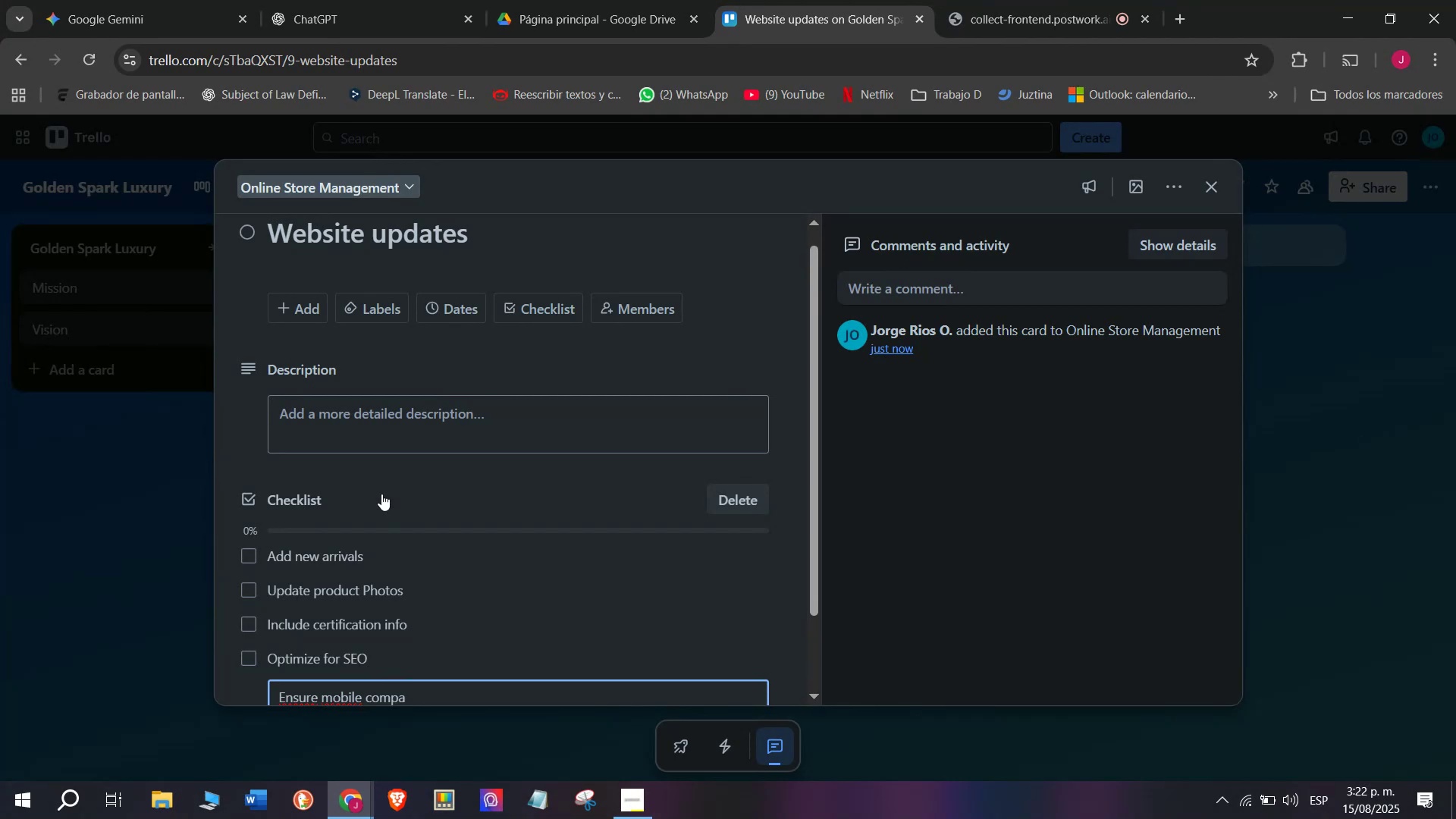 
wait(7.92)
 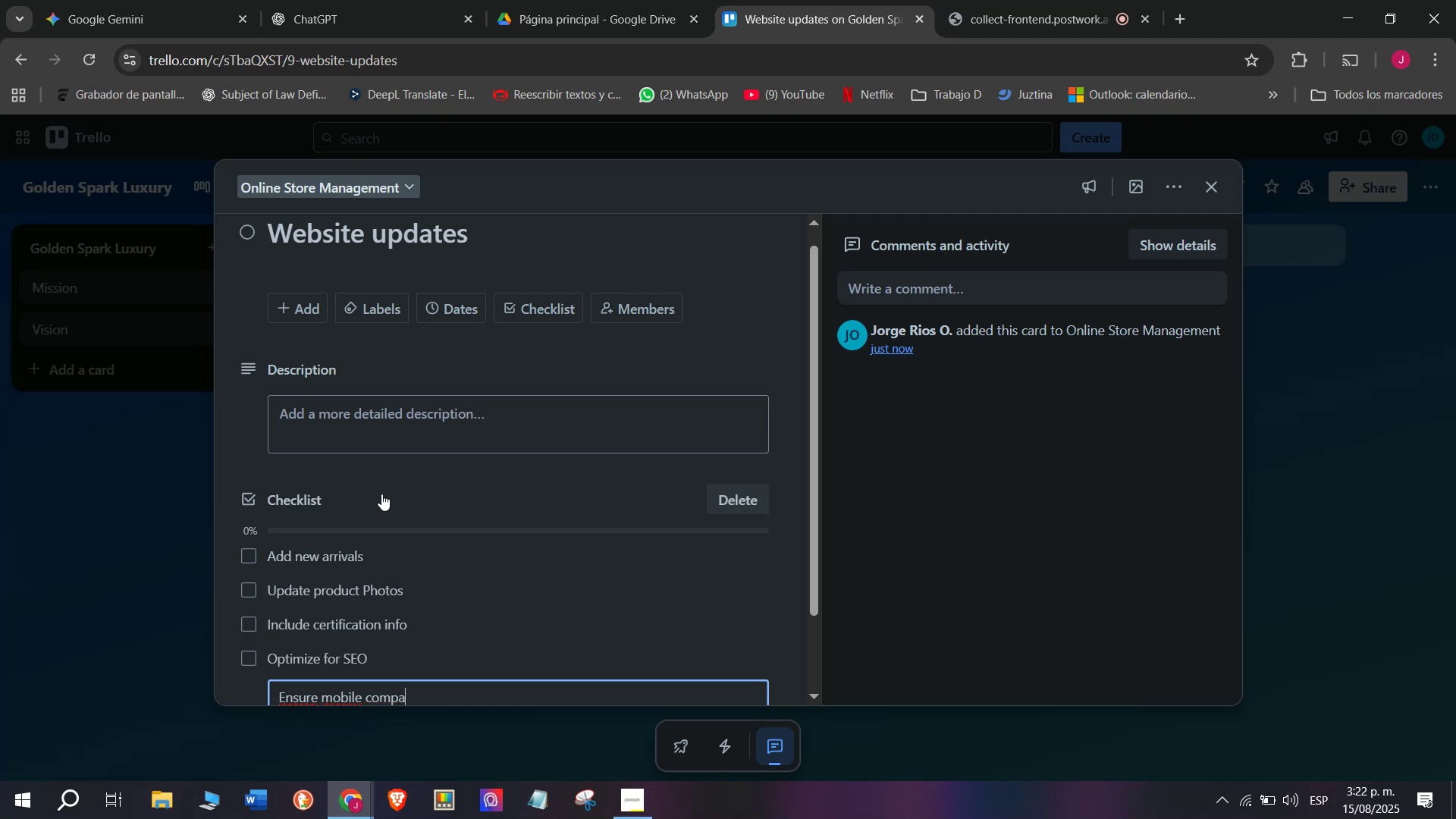 
type(tibility)
 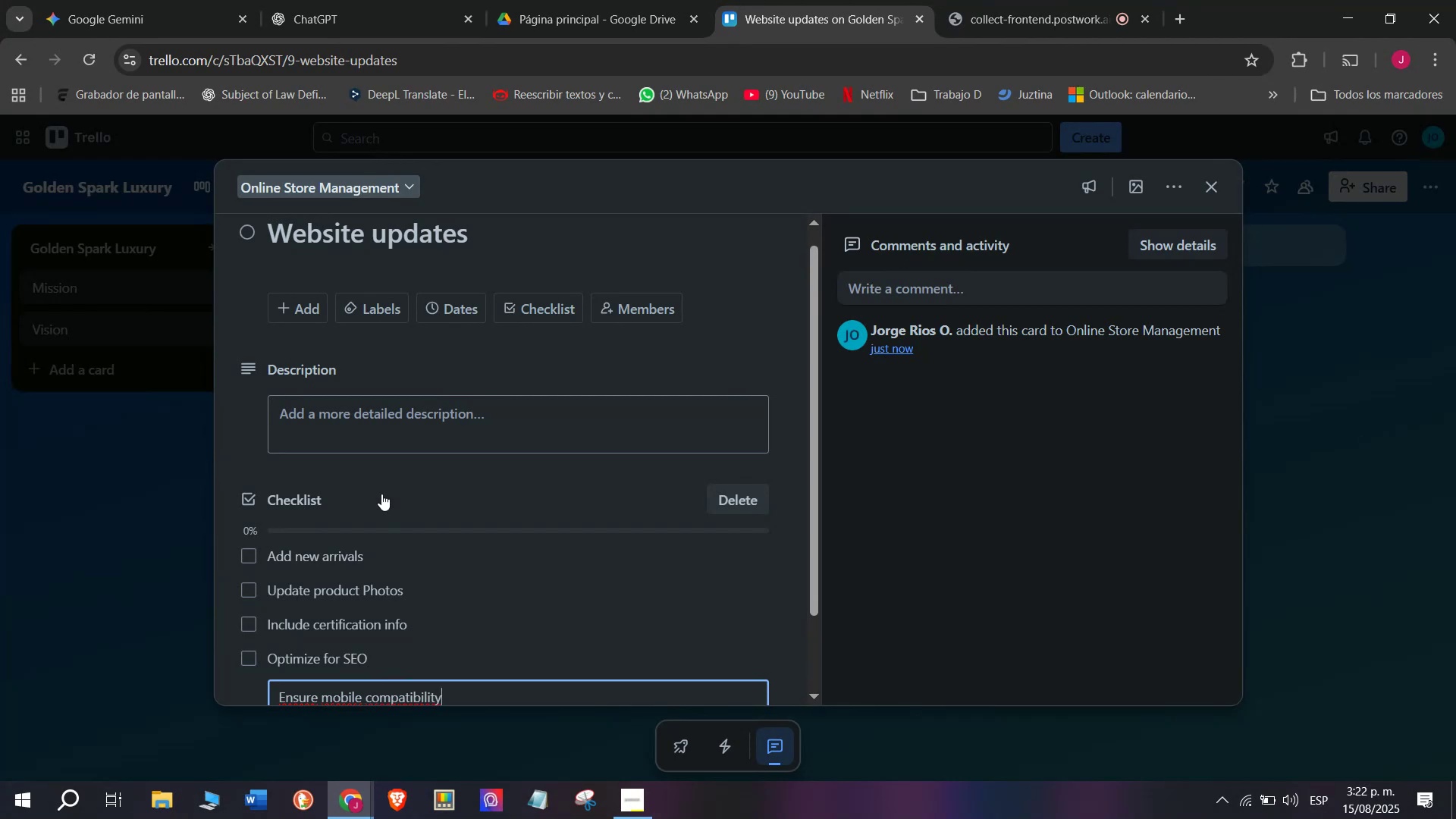 
key(Enter)
 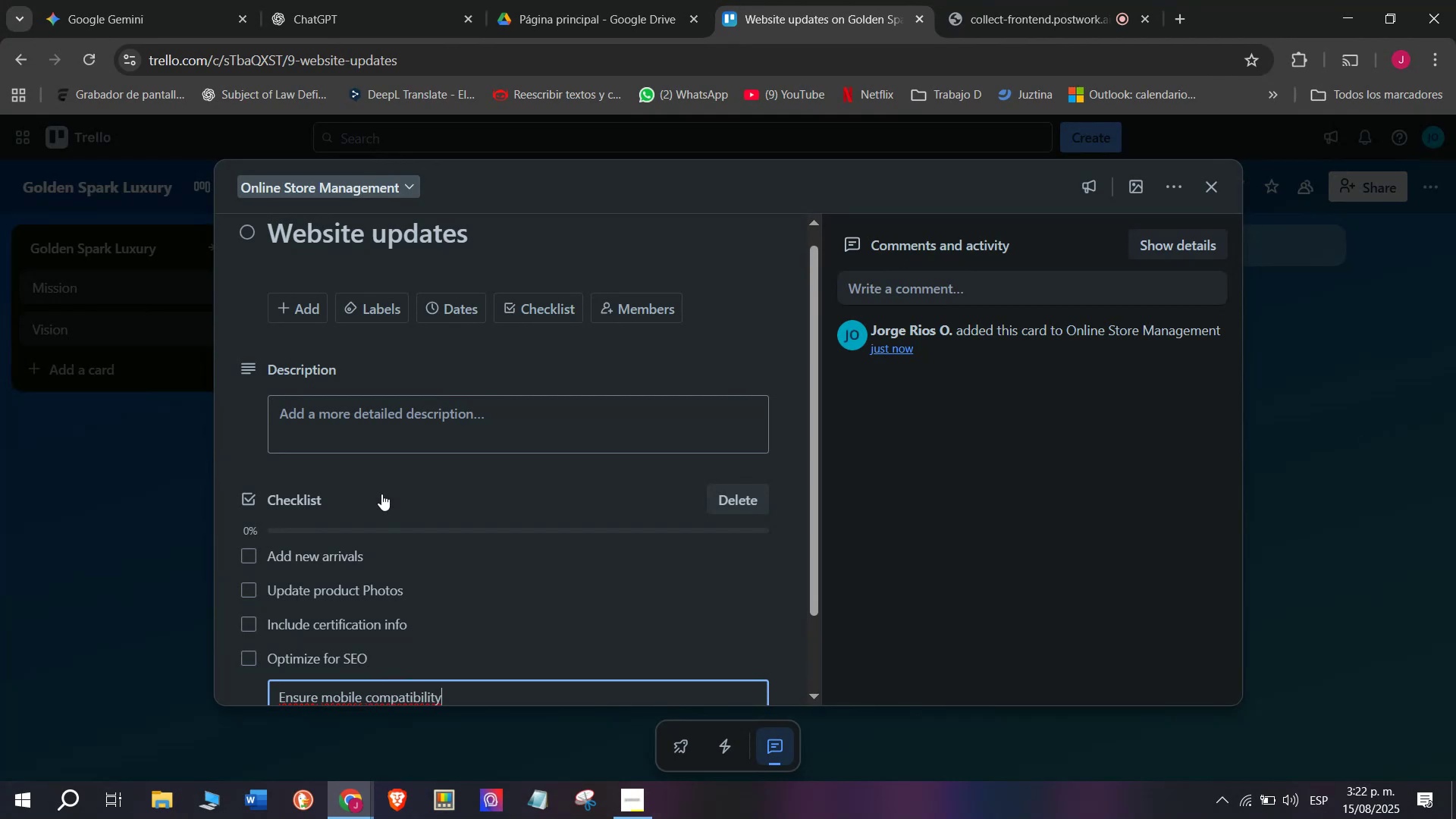 
type(Test purchase)
 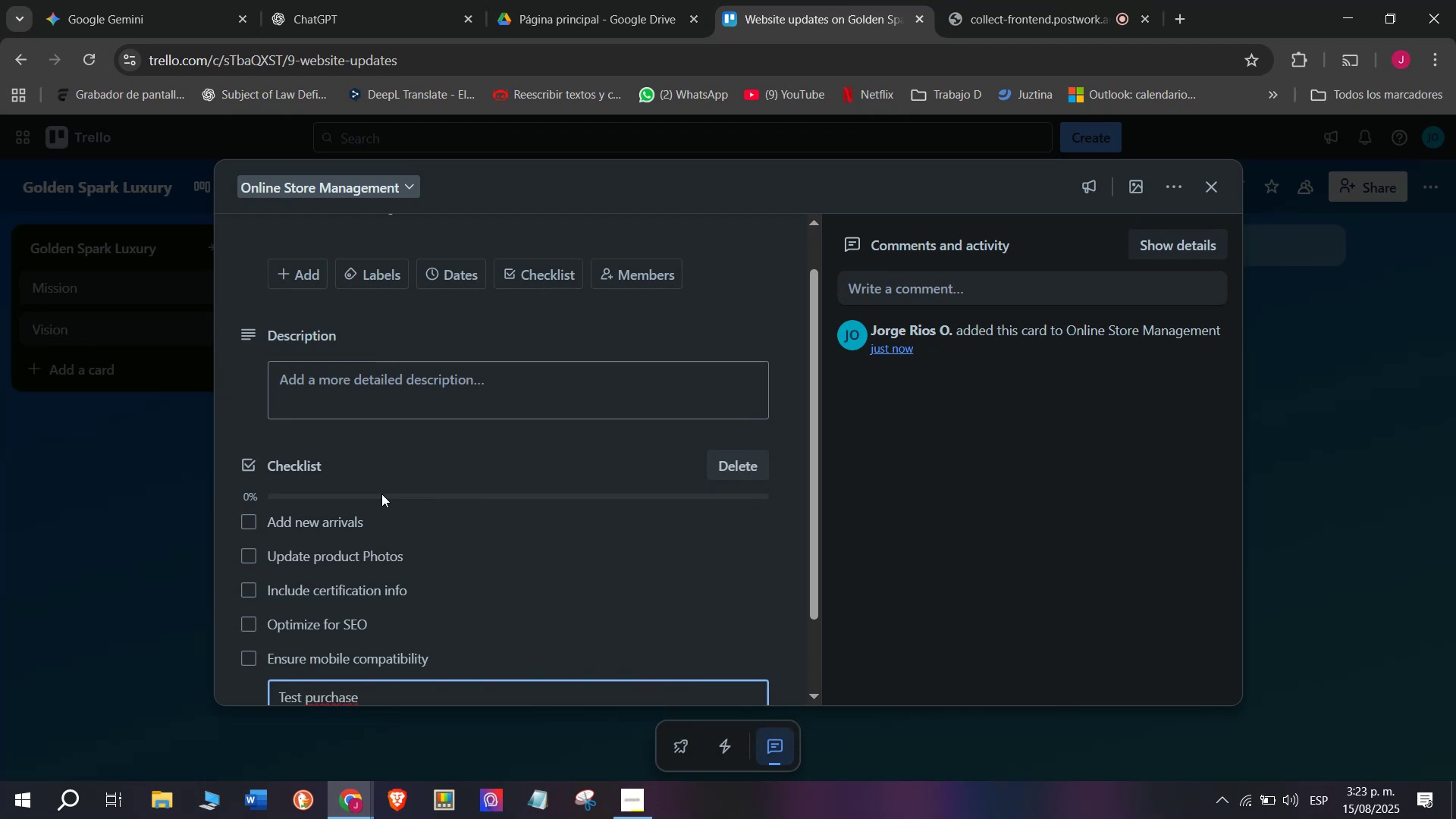 
wait(8.56)
 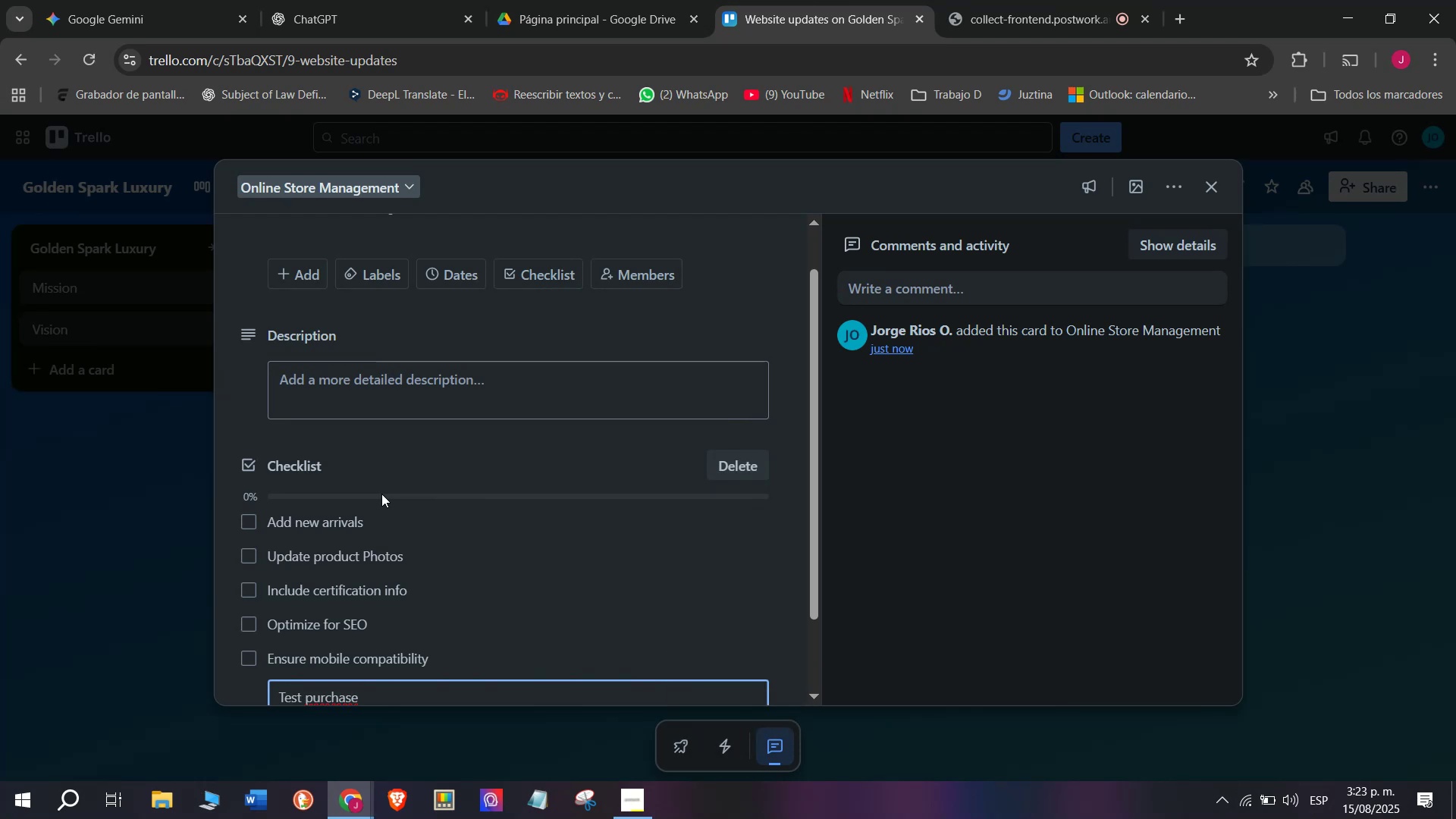 
type( provess)
key(Backspace)
key(Backspace)
key(Backspace)
key(Backspace)
type(cess)
 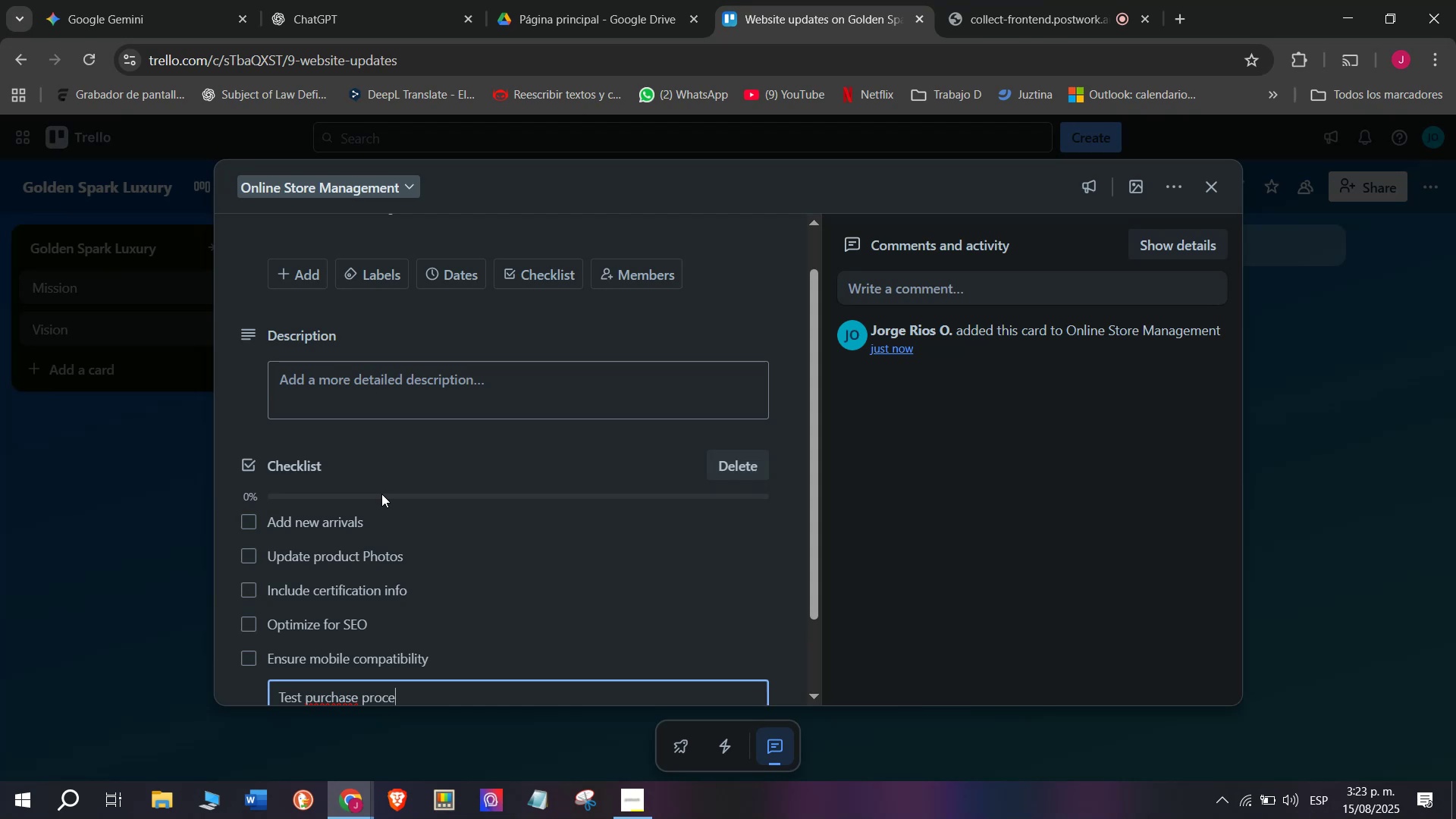 
key(Enter)
 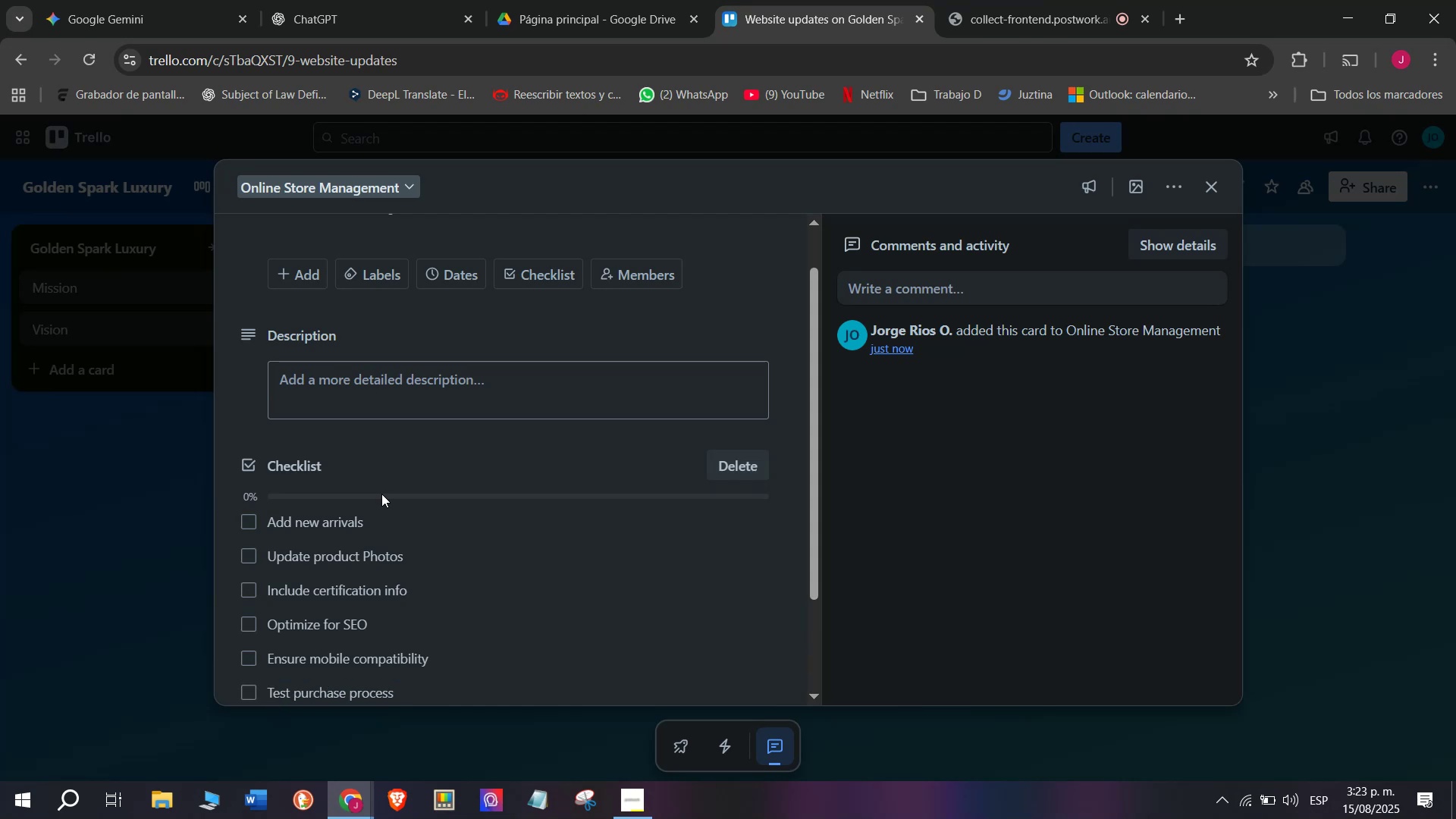 
scroll: coordinate [381, 494], scroll_direction: down, amount: 2.0
 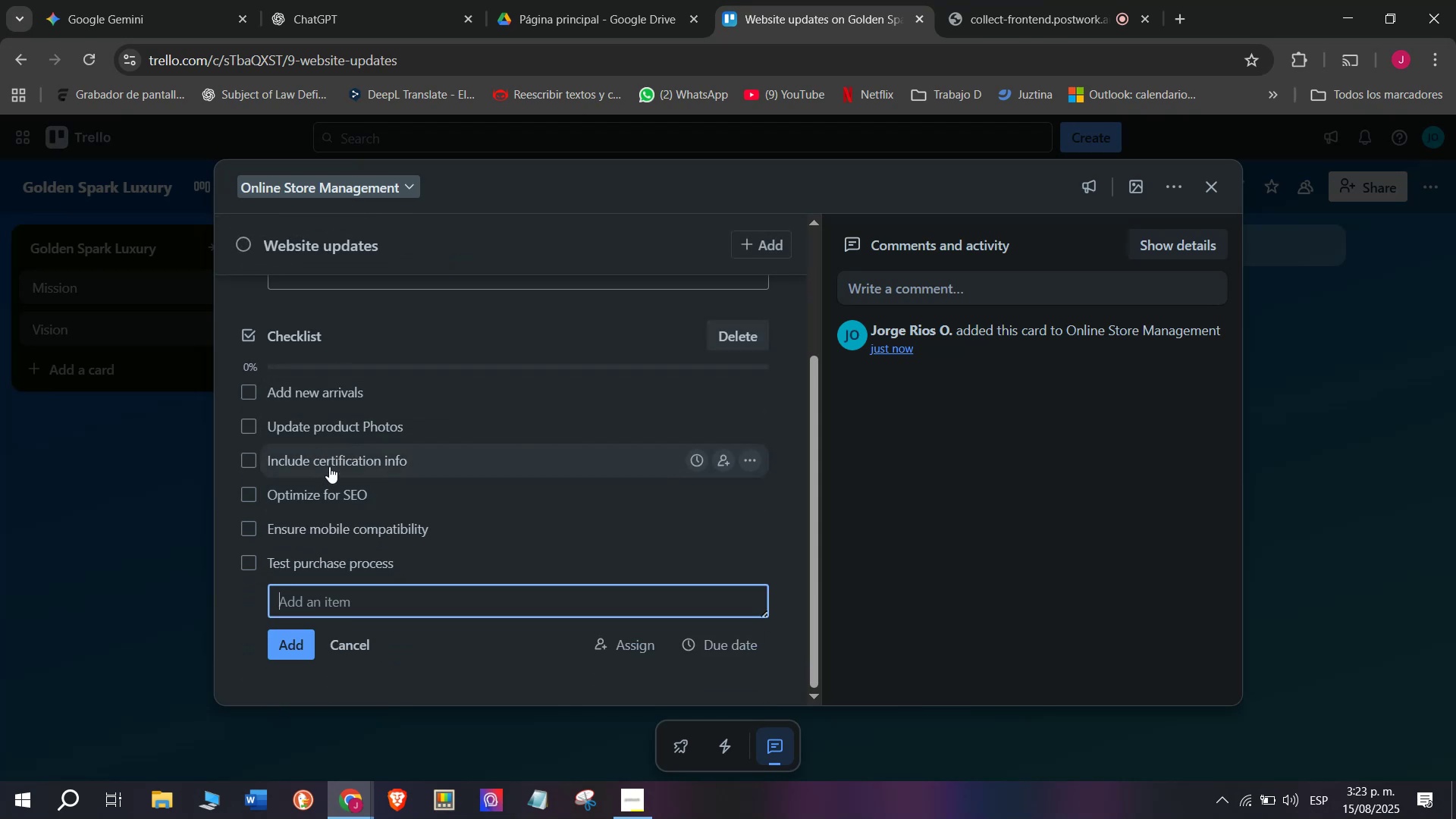 
scroll: coordinate [319, 563], scroll_direction: up, amount: 4.0
 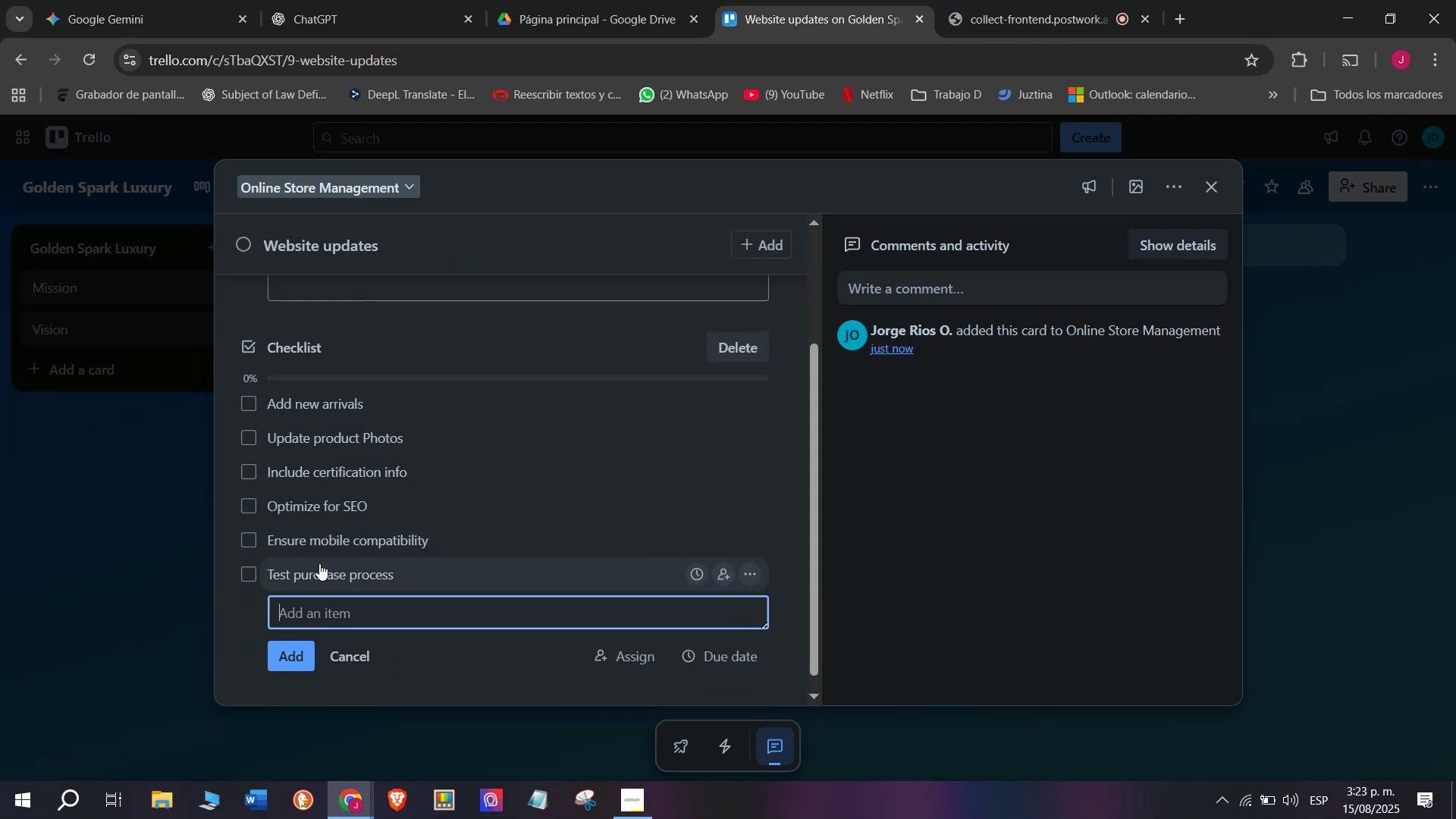 
left_click([374, 320])
 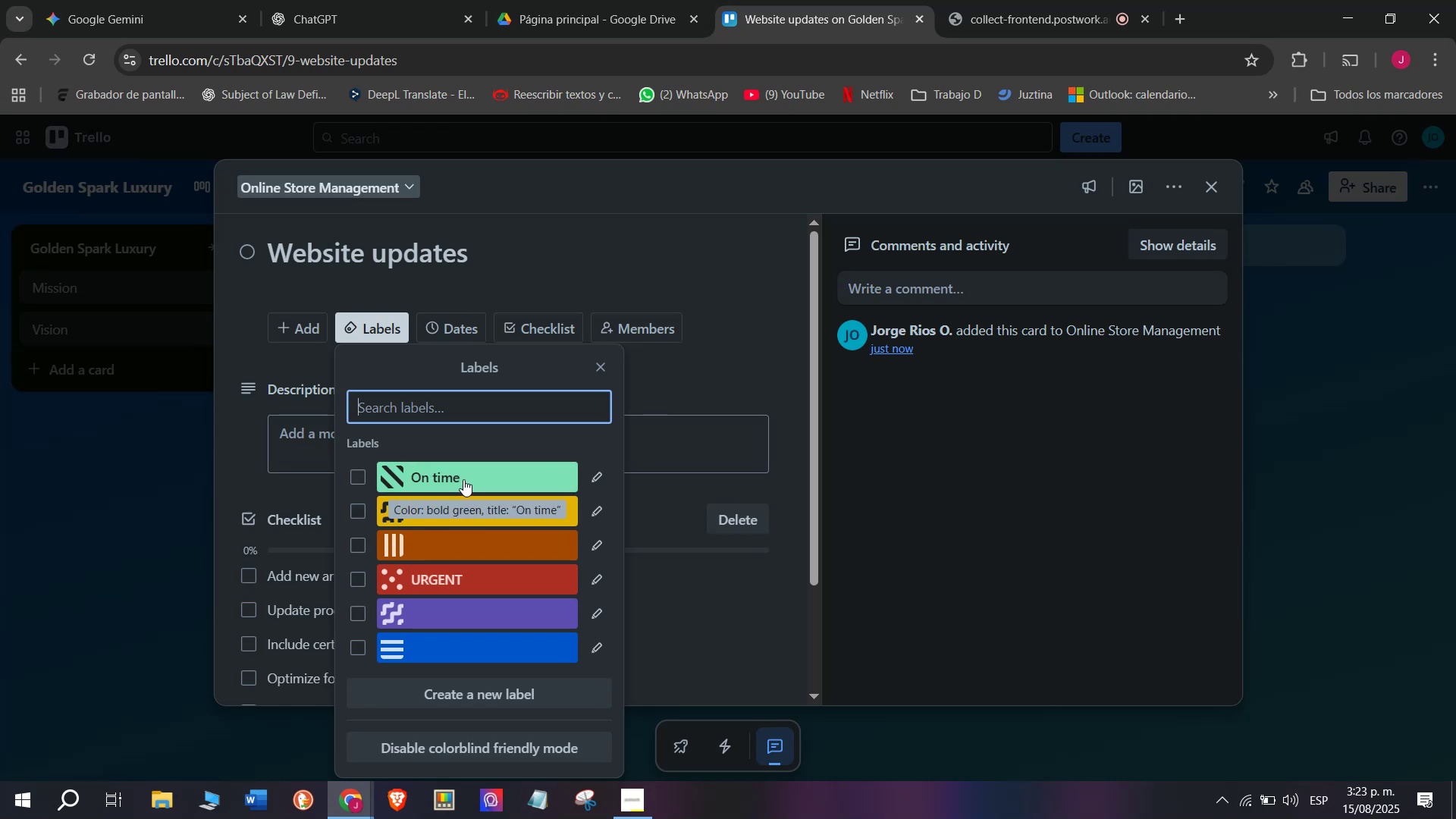 
wait(9.37)
 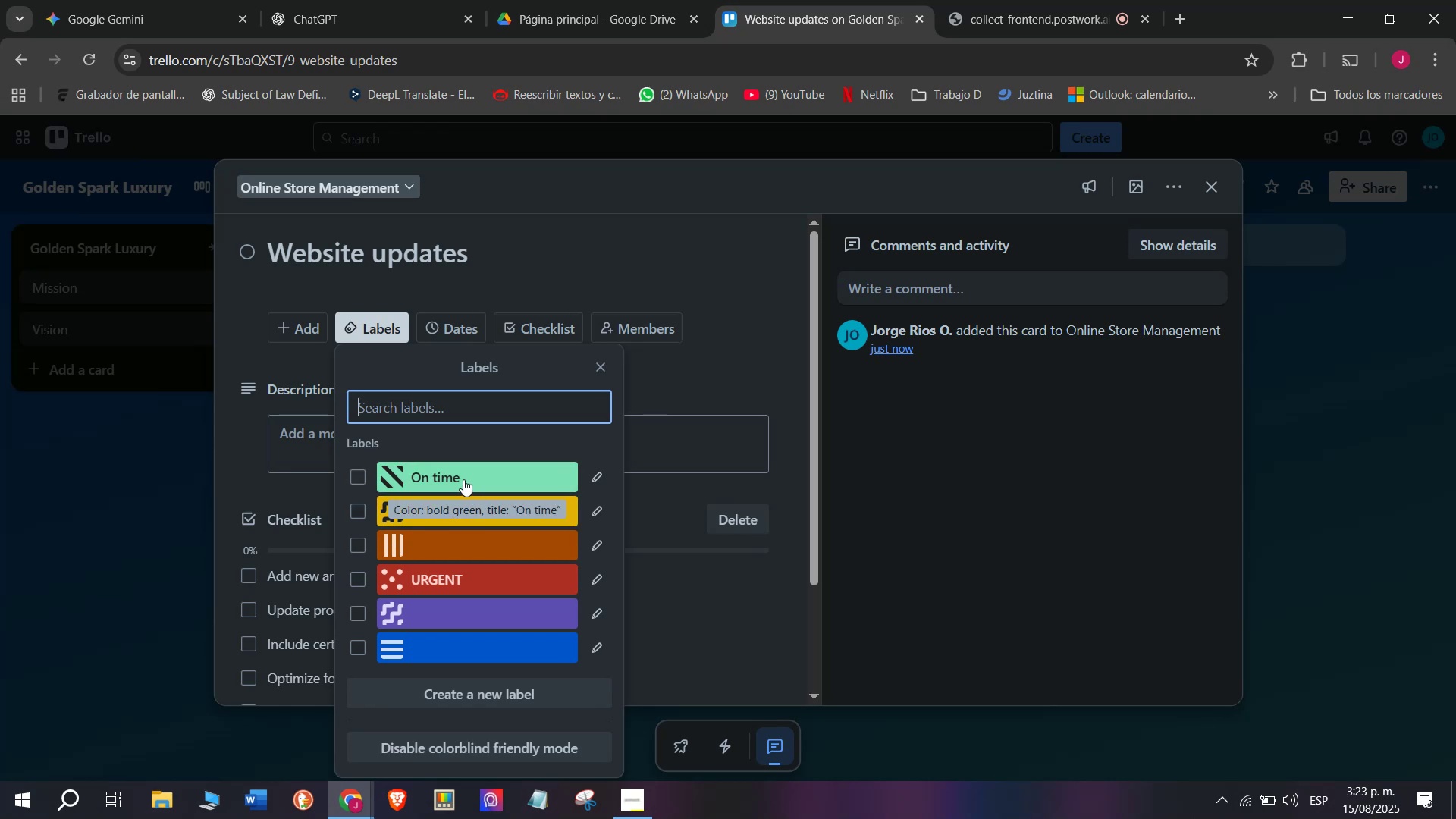 
left_click([486, 566])
 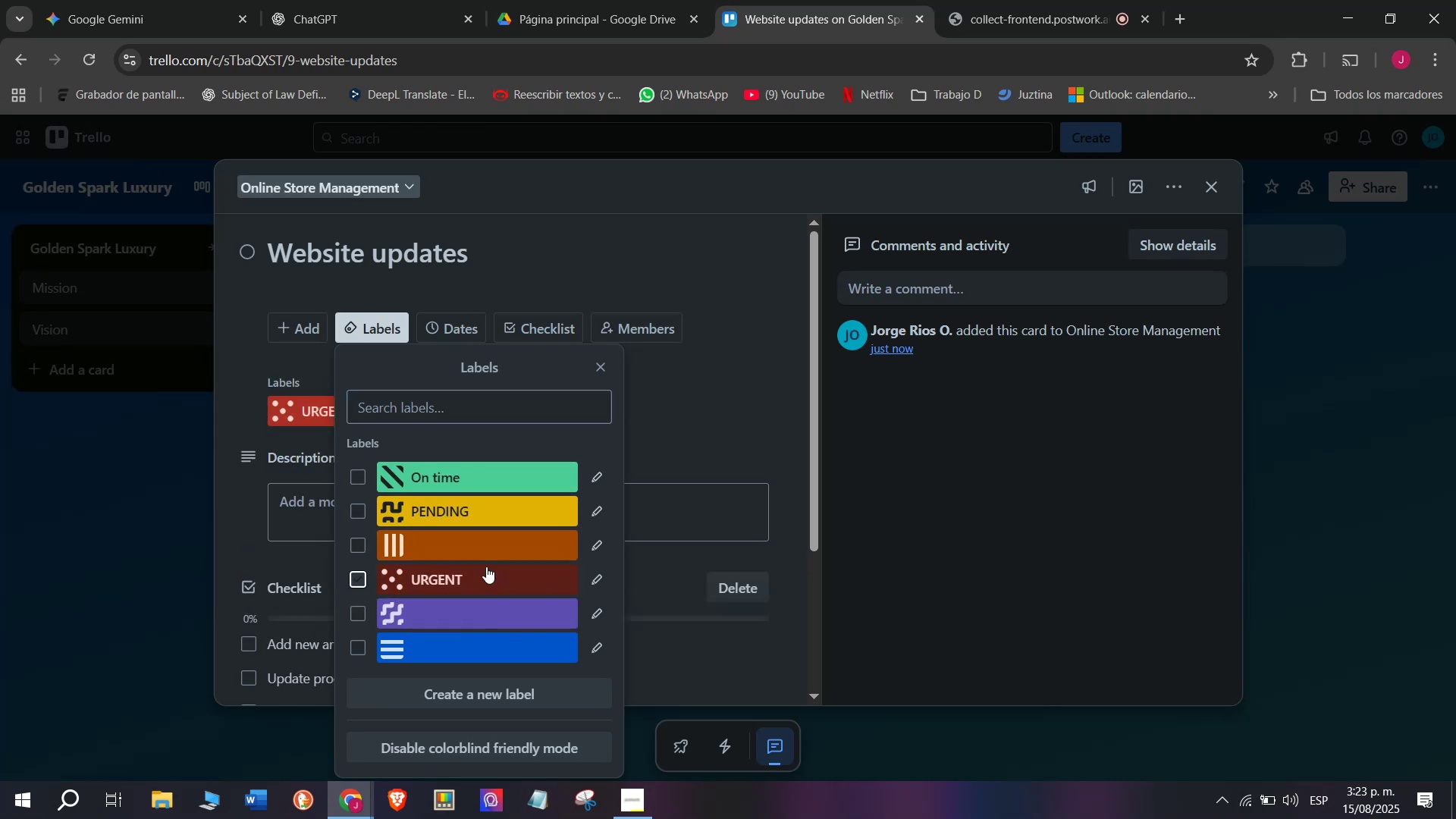 
double_click([160, 517])
 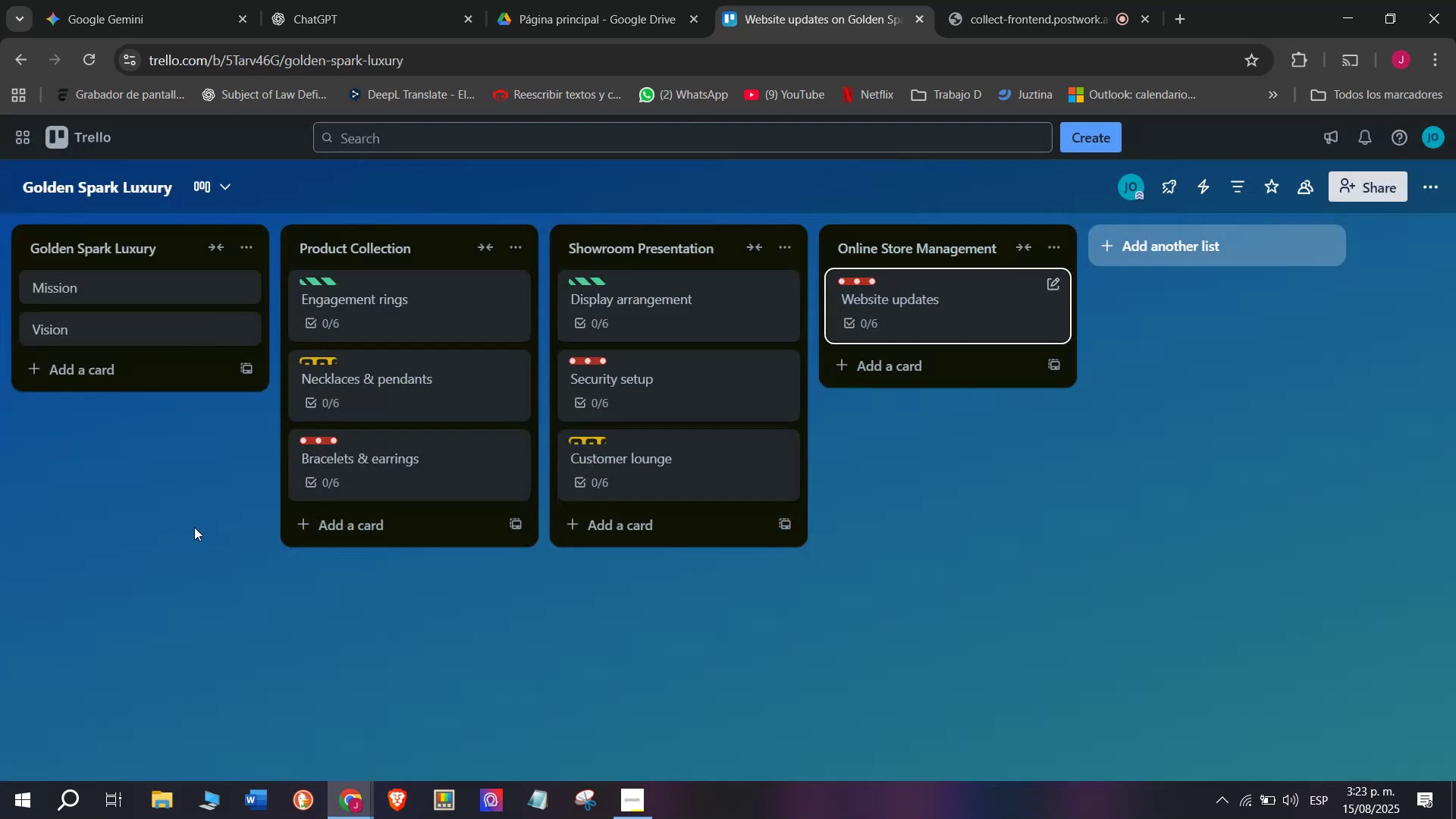 
left_click([915, 355])
 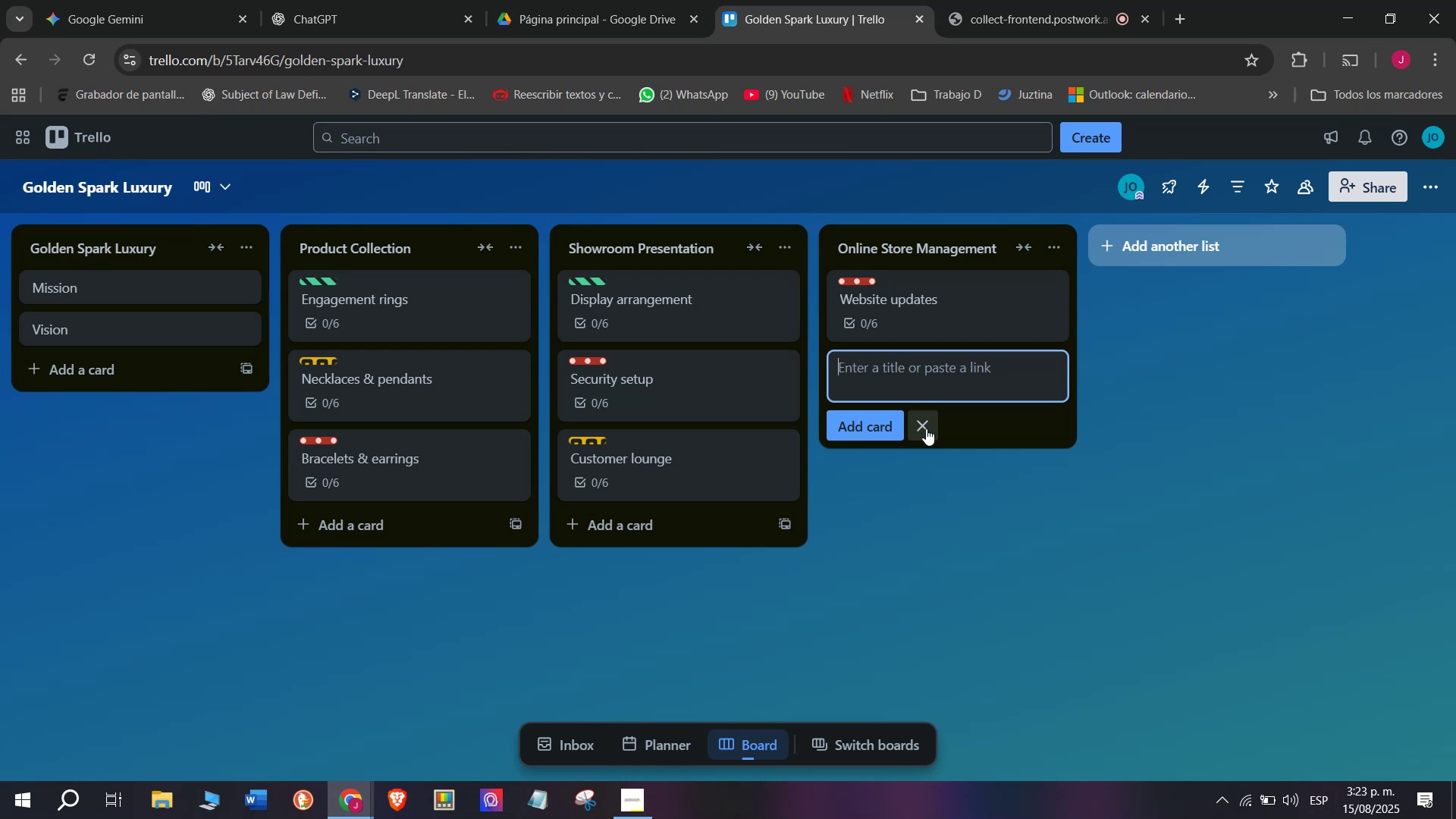 
type(R)
key(Backspace)
type(e)
key(Backspace)
type(E- comer)
 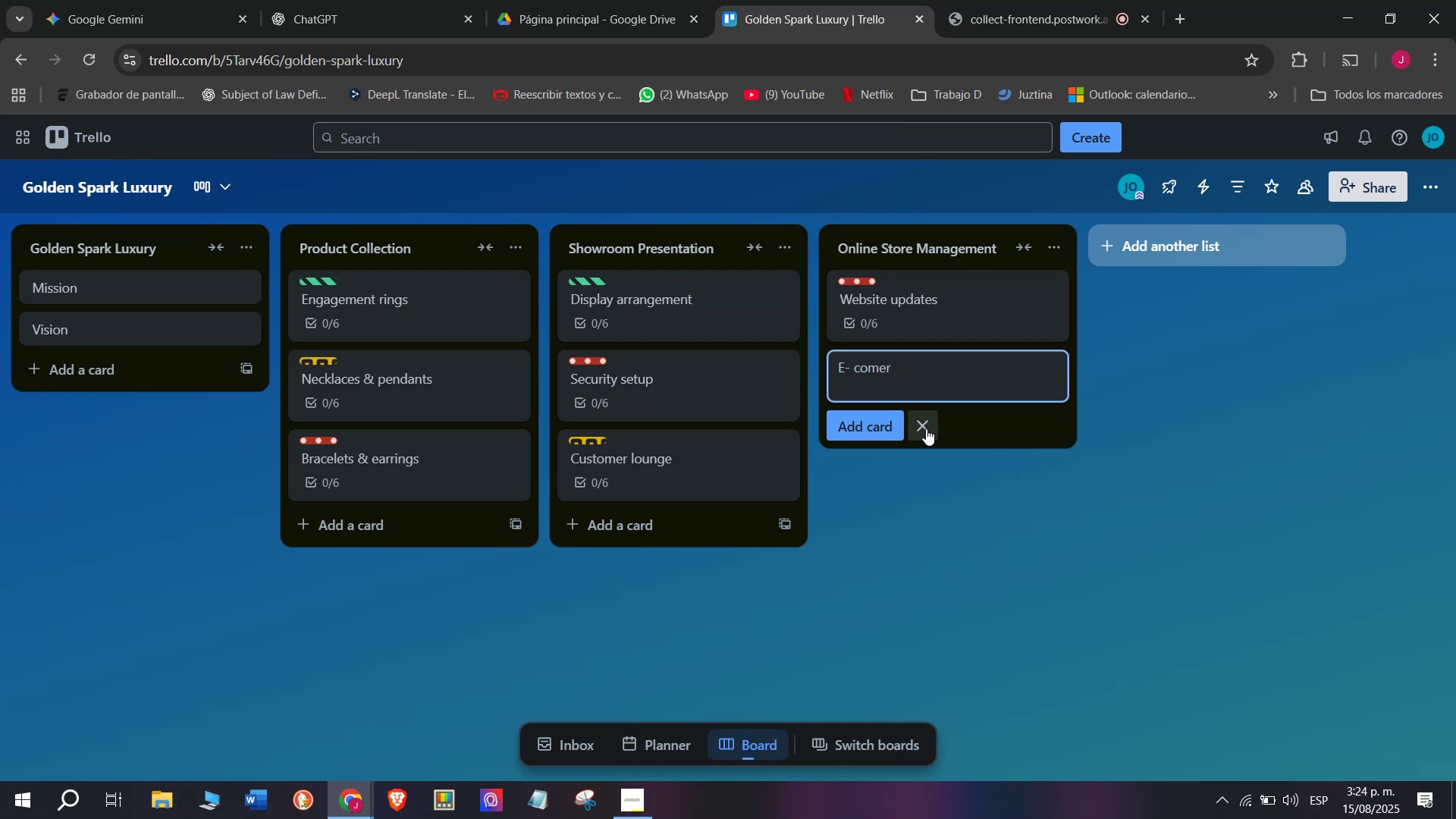 
wait(21.36)
 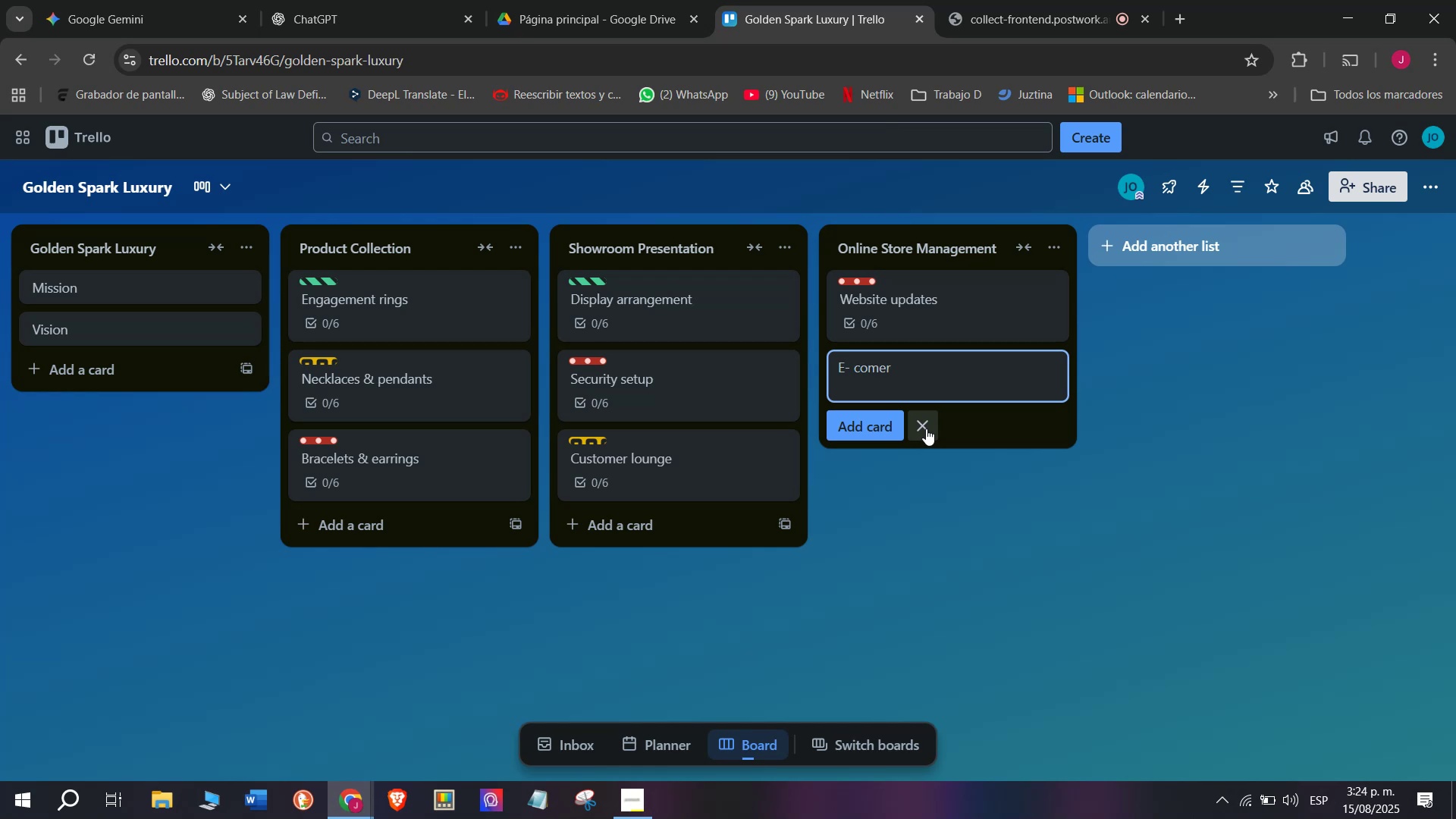 
key(Backspace)
key(Backspace)
type(merce sales)
 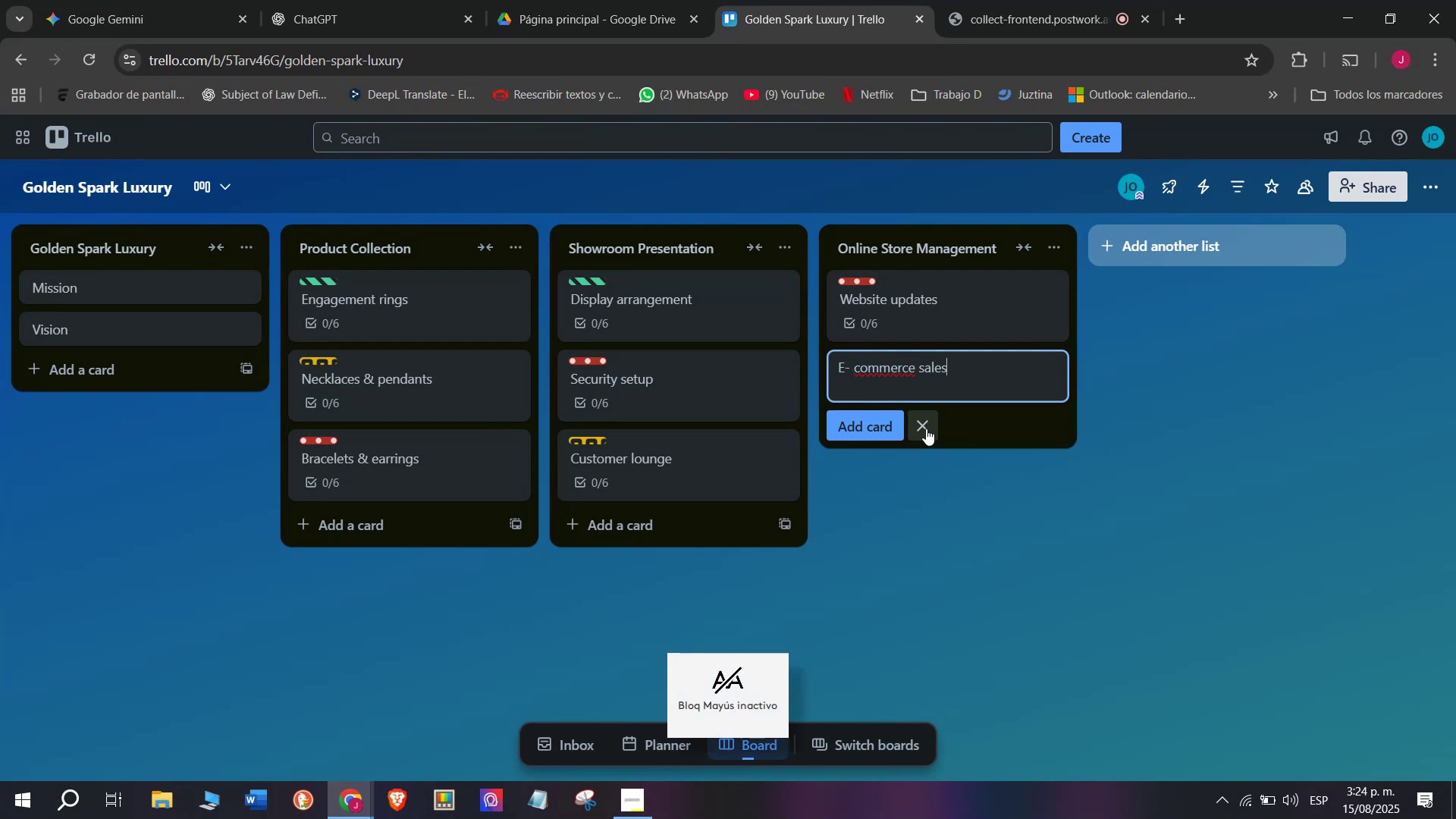 
key(Enter)
 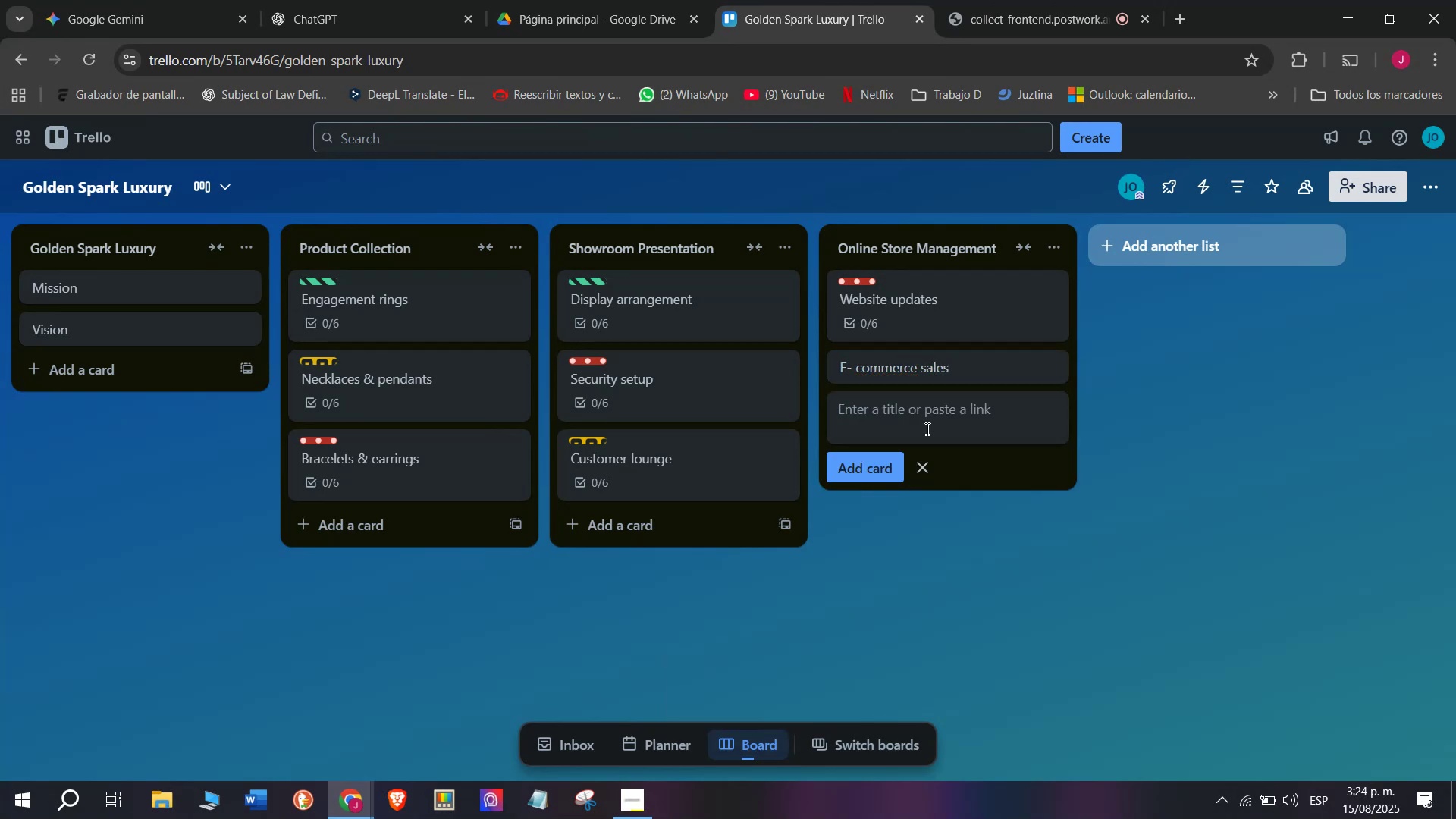 
left_click([922, 358])
 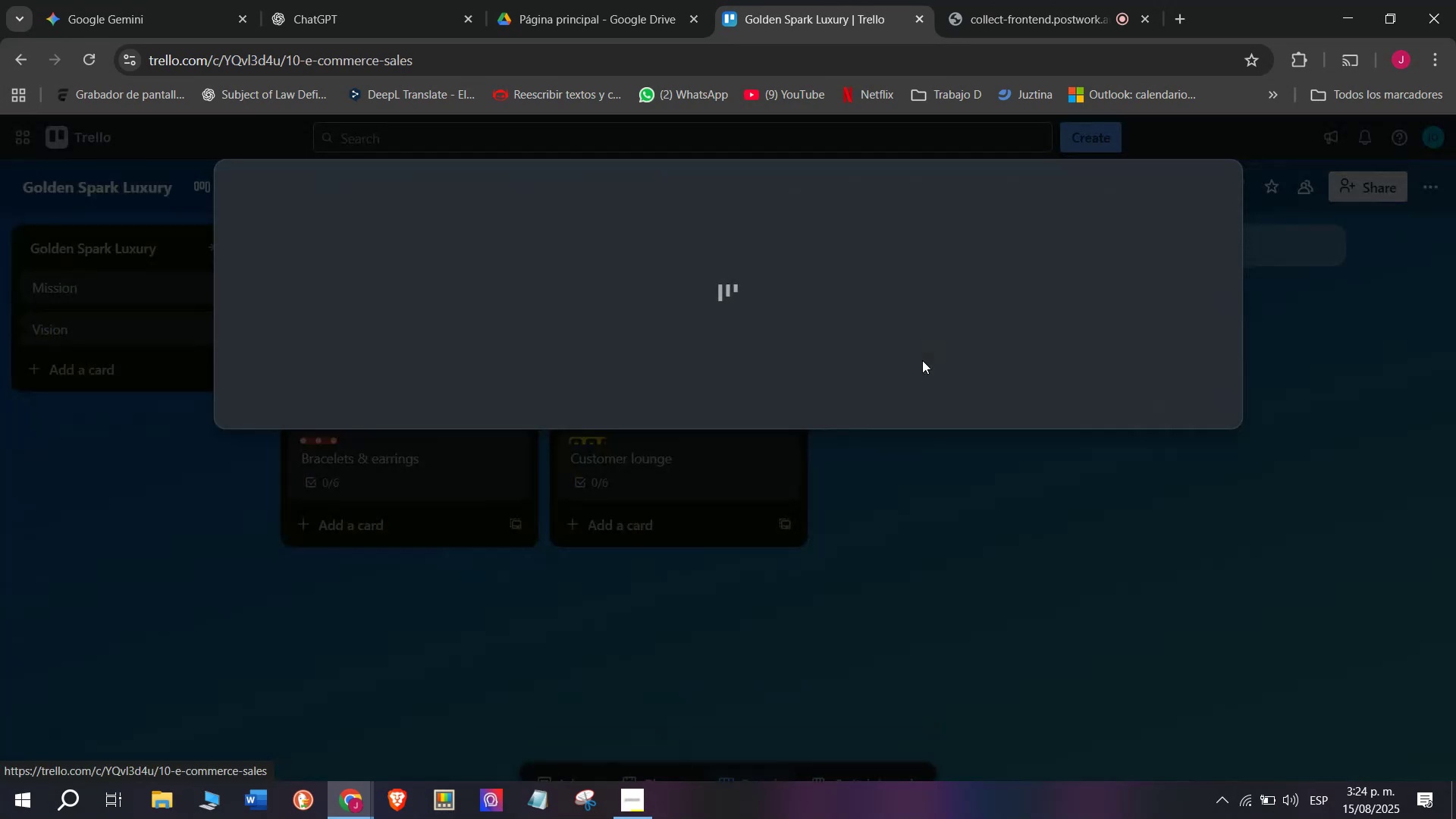 
mouse_move([528, 344])
 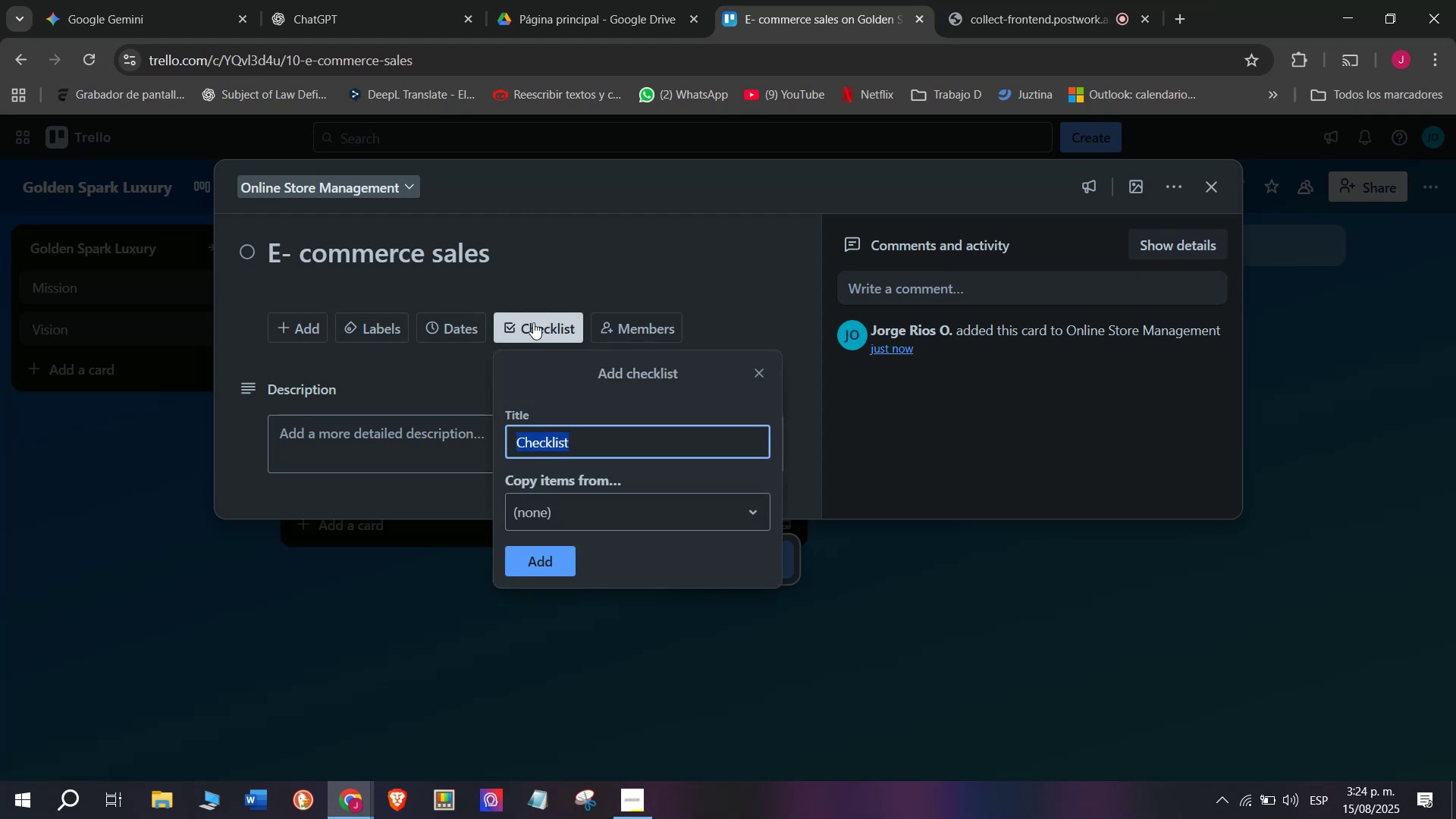 
left_click([555, 555])
 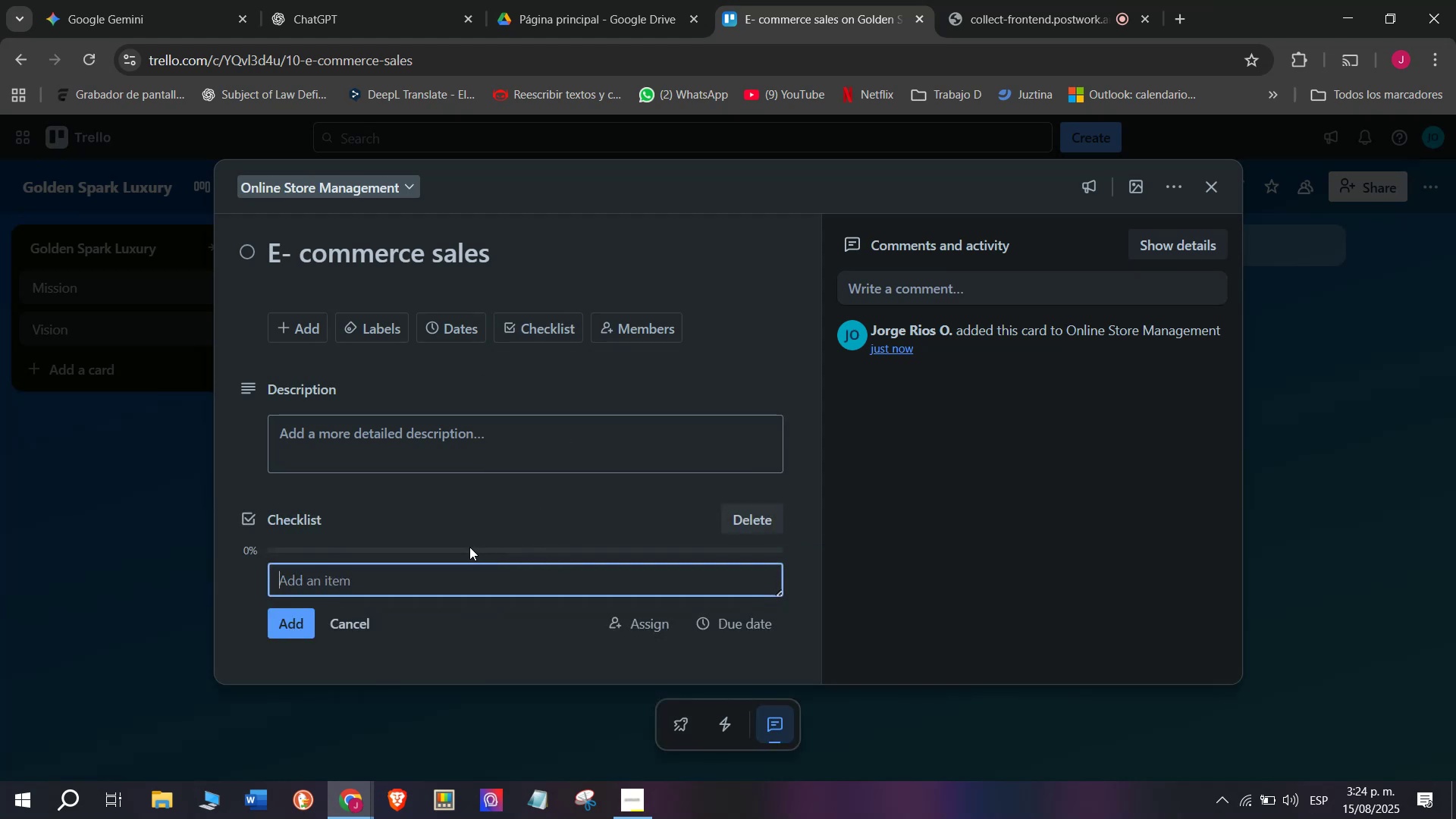 
type(Process online orders)
 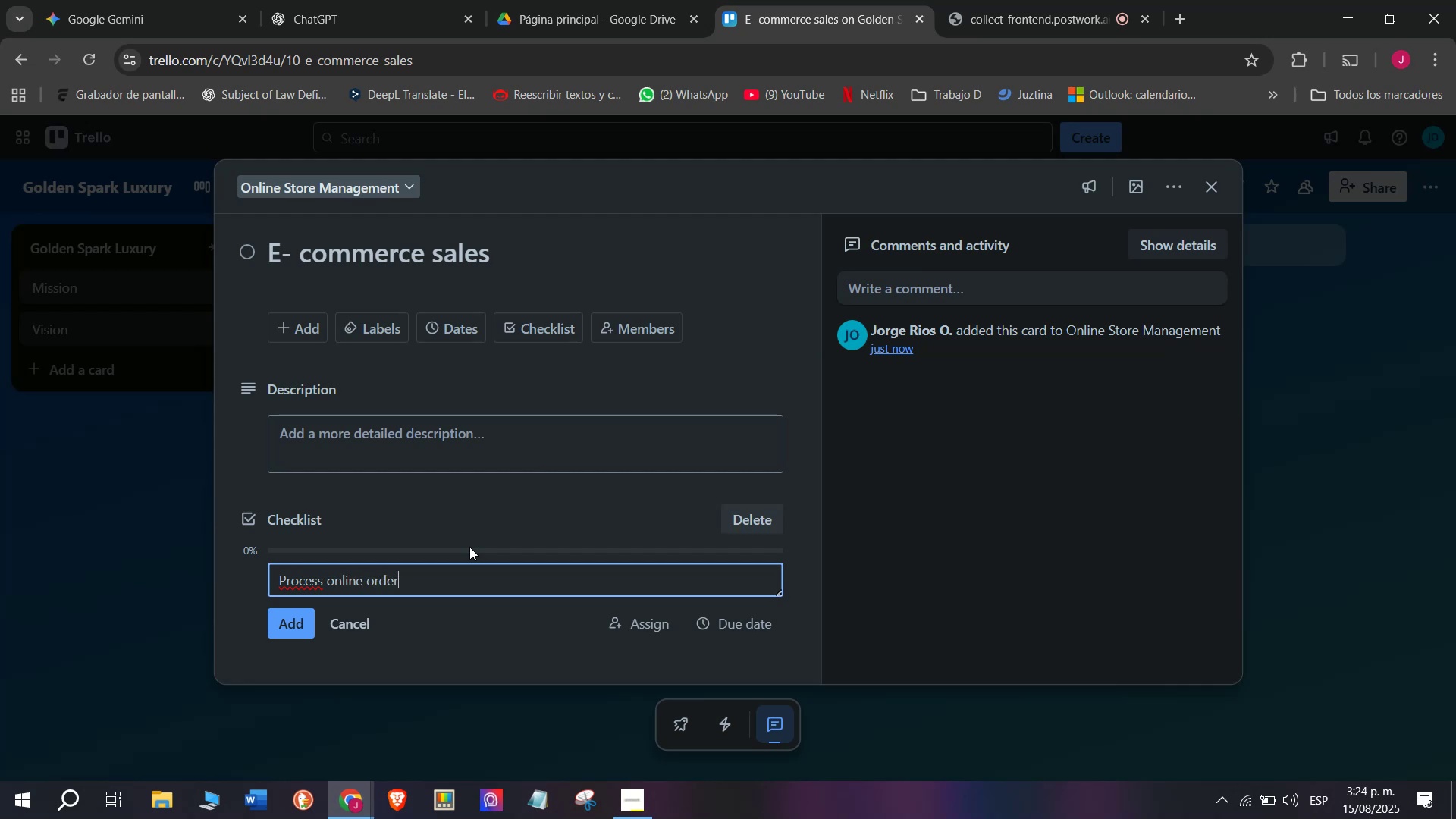 
key(Enter)
 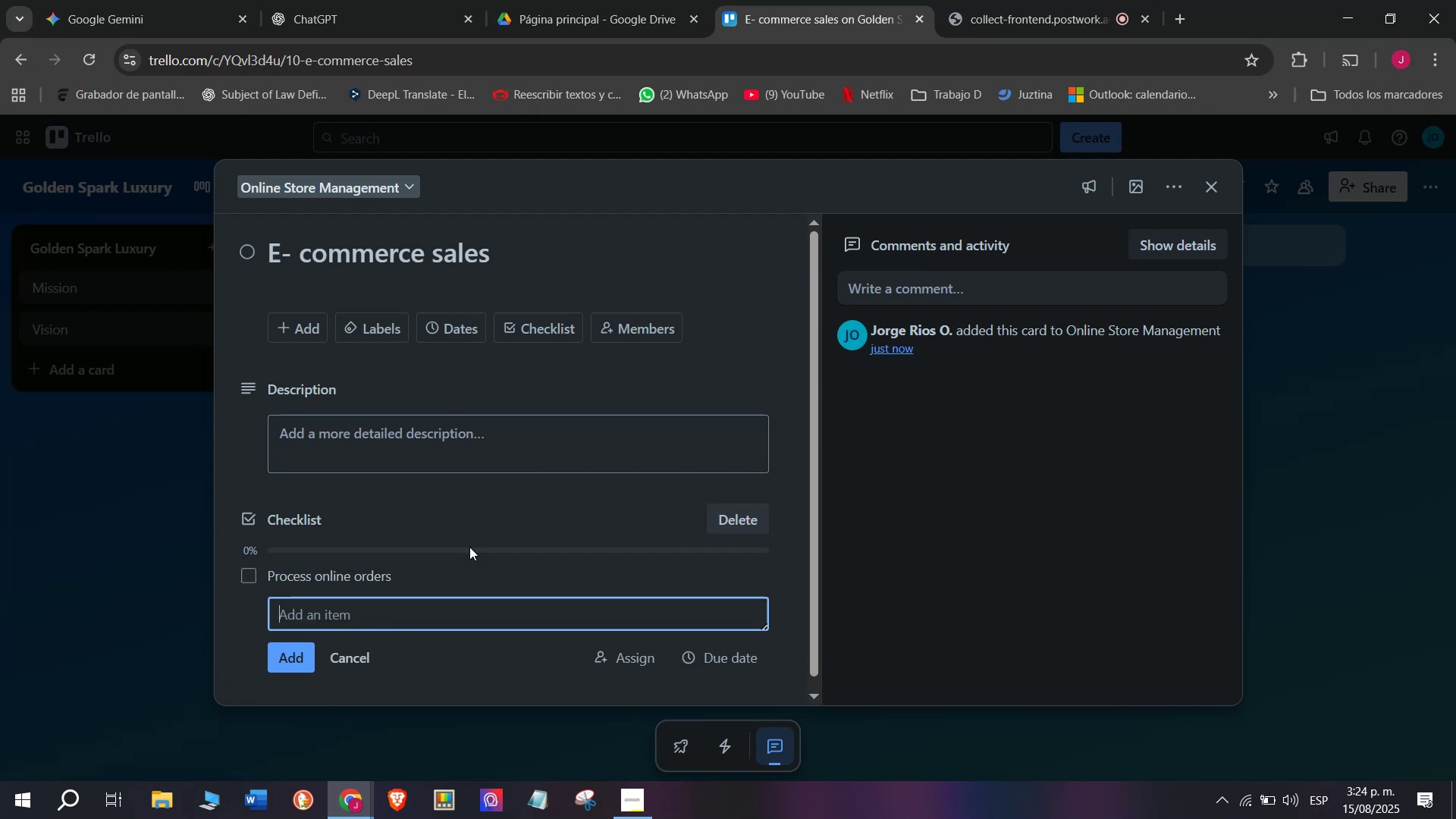 
type(Berify payment security)
 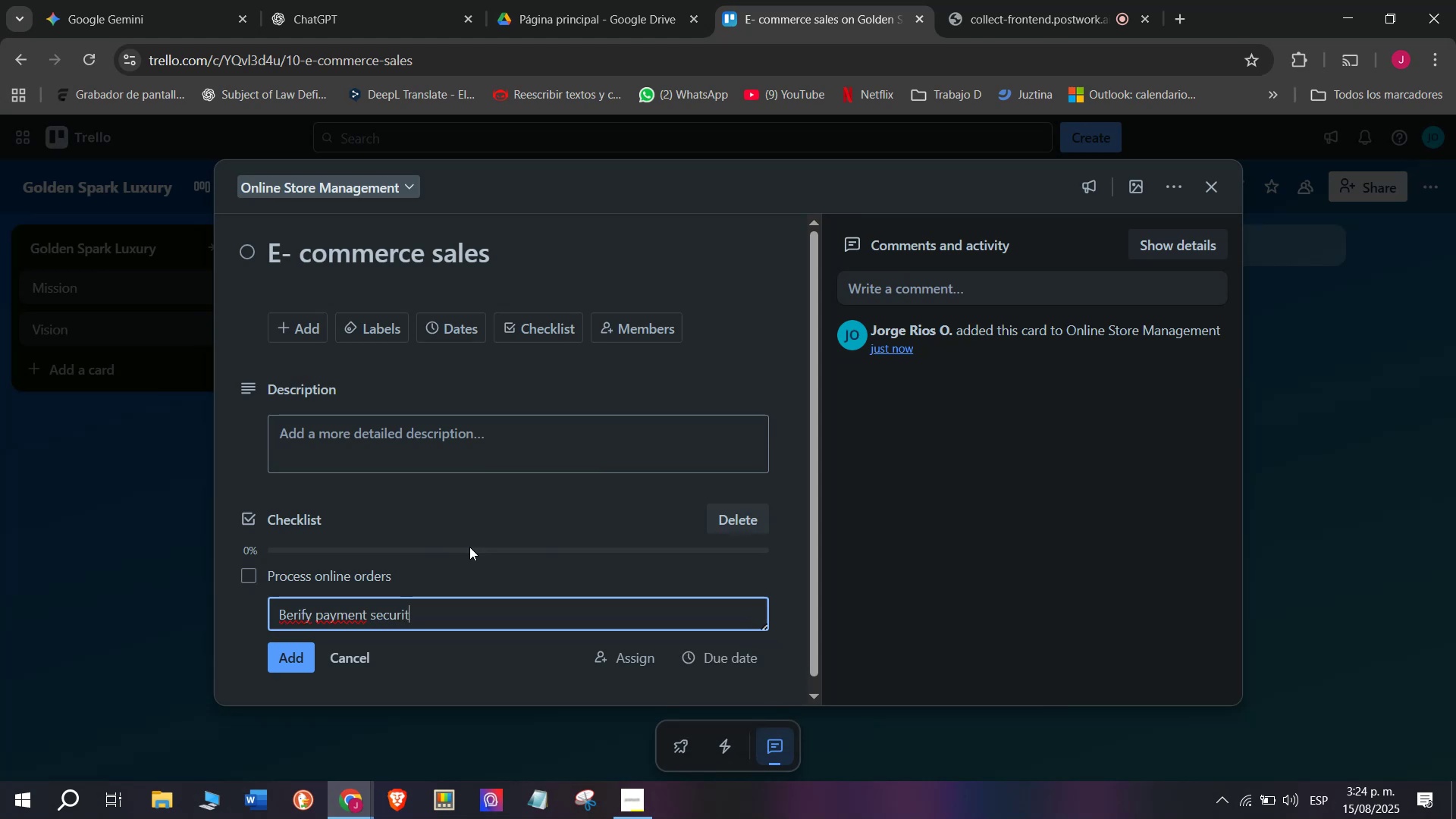 
key(Enter)
 